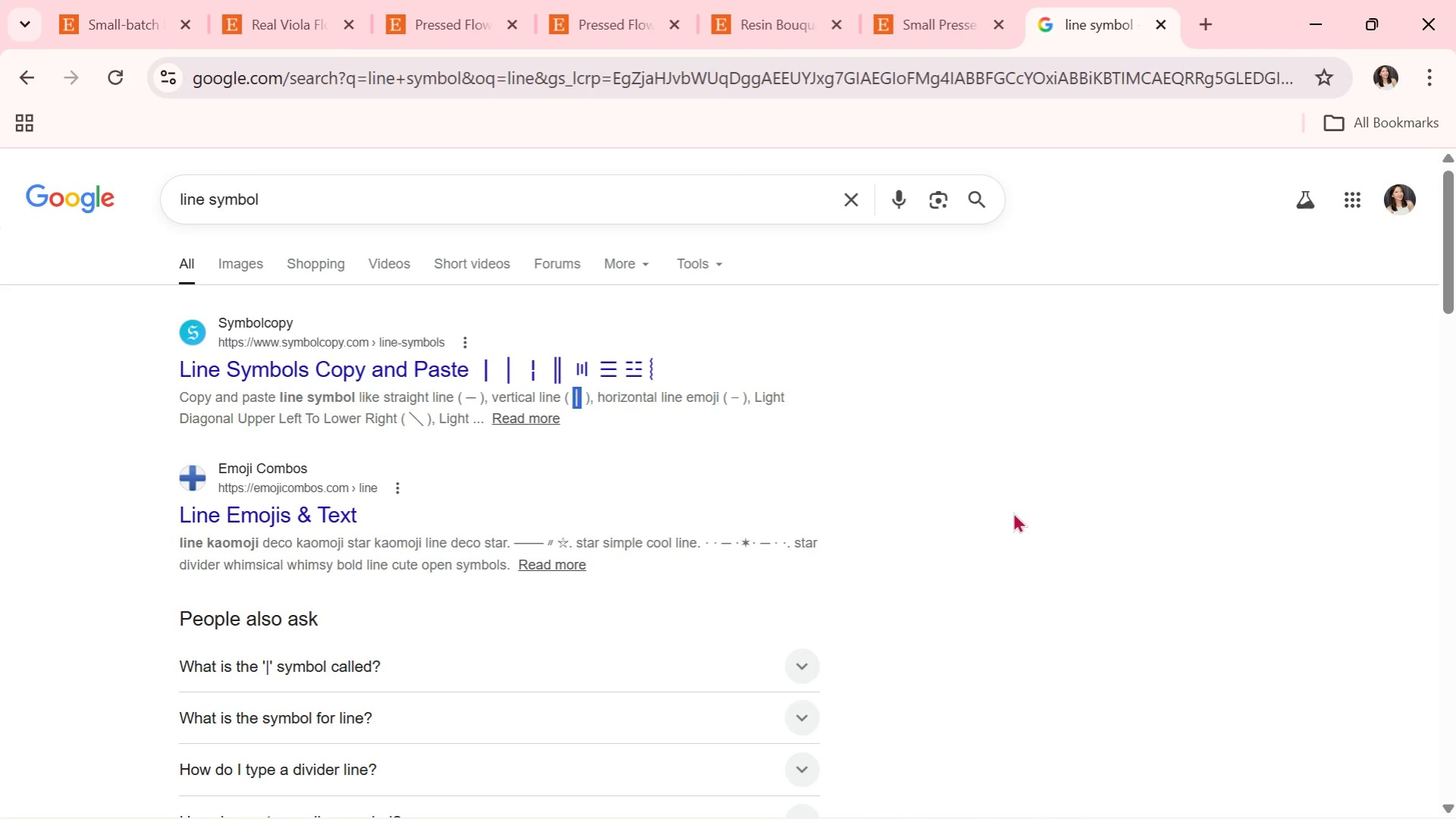 
key(Alt+AltLeft)
 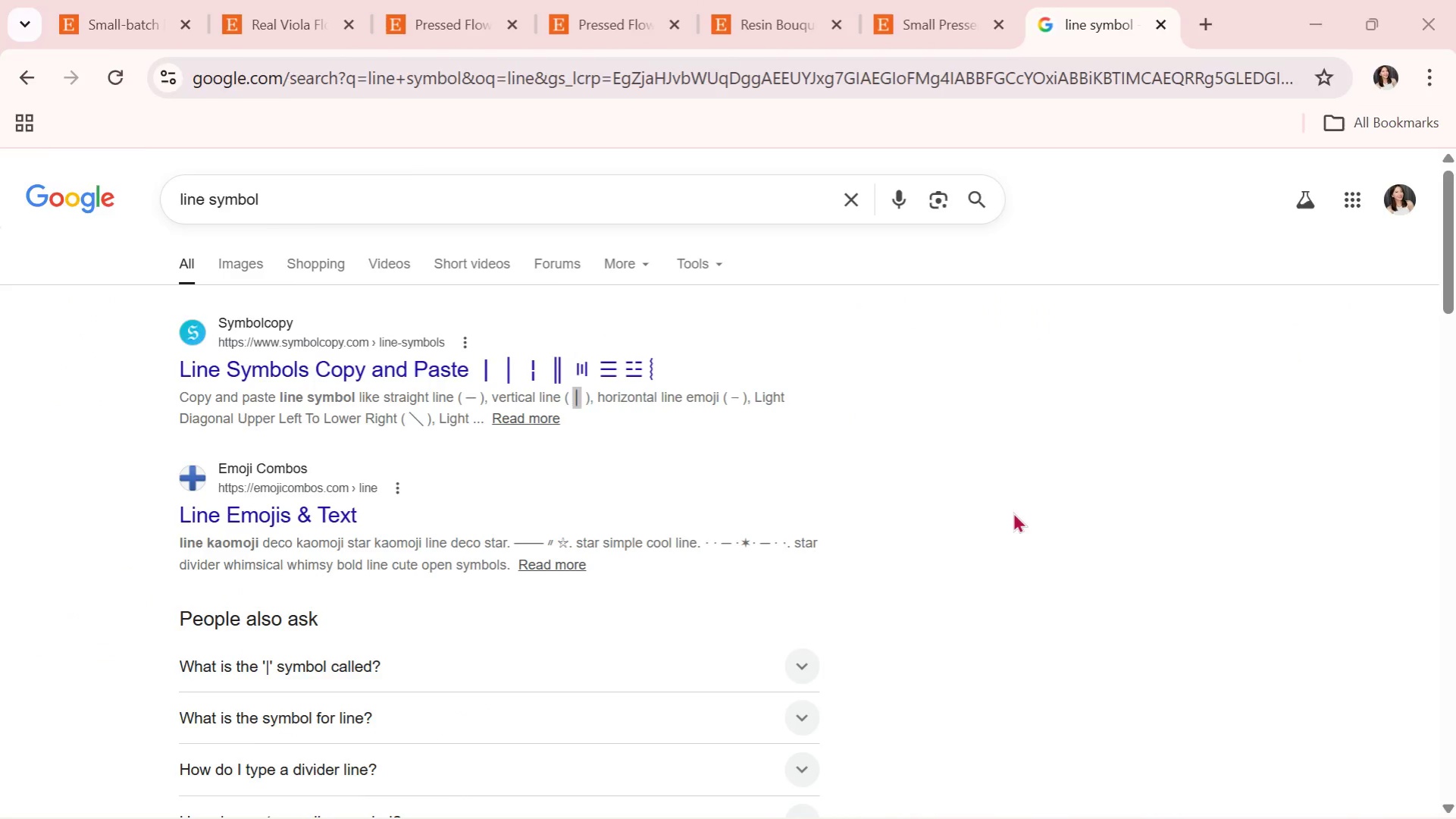 
key(Alt+Tab)
 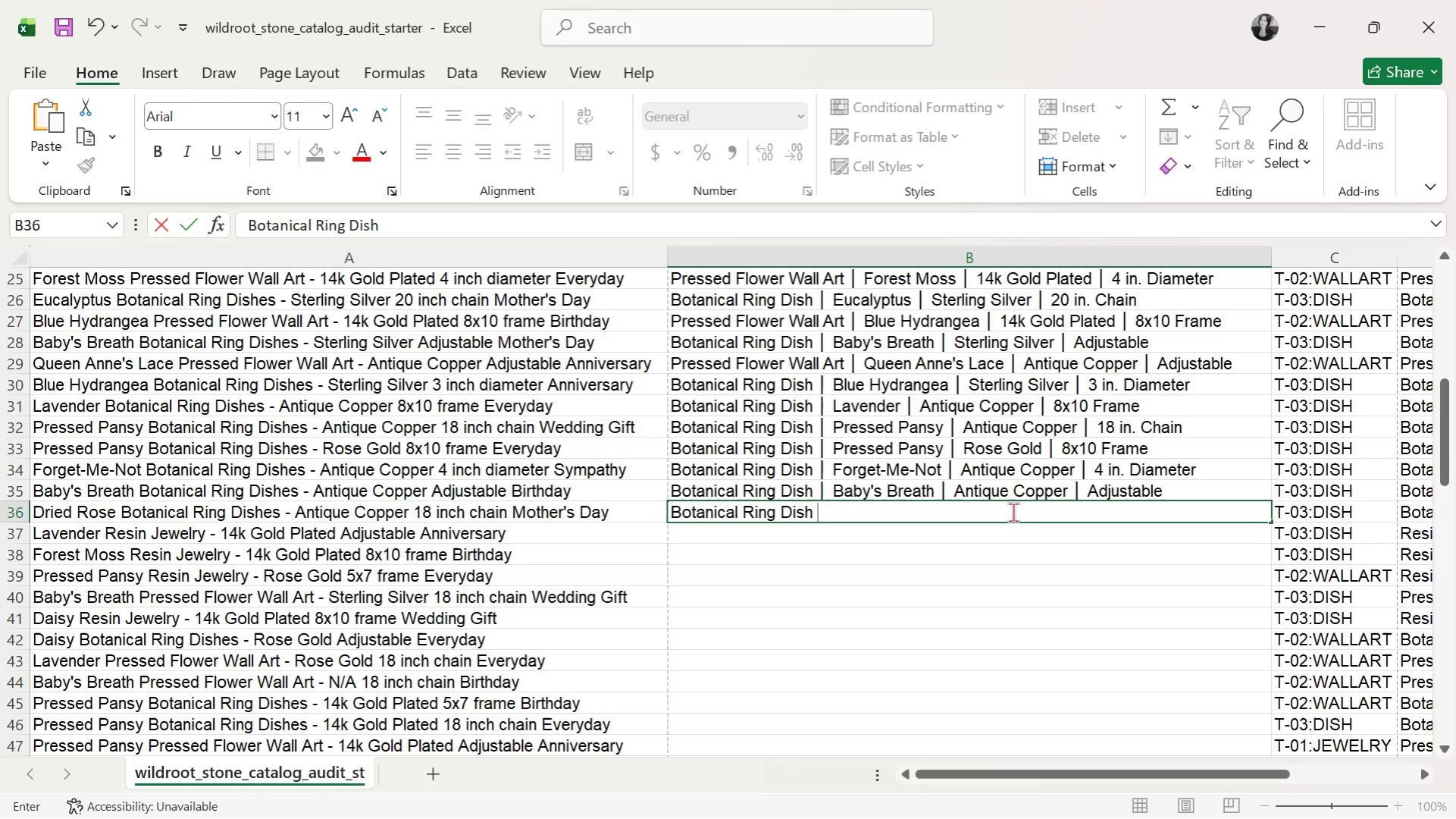 
key(Control+ControlLeft)
 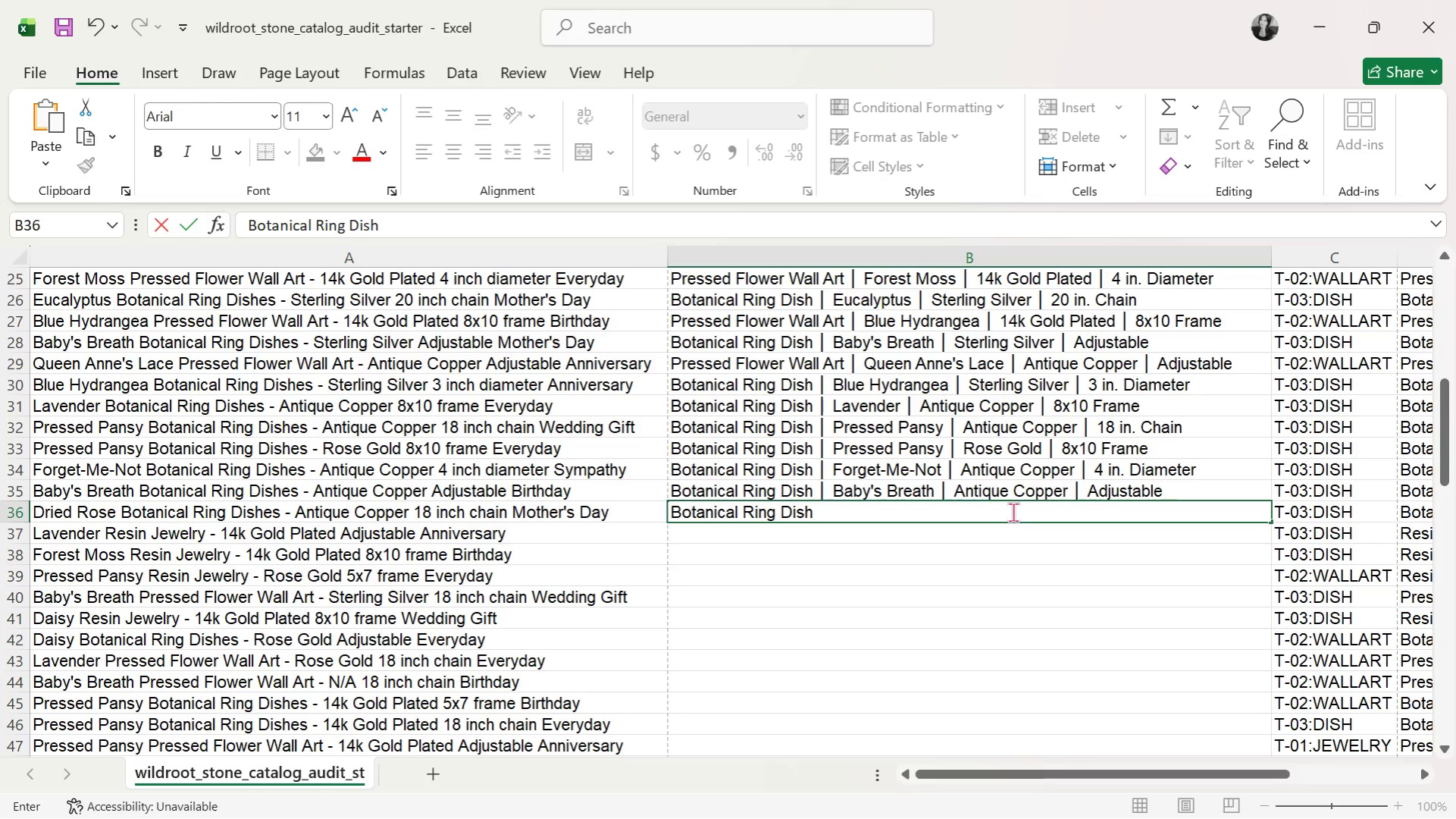 
key(Control+V)
 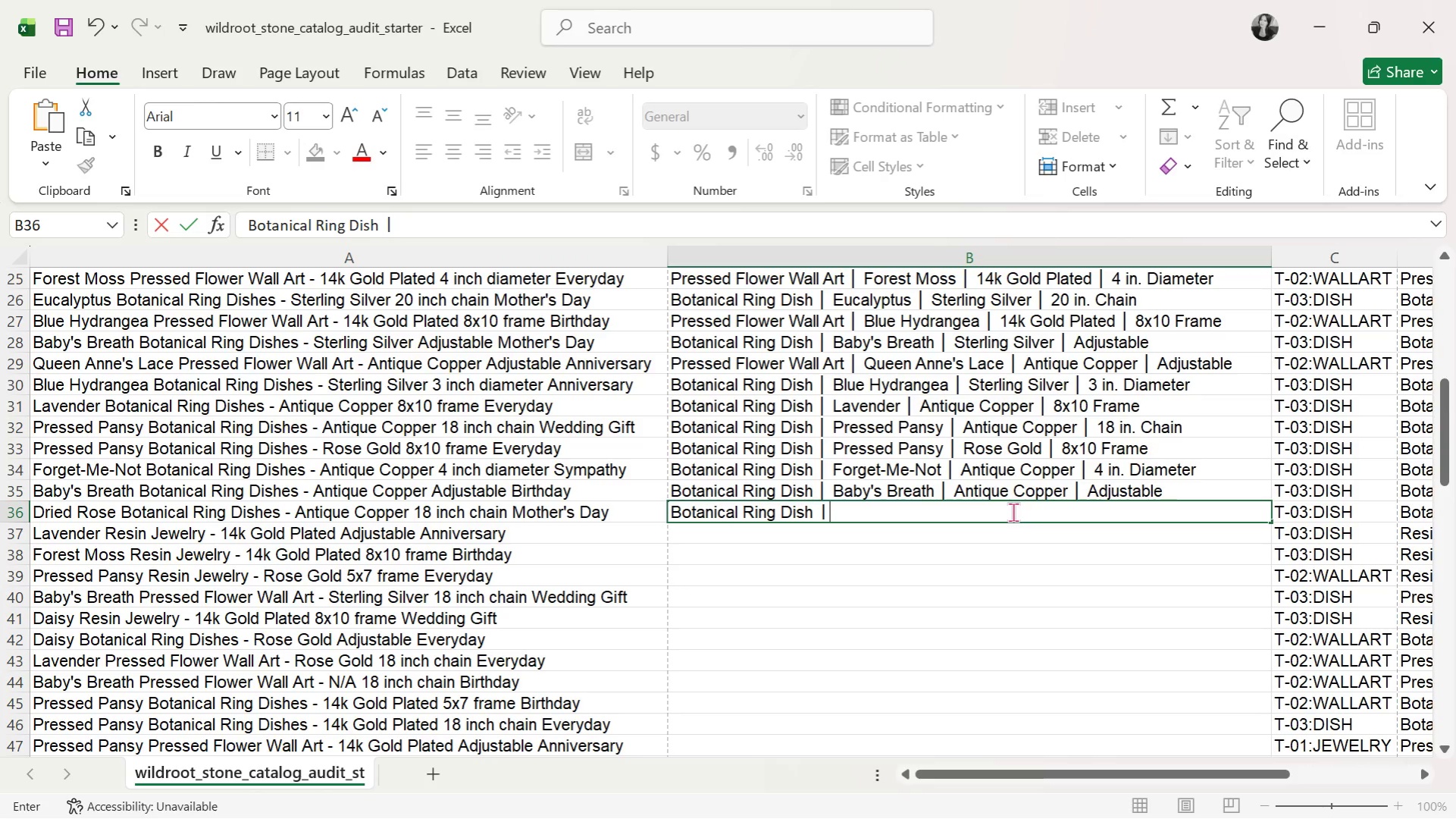 
type( Dried Rose )
 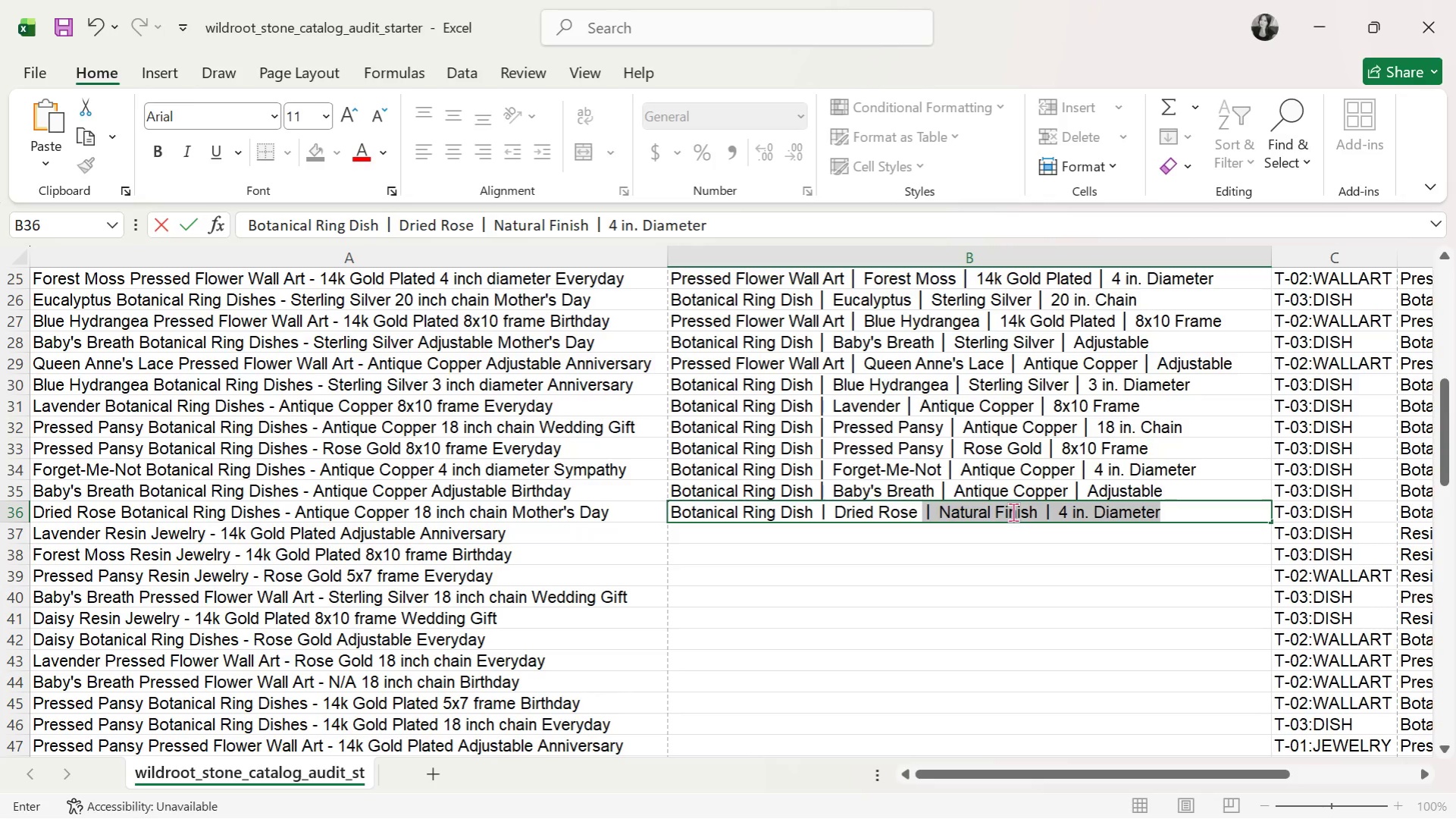 
key(Control+C)
 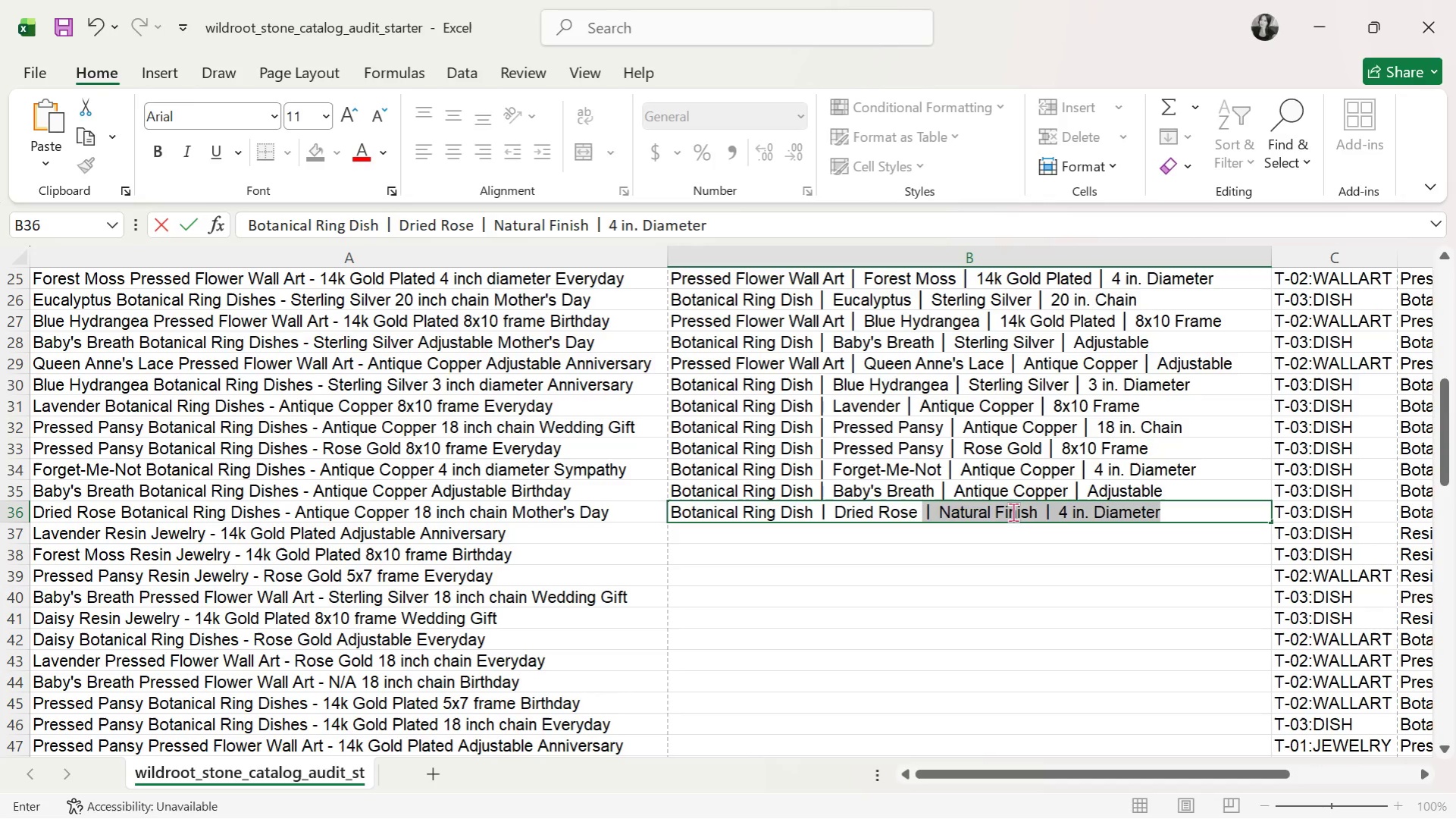 
key(Control+V)
 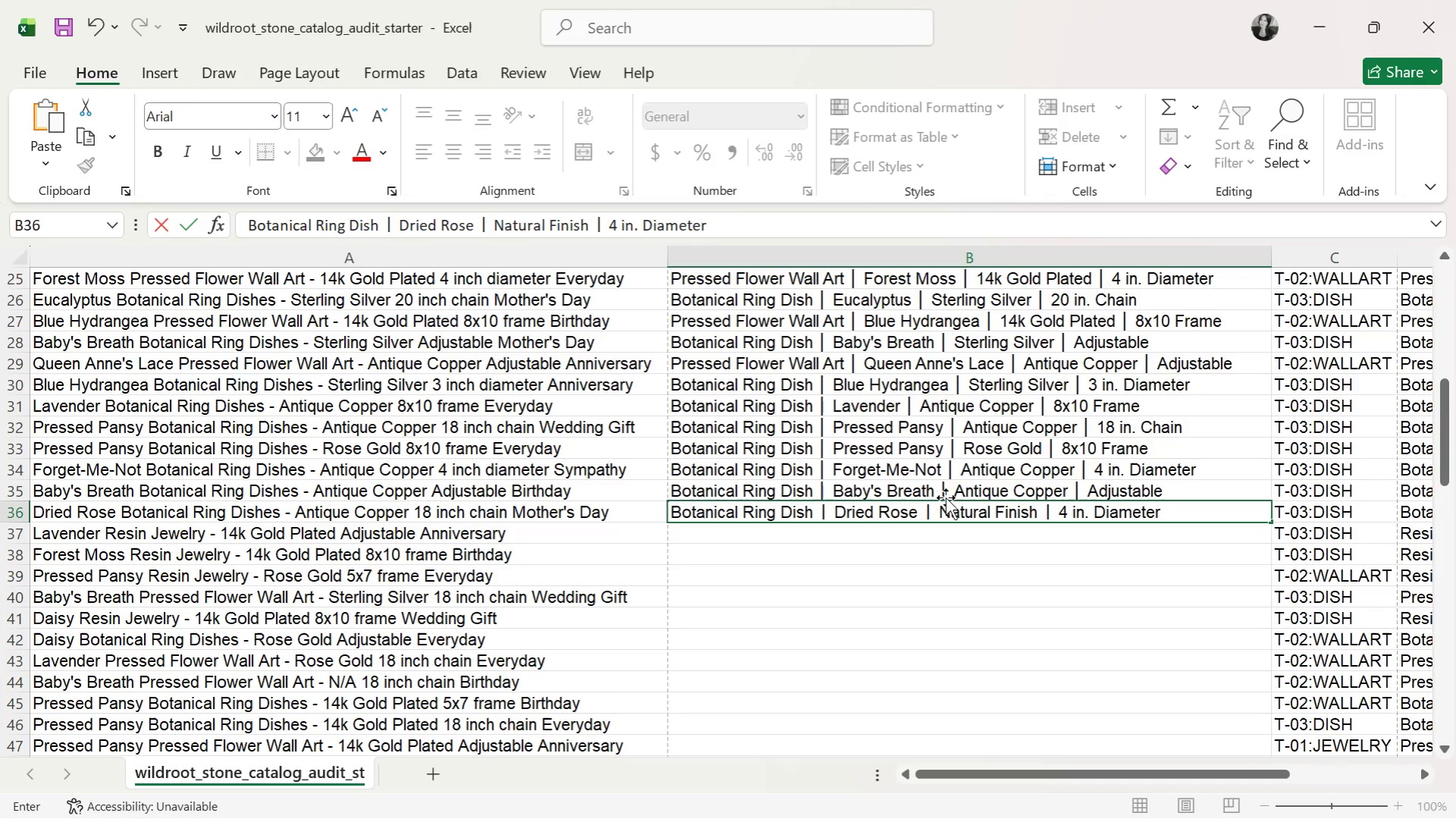 
double_click([963, 511])
 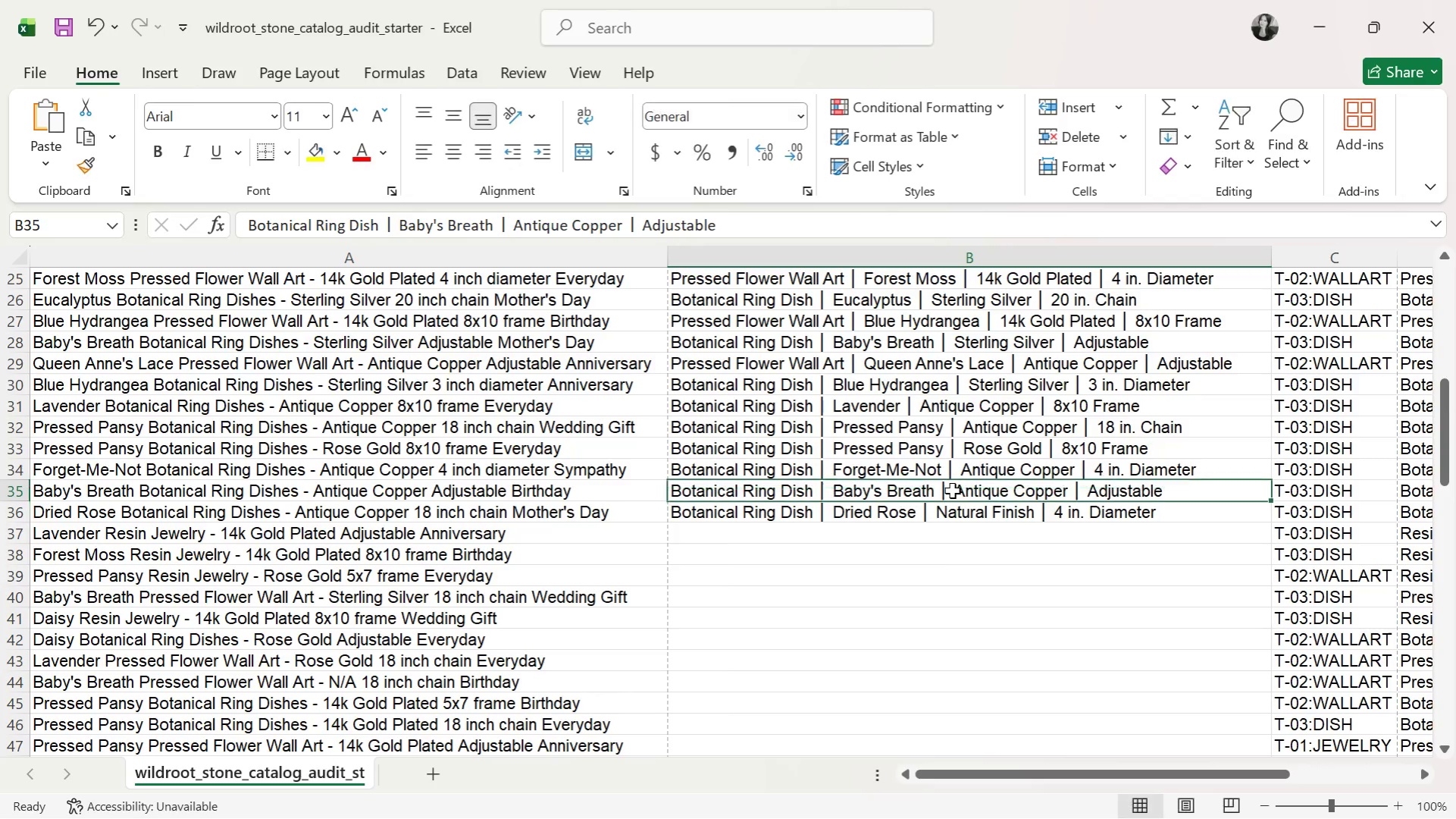 
double_click([952, 491])
 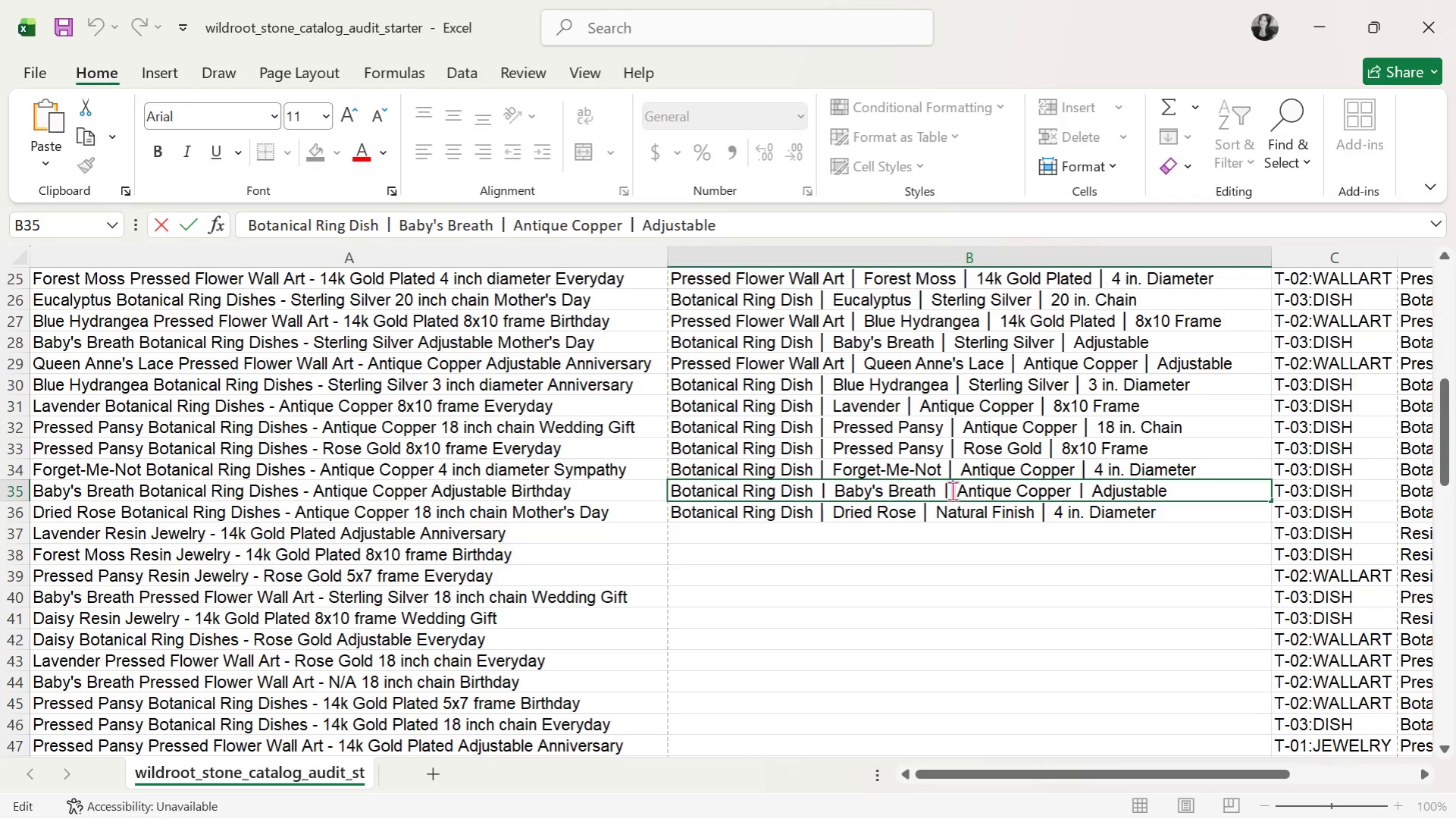 
triple_click([952, 491])
 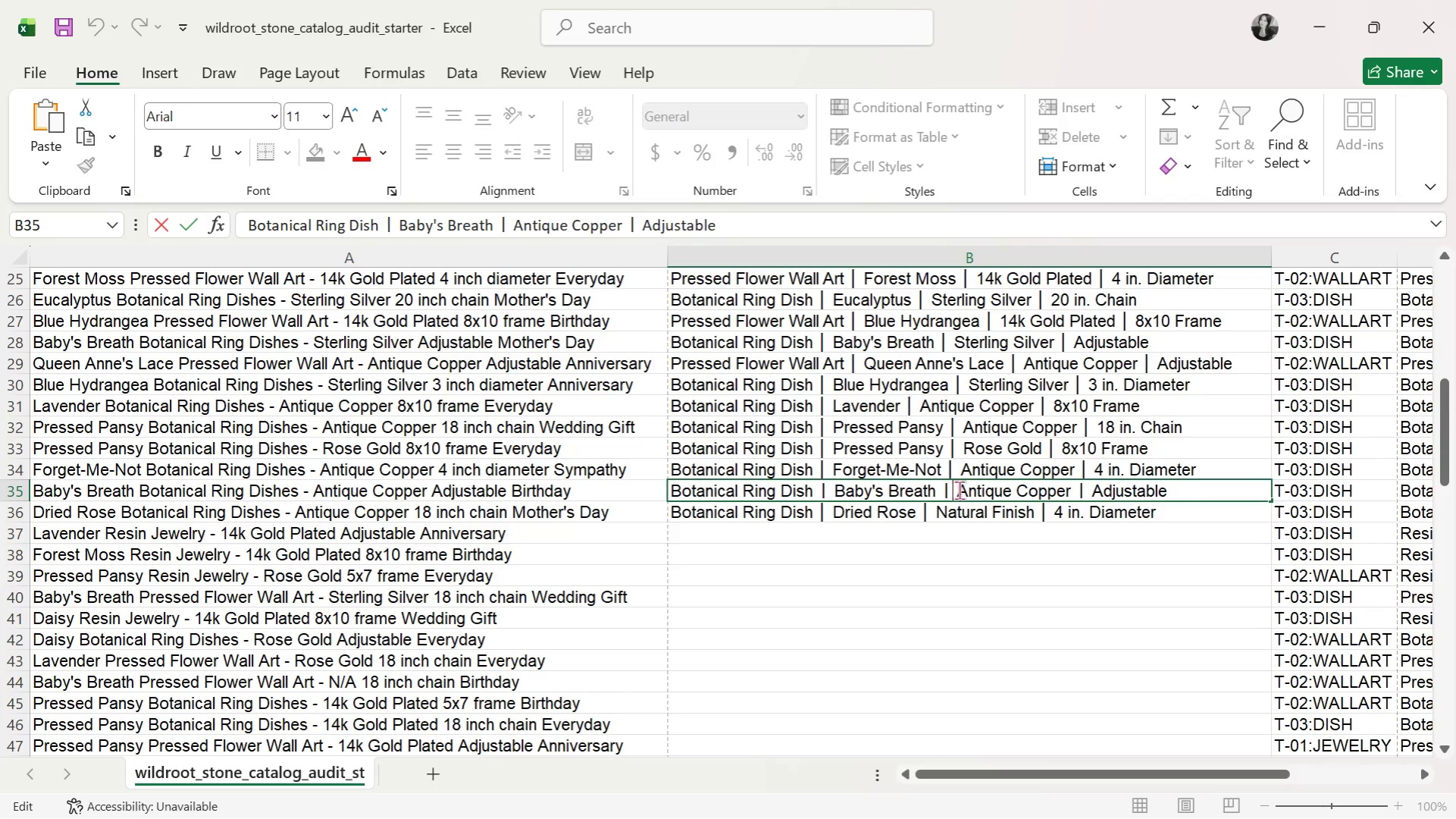 
left_click_drag(start_coordinate=[959, 490], to_coordinate=[1068, 491])
 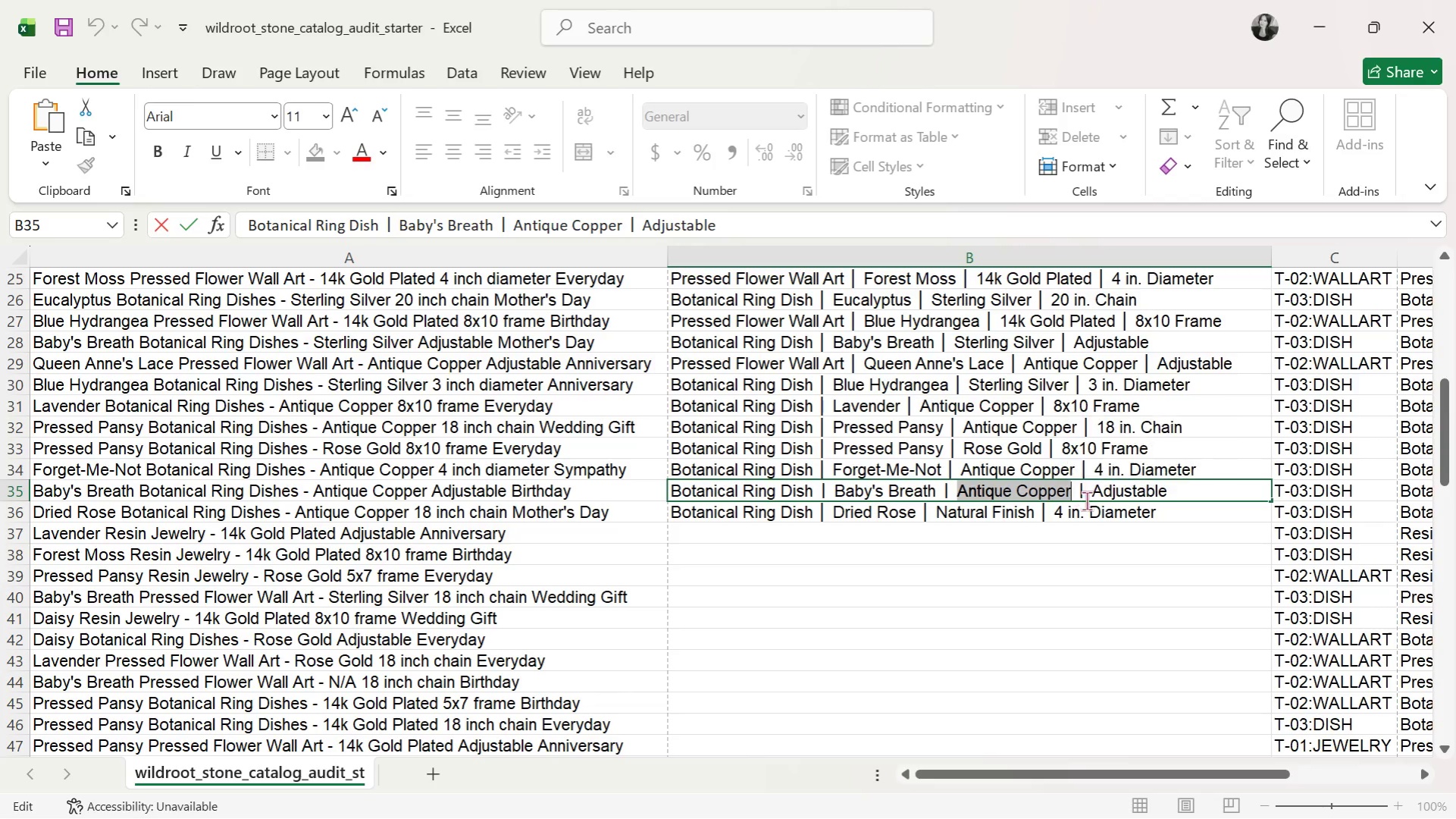 
key(Control+C)
 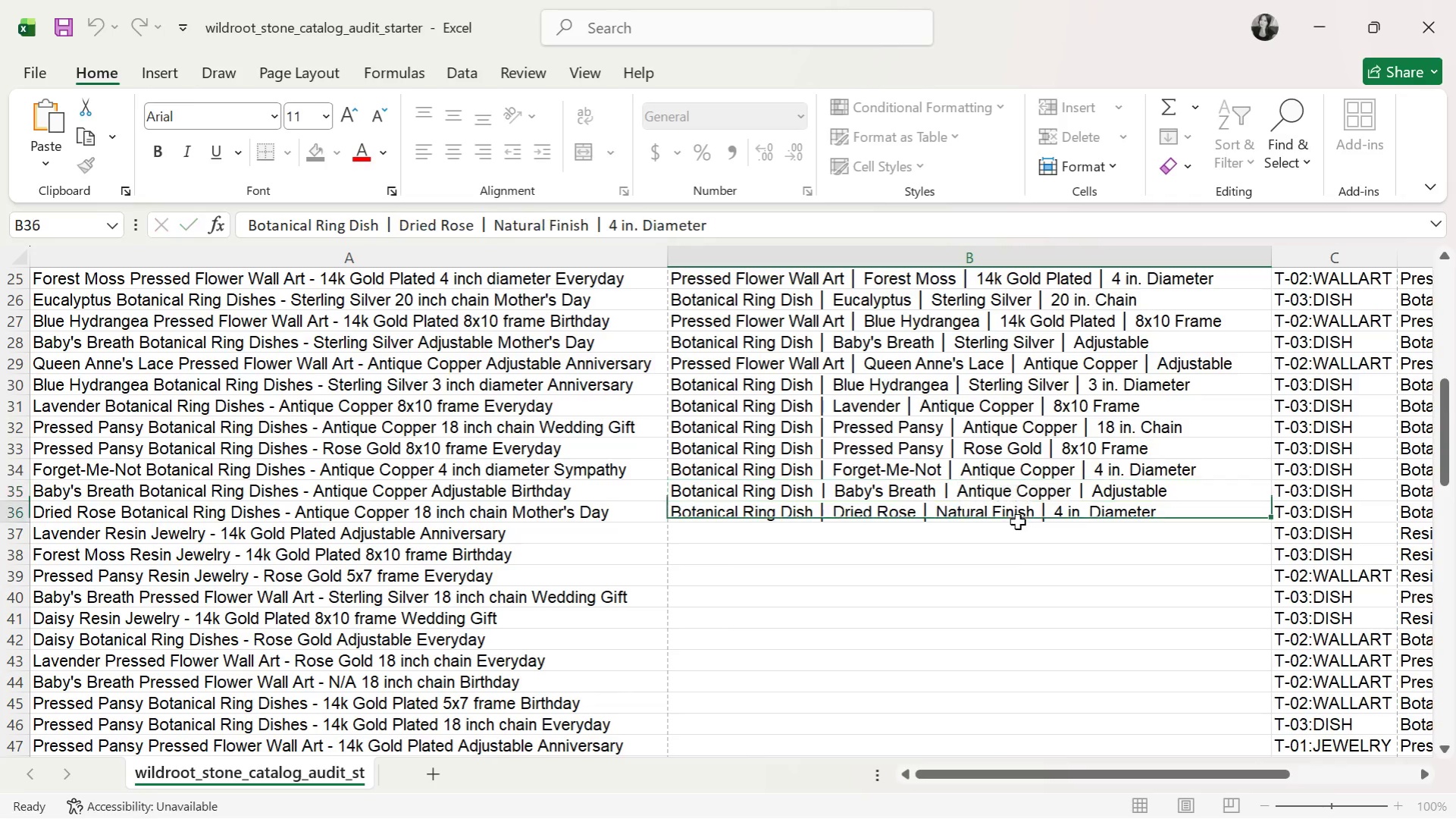 
double_click([1017, 522])
 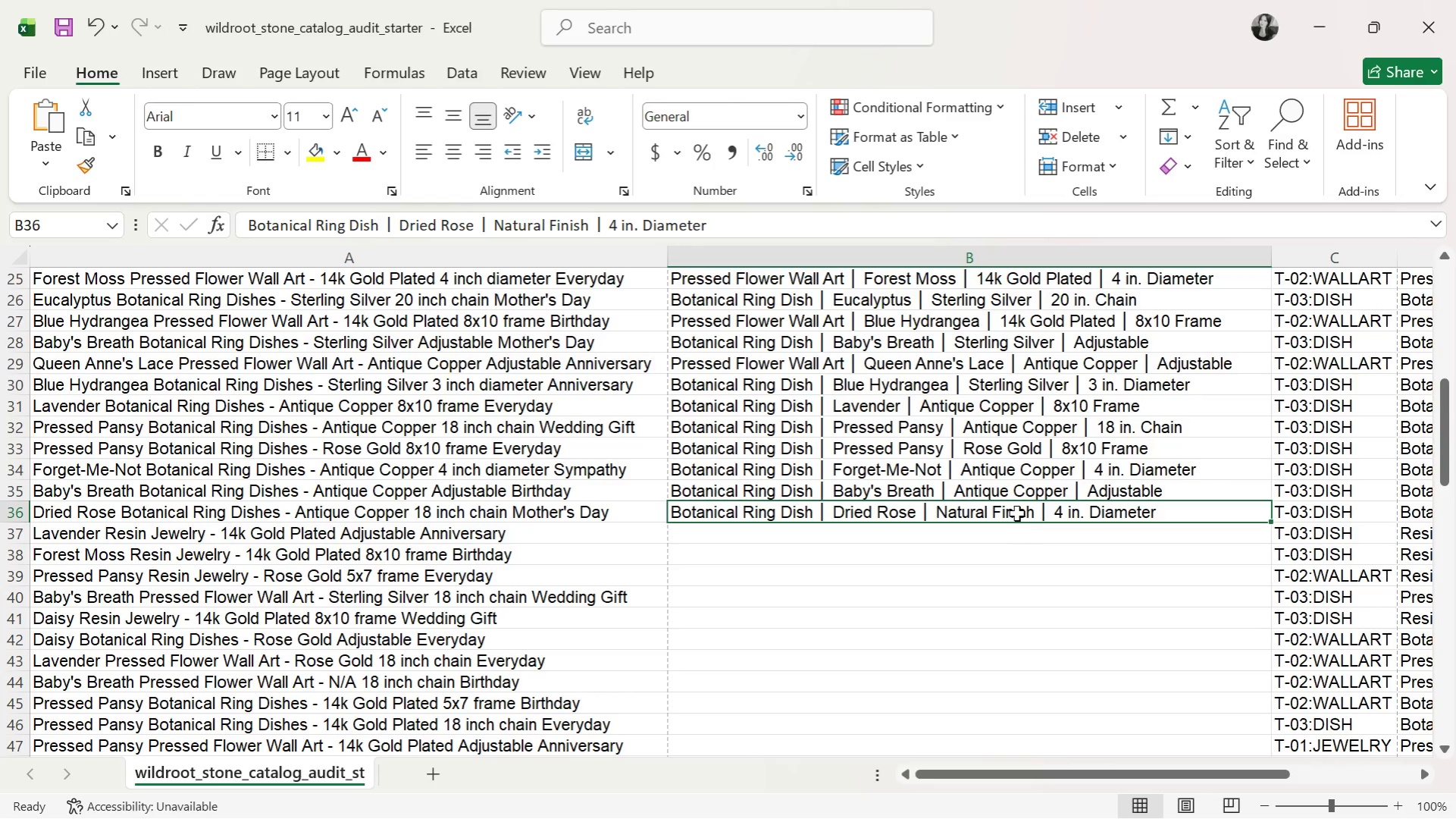 
triple_click([1016, 513])
 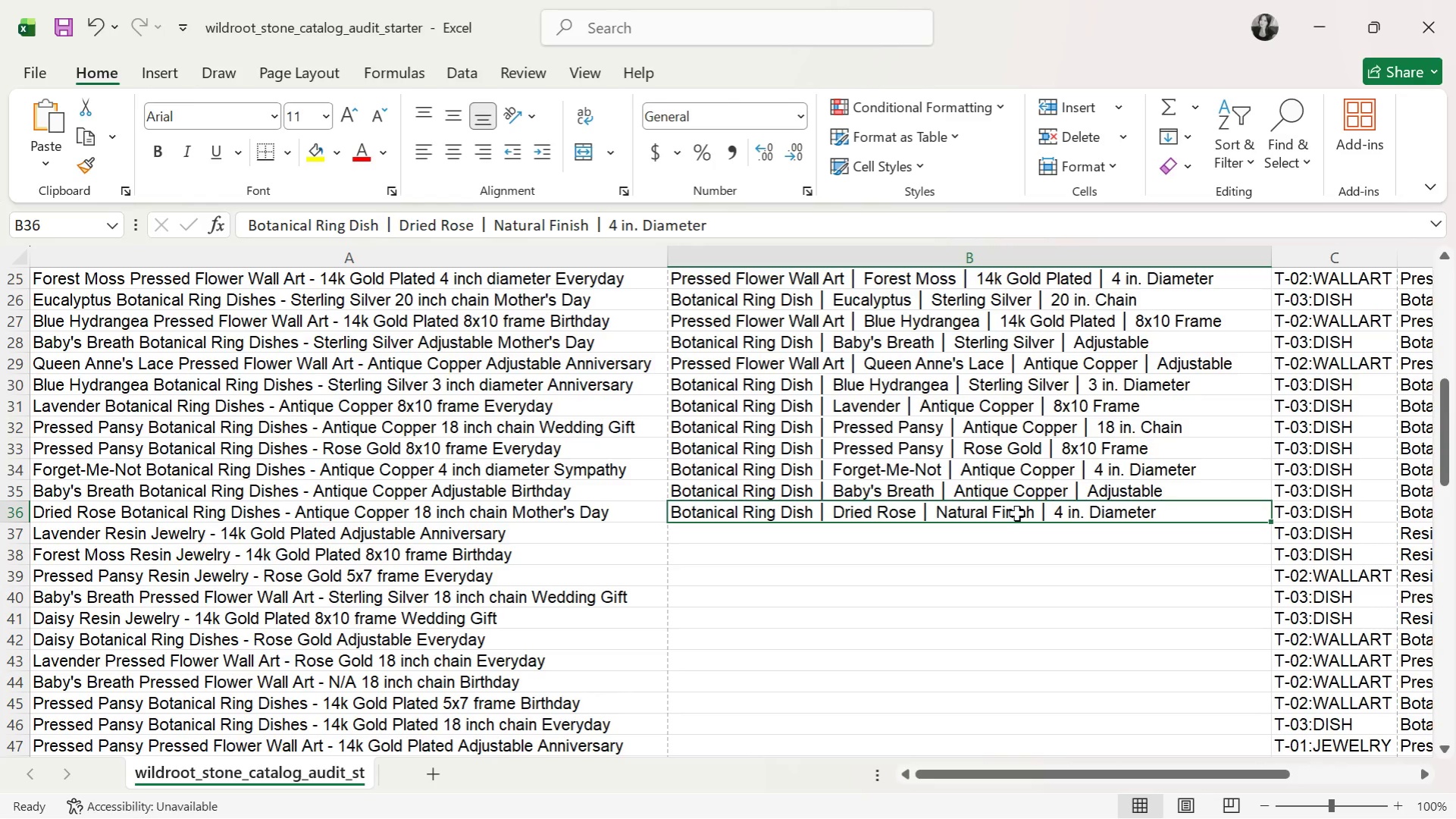 
triple_click([1016, 513])
 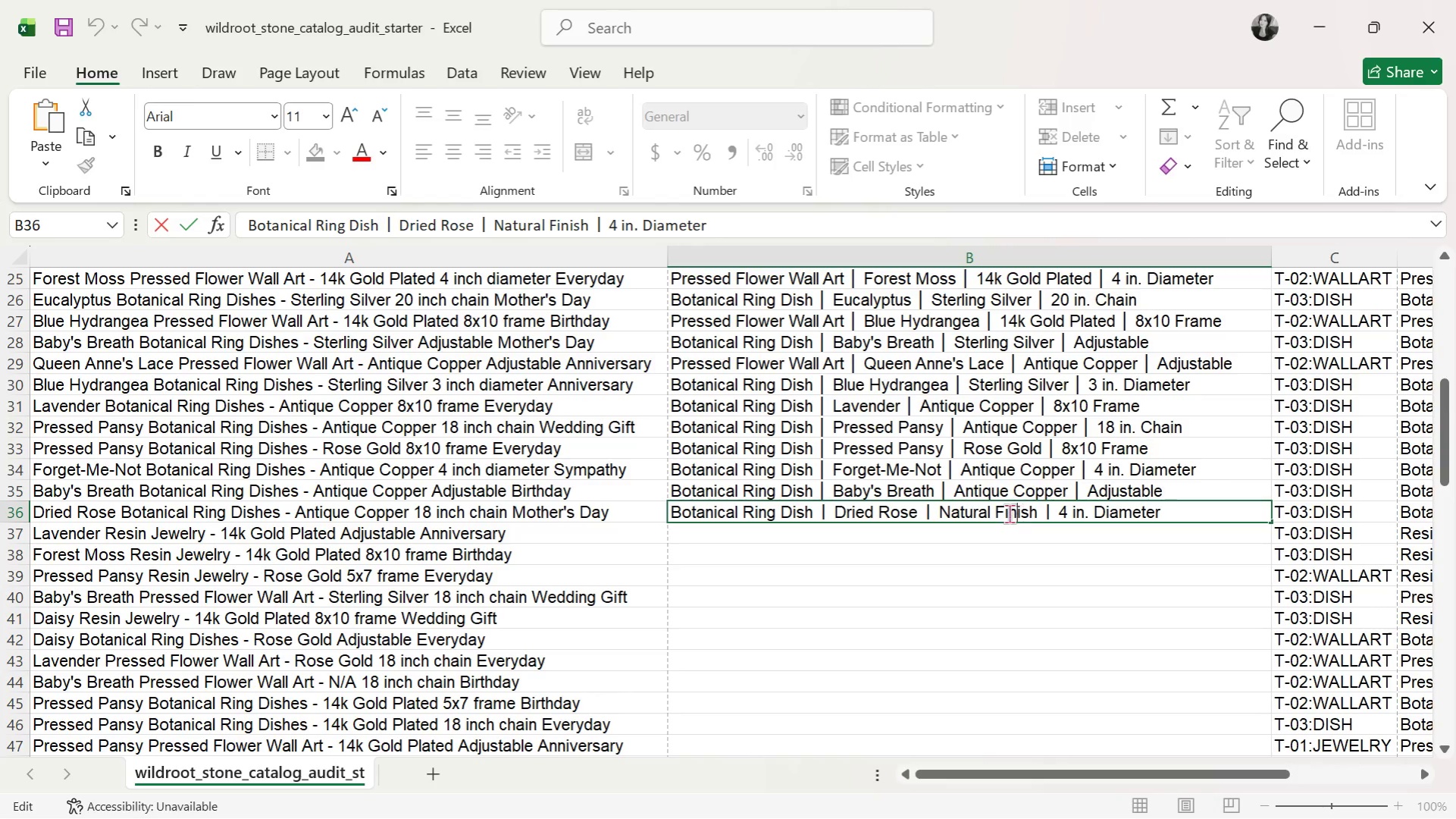 
triple_click([1008, 513])
 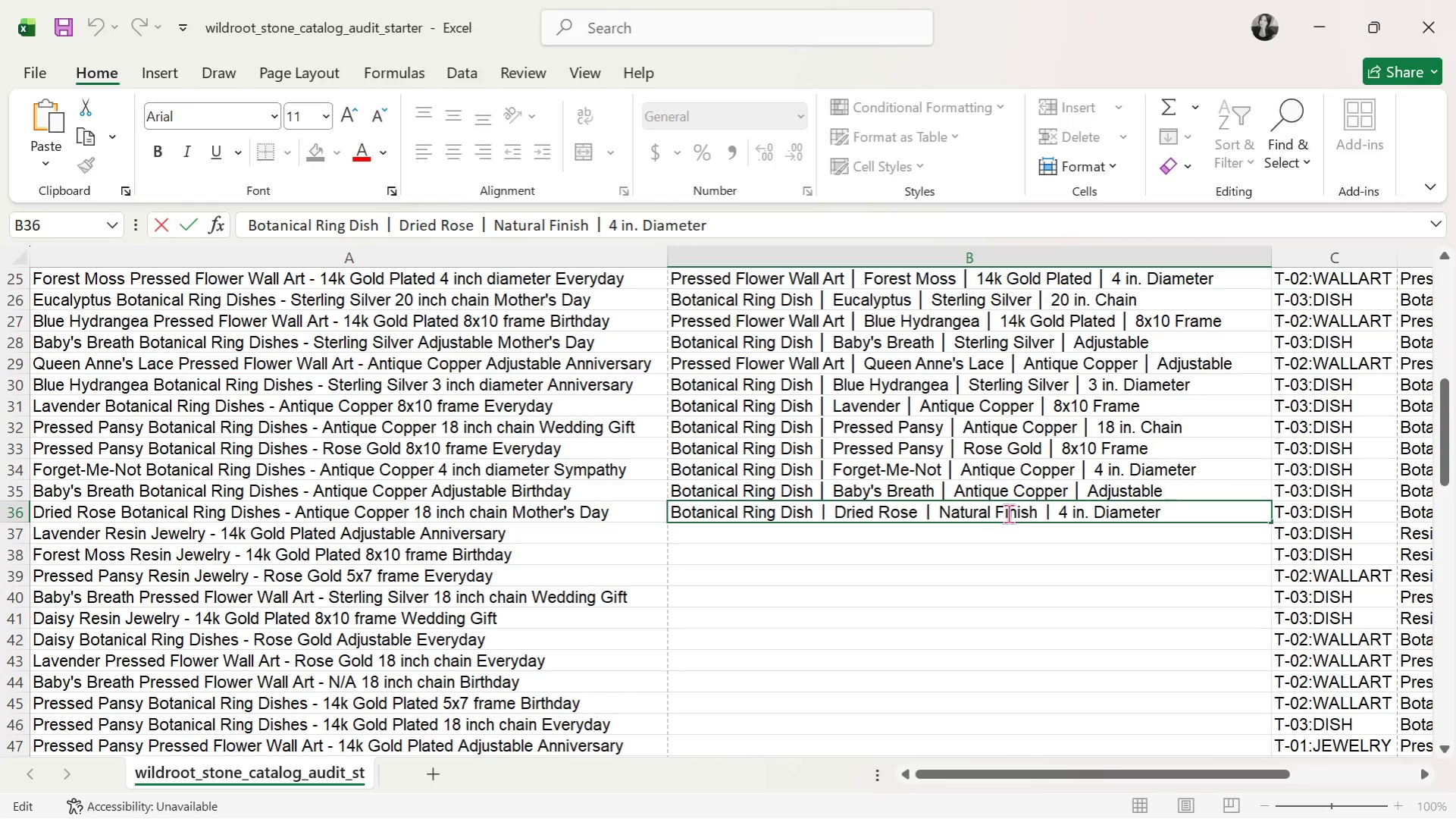 
triple_click([1008, 513])
 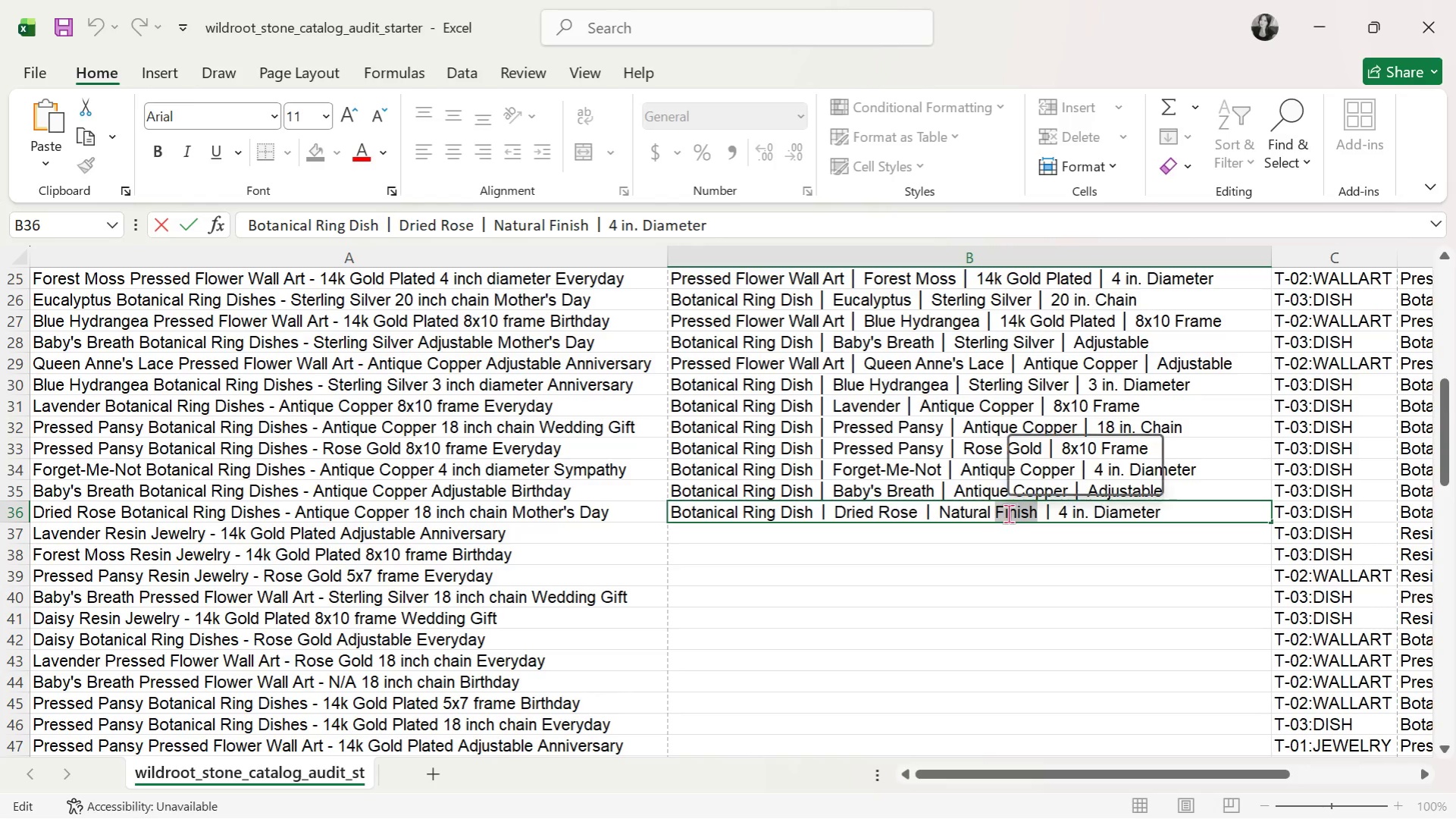 
triple_click([1008, 513])
 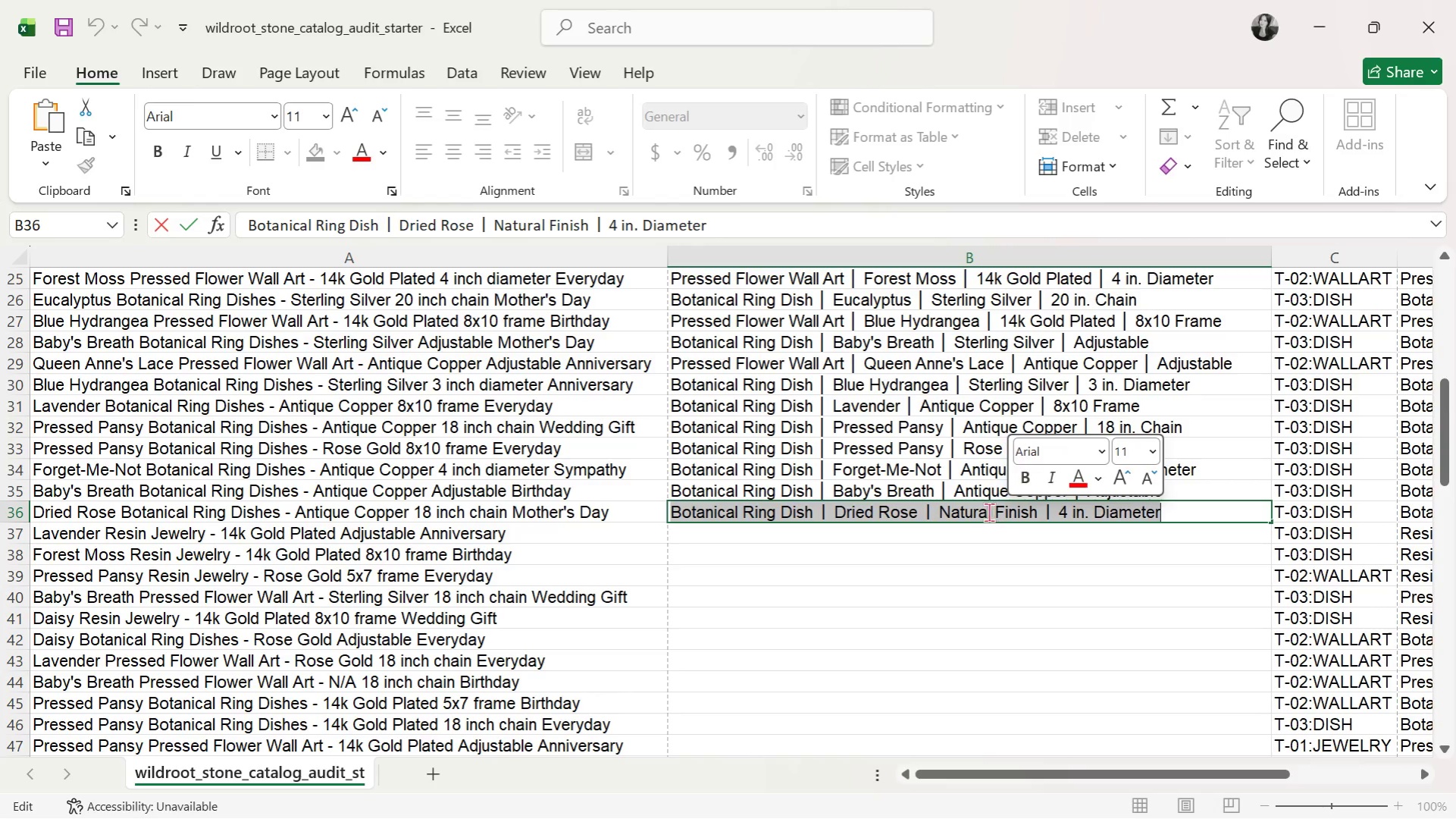 
triple_click([970, 512])
 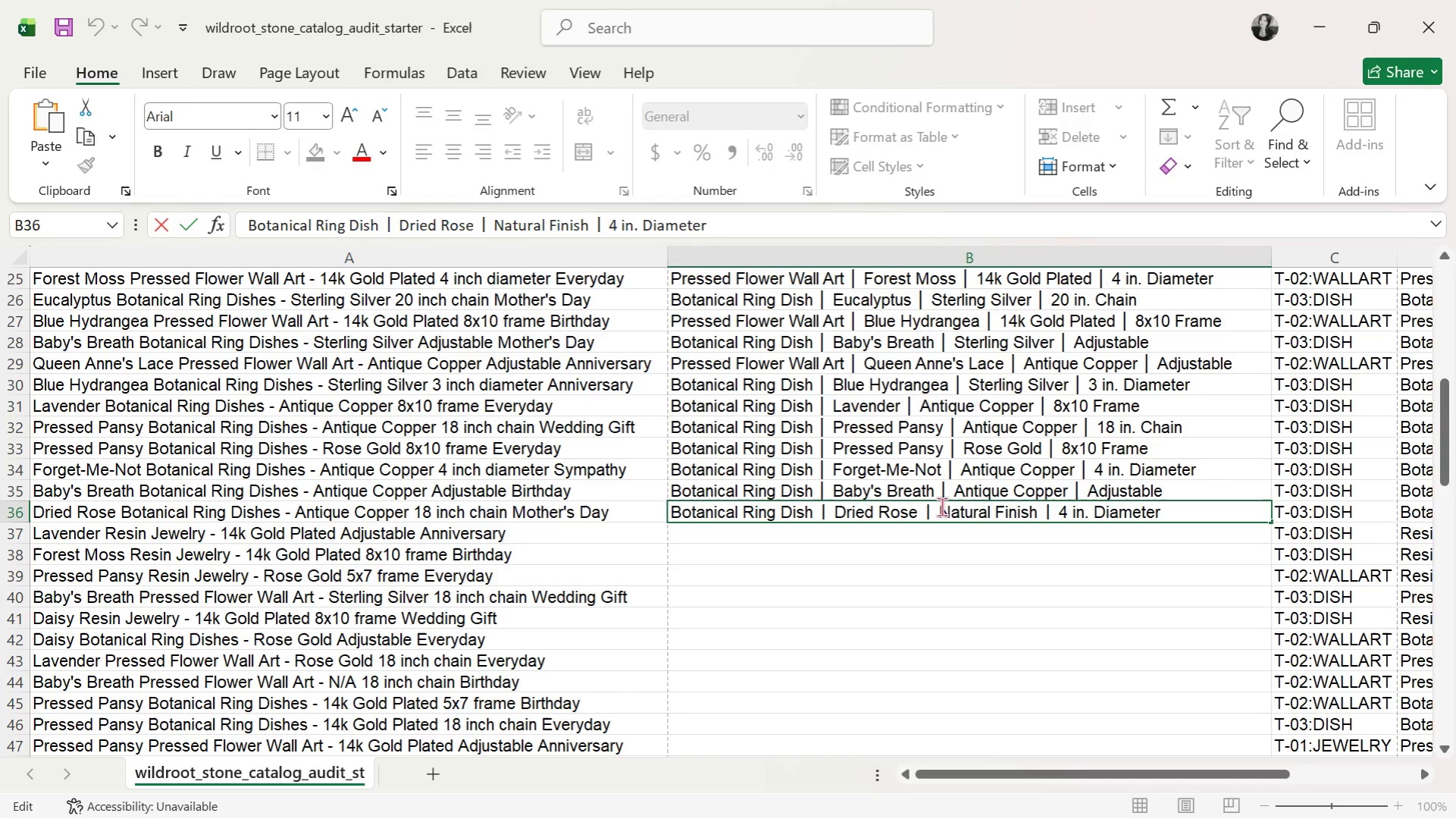 
left_click_drag(start_coordinate=[941, 507], to_coordinate=[1036, 506])
 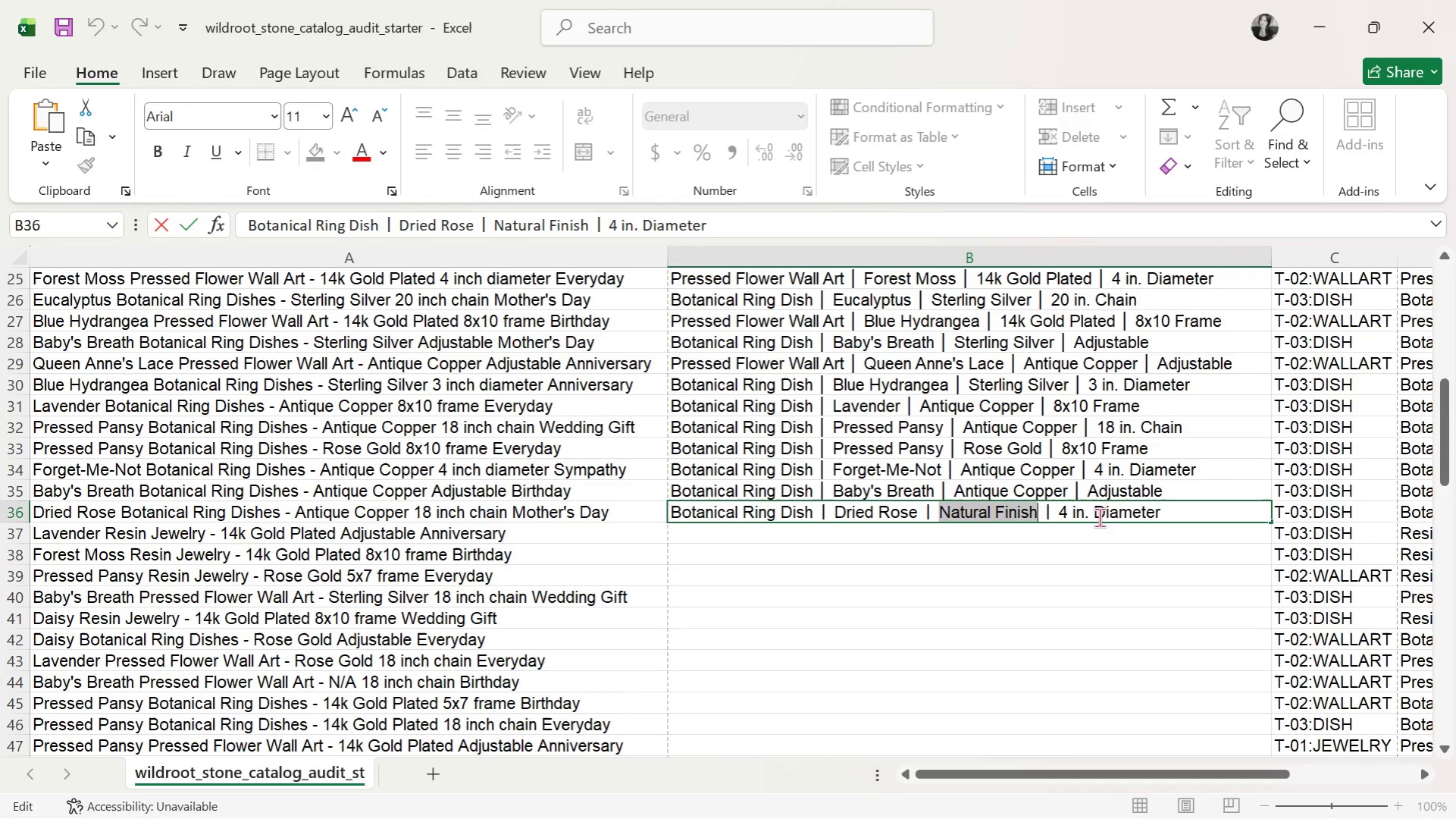 
key(Control+V)
 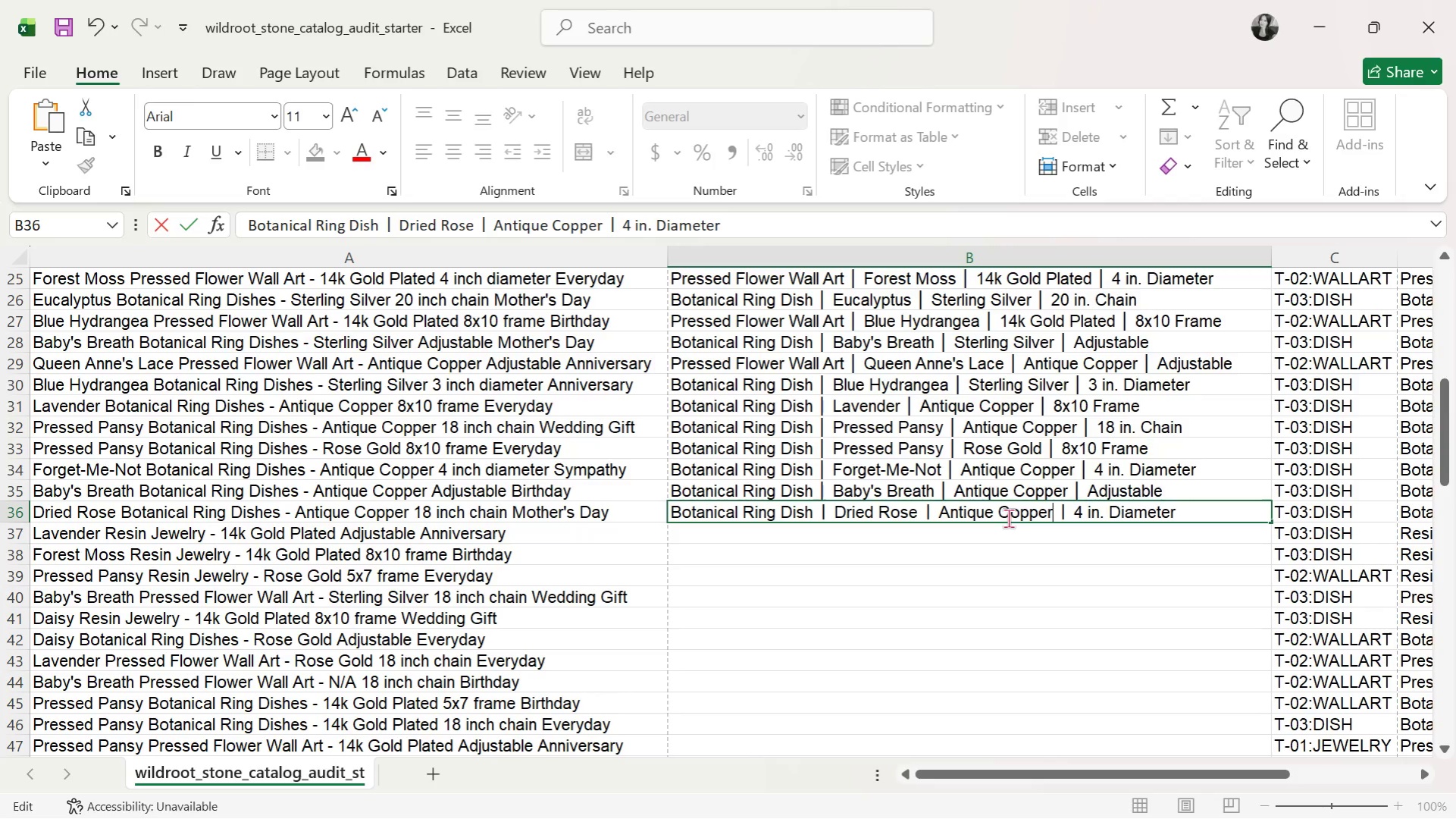 
wait(7.92)
 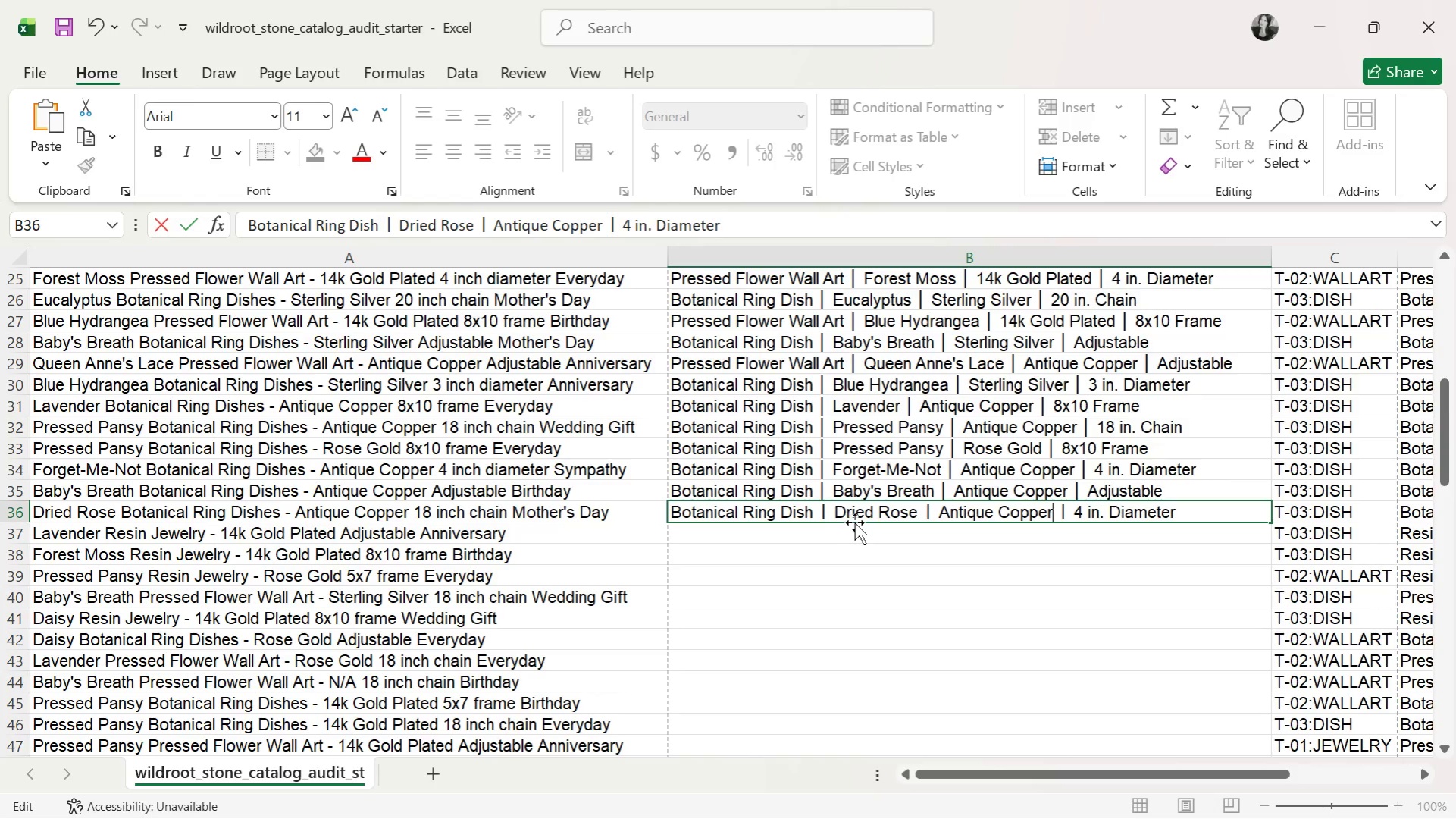 
left_click_drag(start_coordinate=[1197, 510], to_coordinate=[1077, 516])
 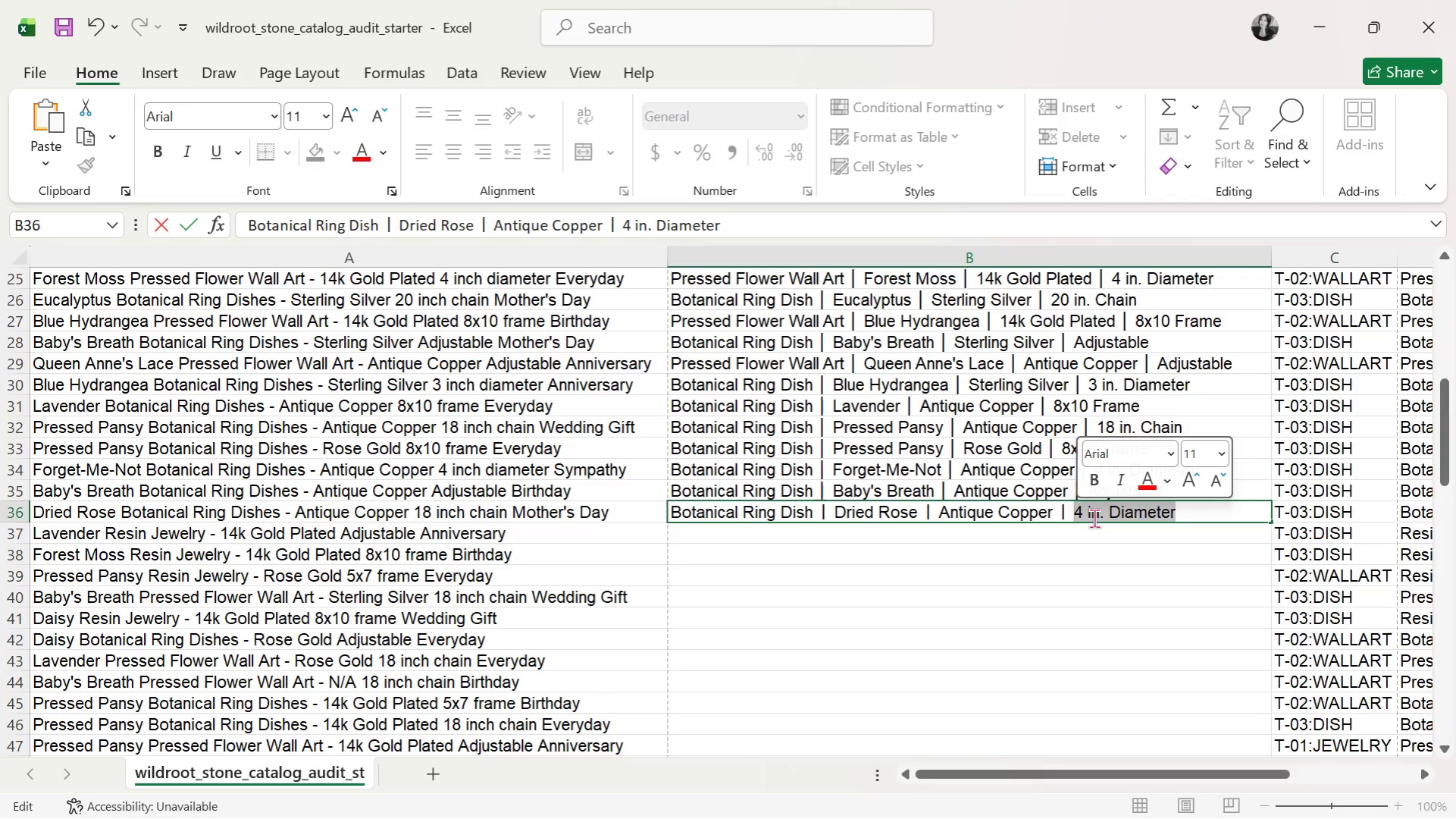 
type(18 in. Chain)
 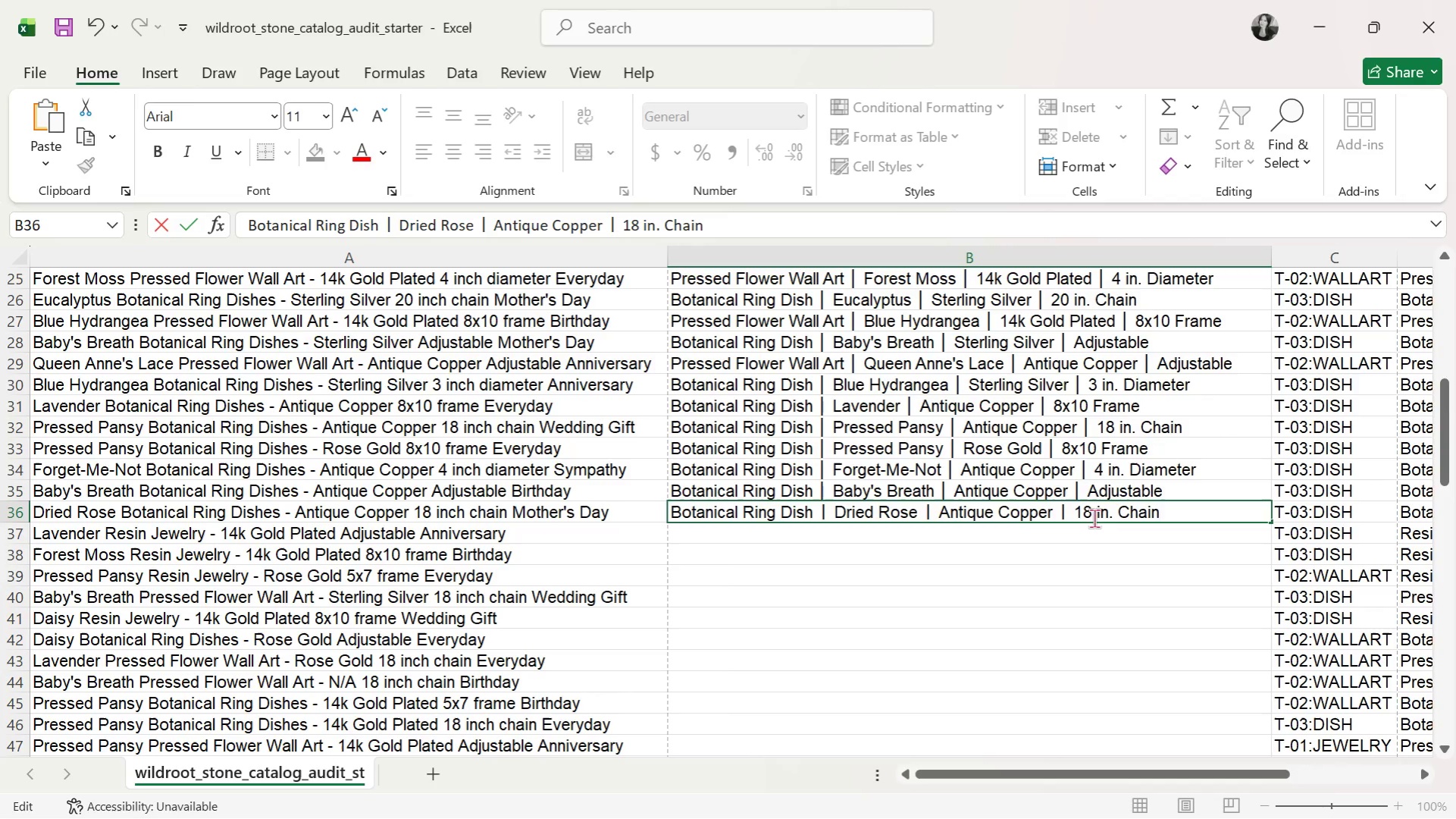 
key(Enter)
 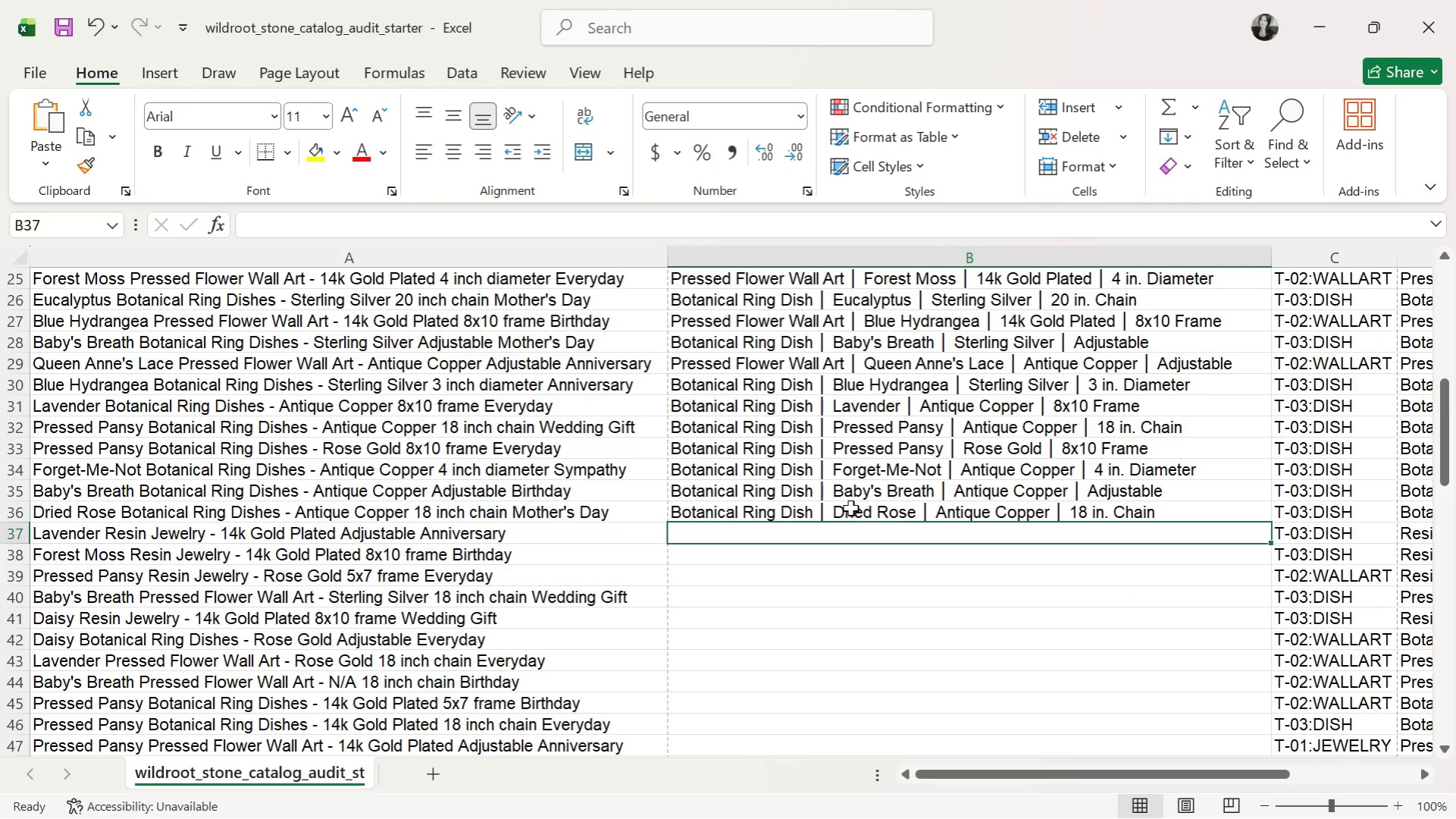 
wait(5.33)
 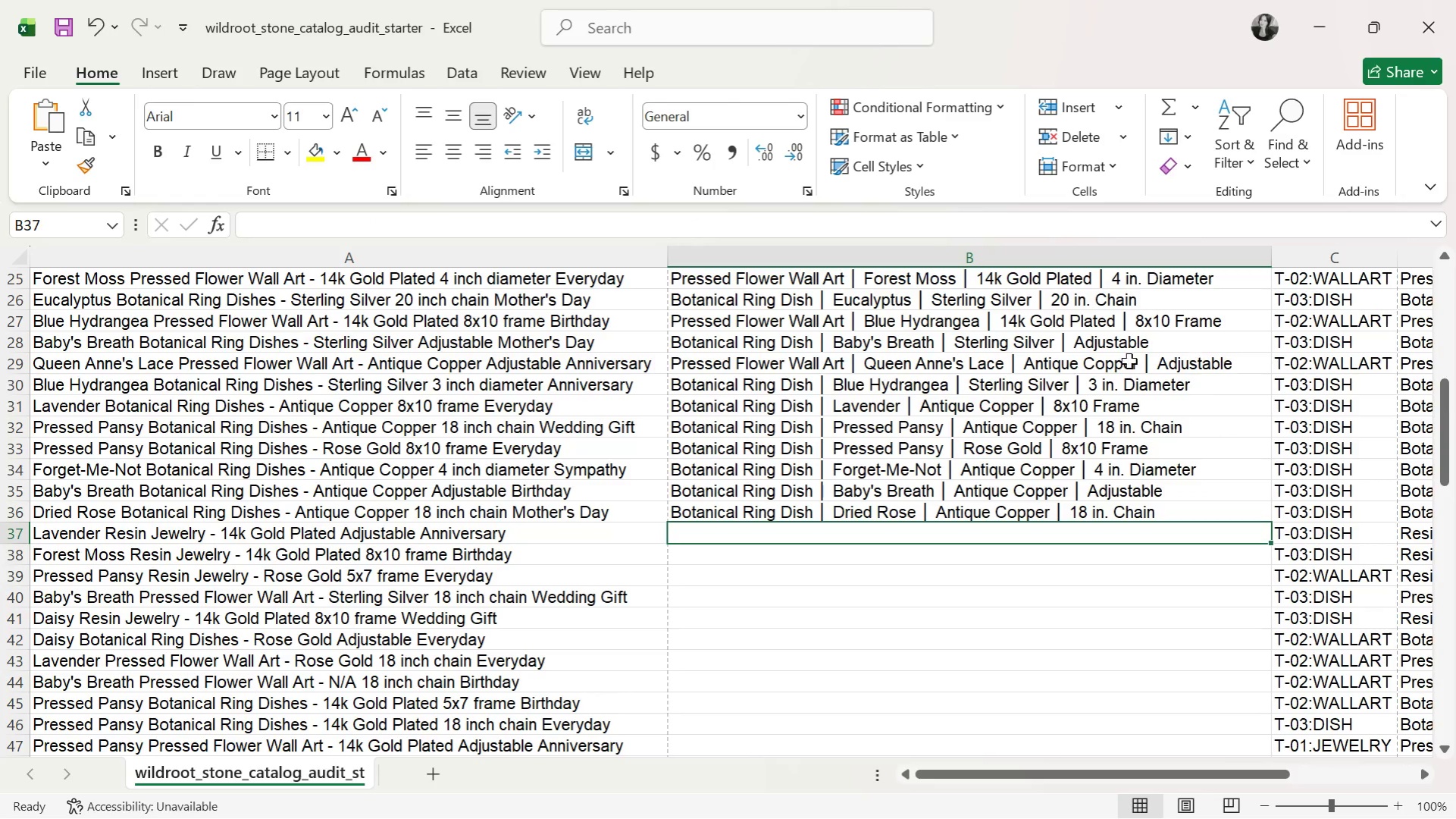 
left_click([850, 517])
 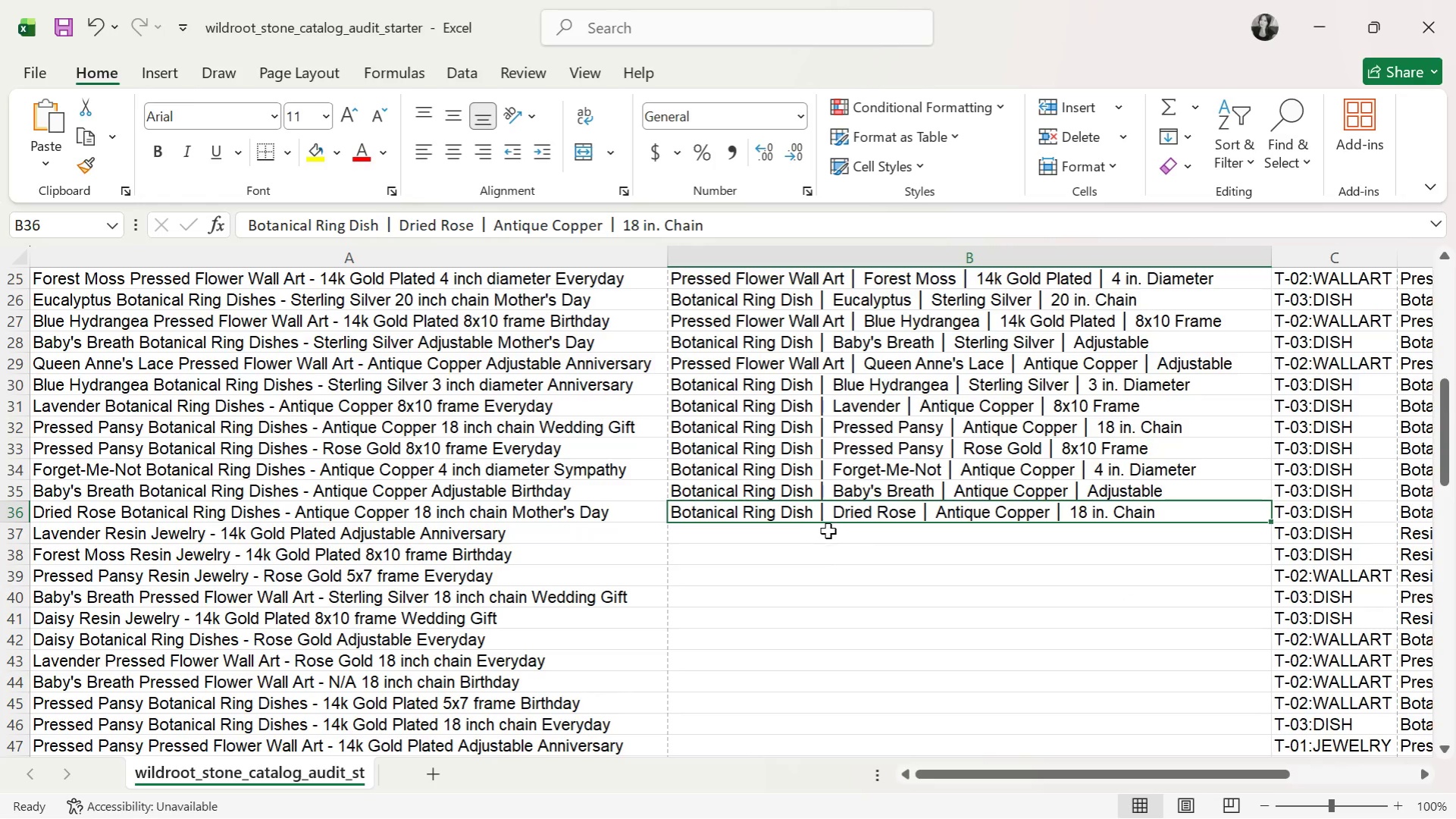 
wait(8.25)
 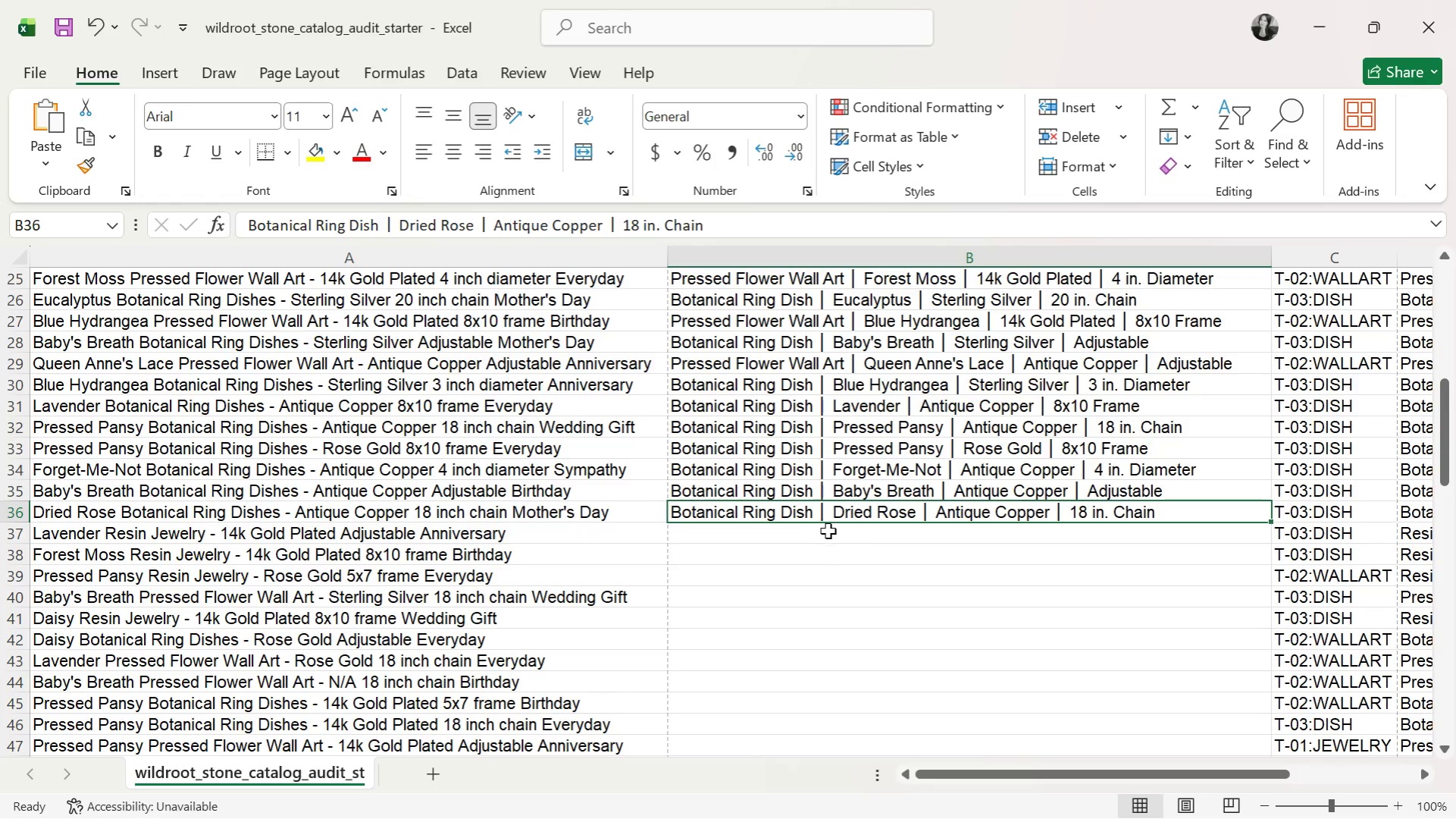 
left_click([1296, 511])
 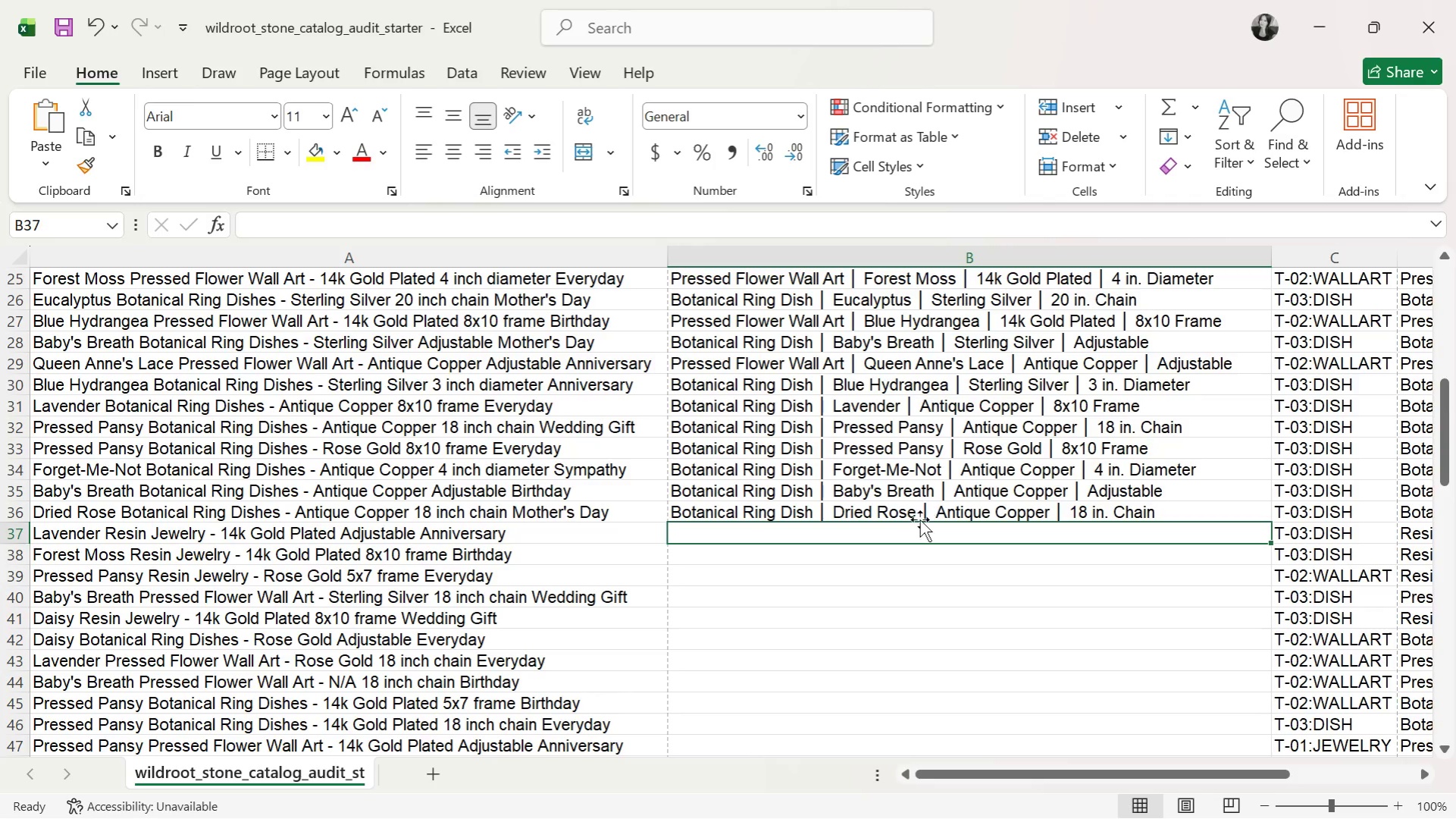 
wait(24.11)
 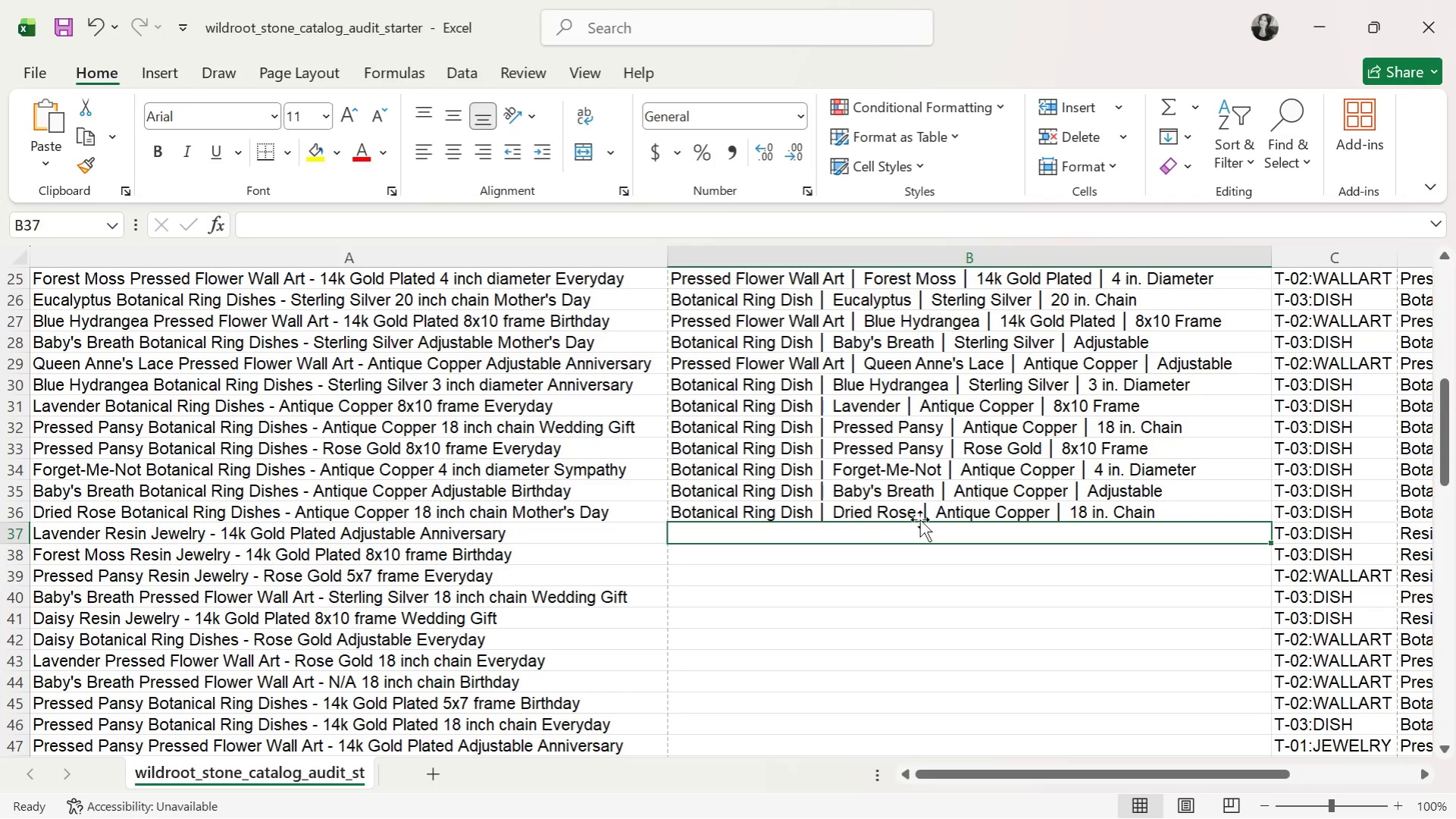 
type(Resin Jewelry )
 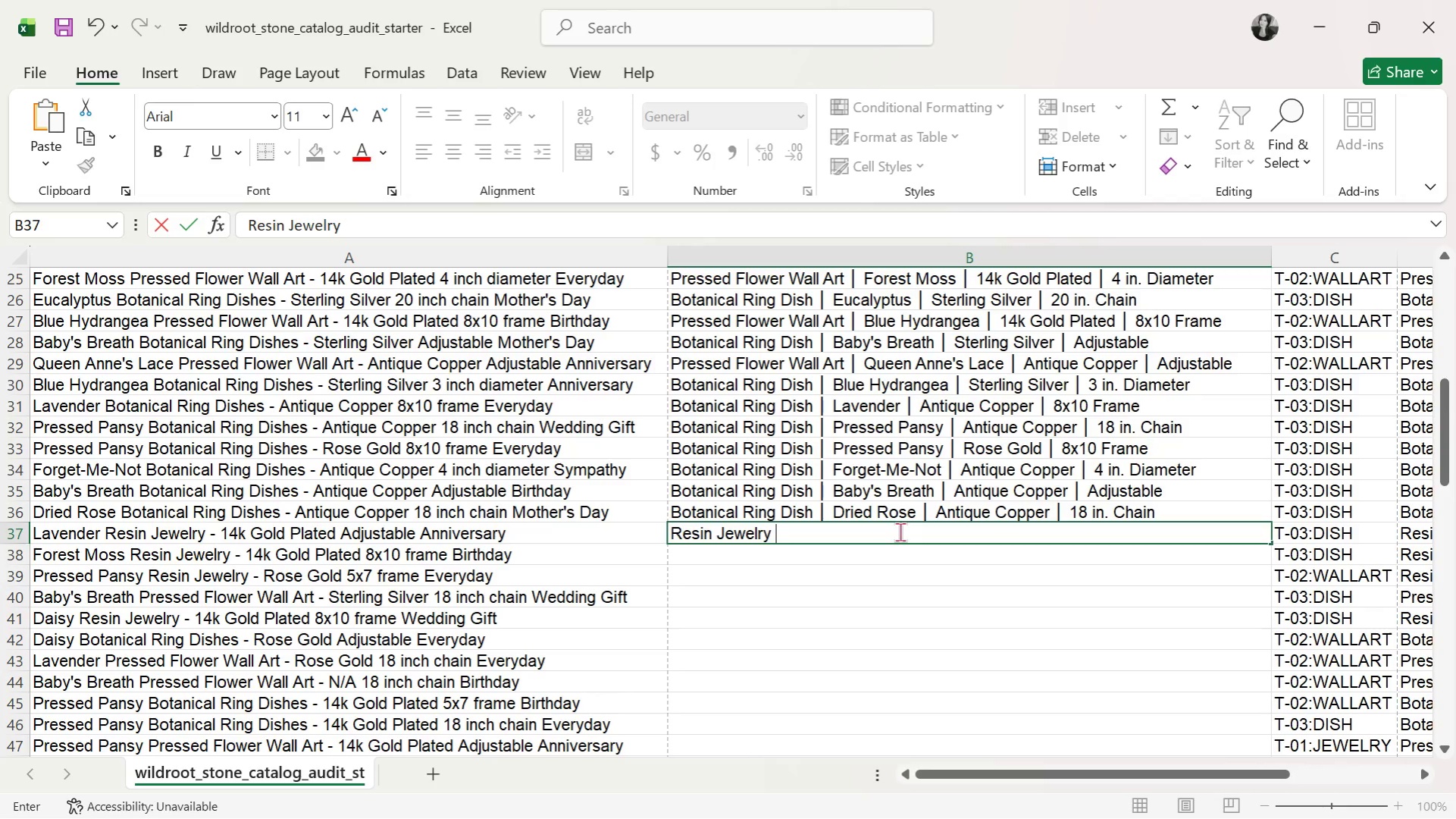 
key(Control+V)
 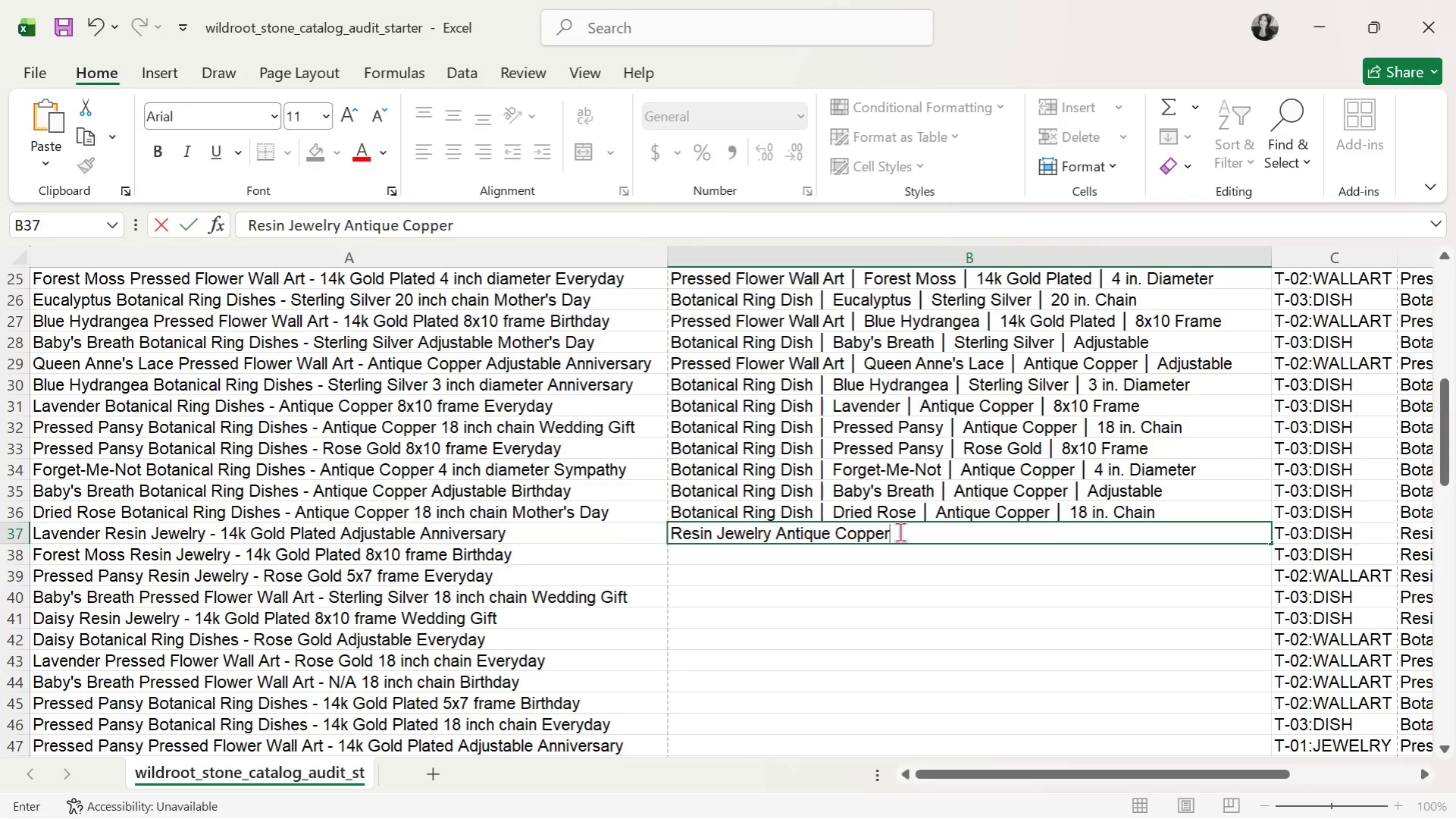 
key(Backspace)
 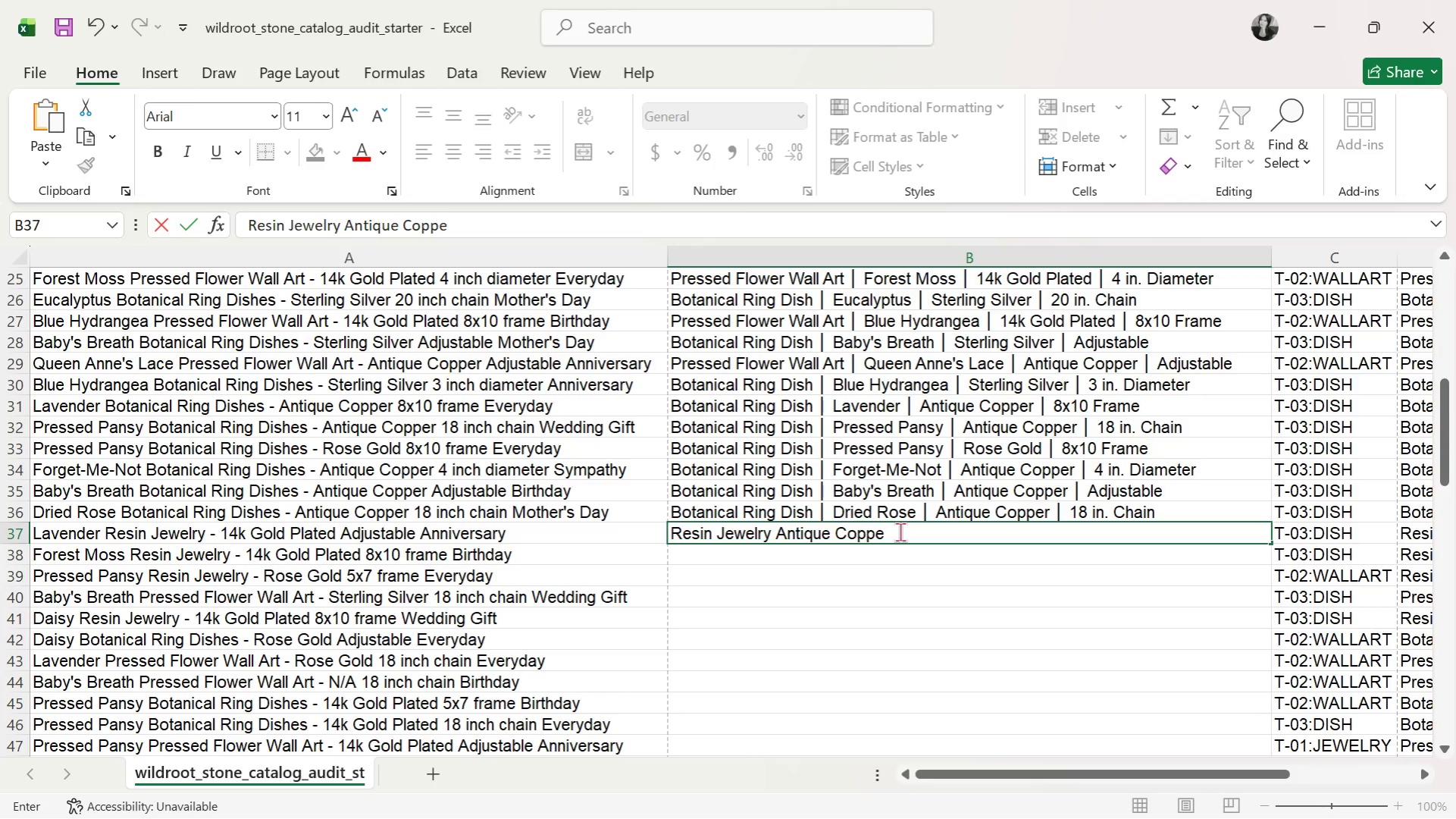 
key(Backspace)
 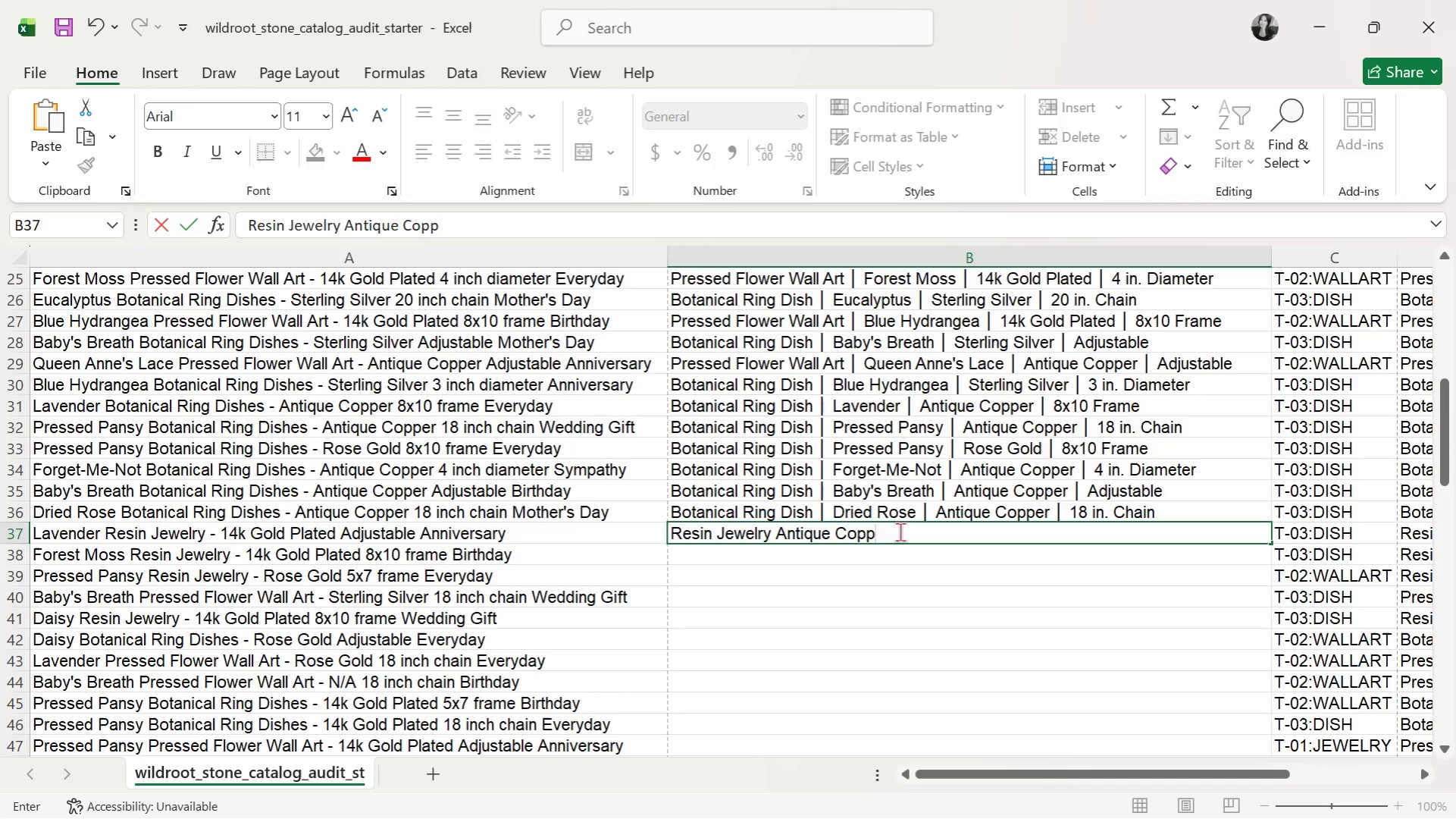 
key(Backspace)
 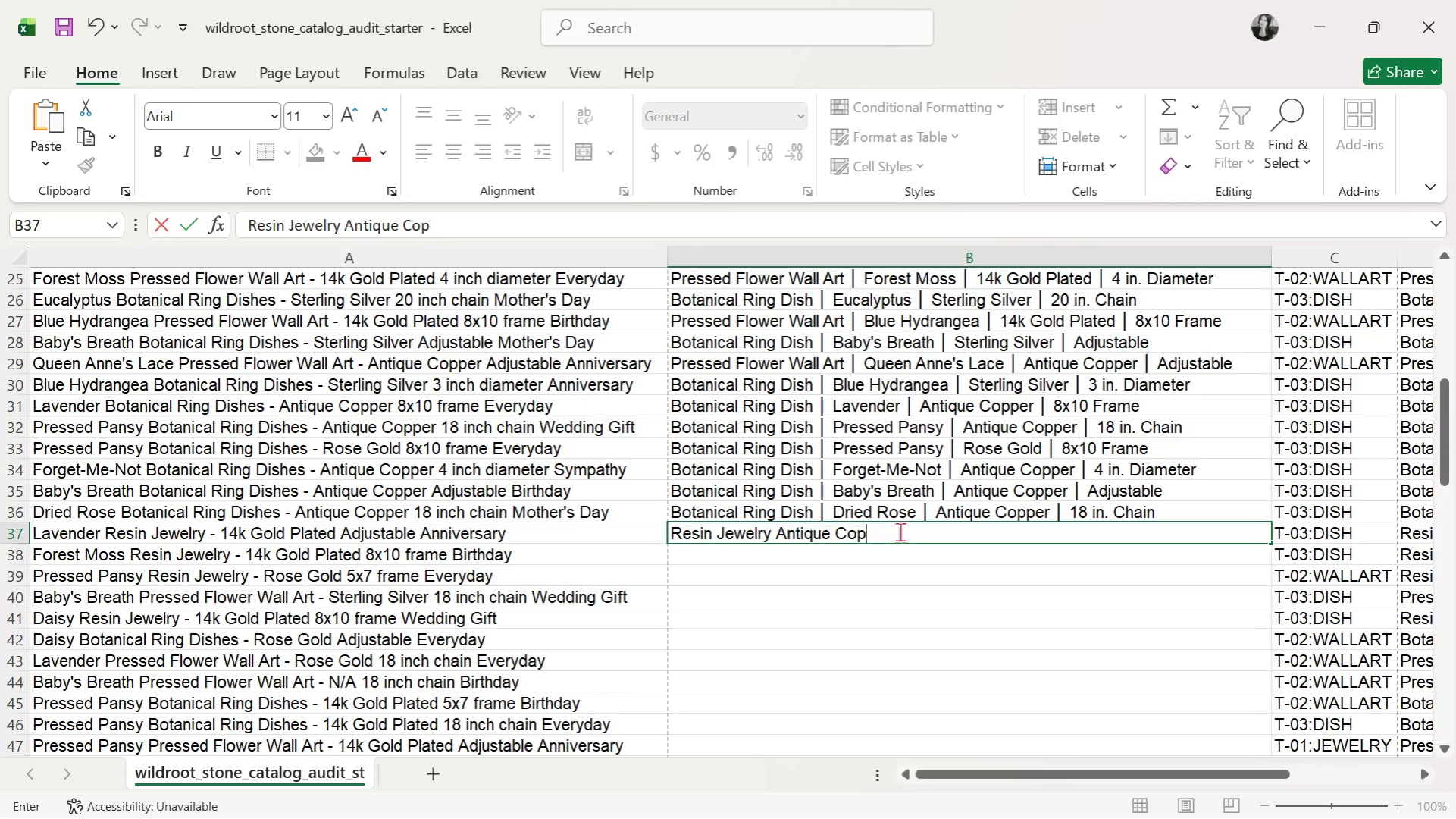 
key(Backspace)
 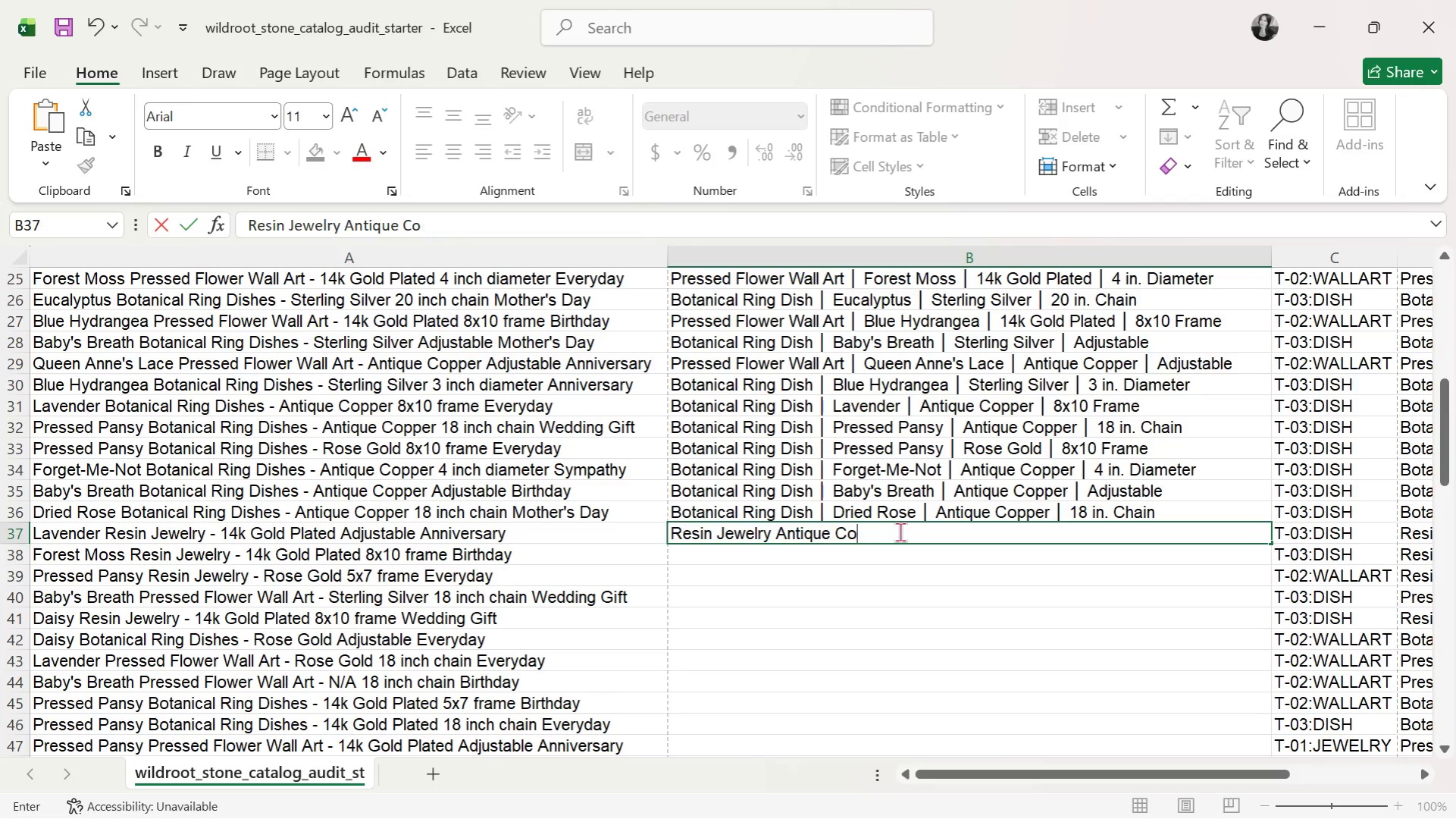 
key(Backspace)
 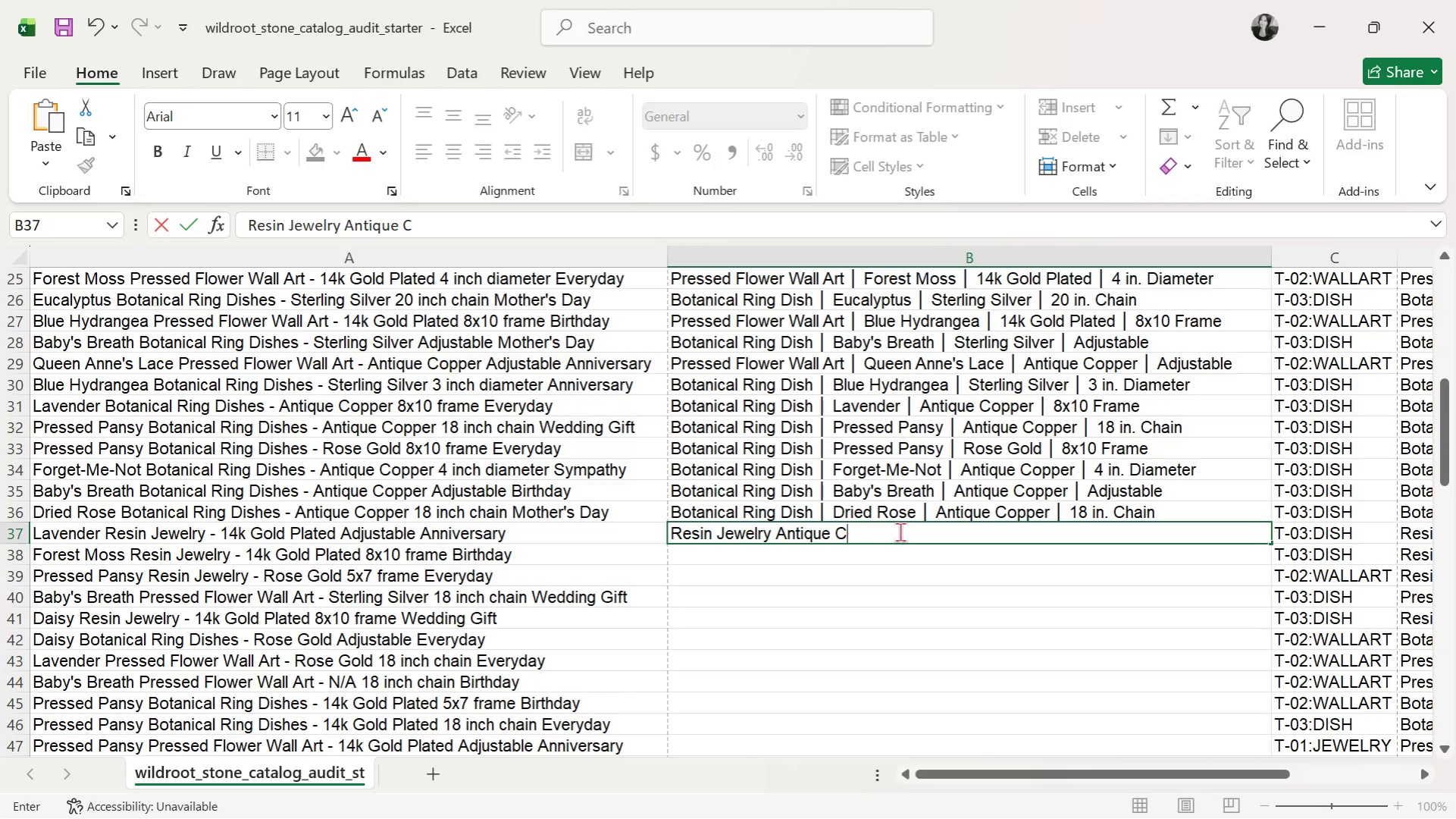 
key(Backspace)
 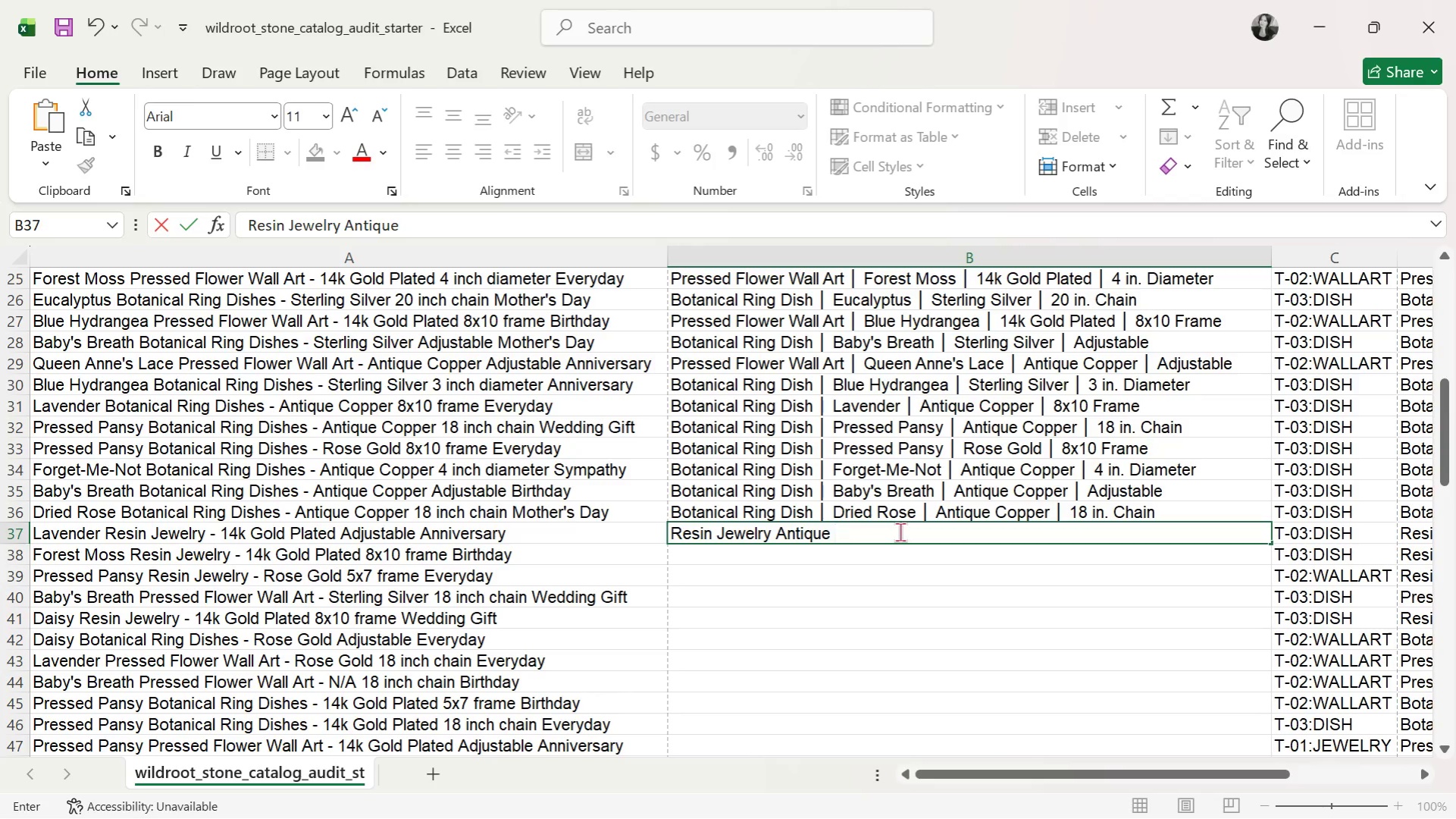 
key(Backspace)
 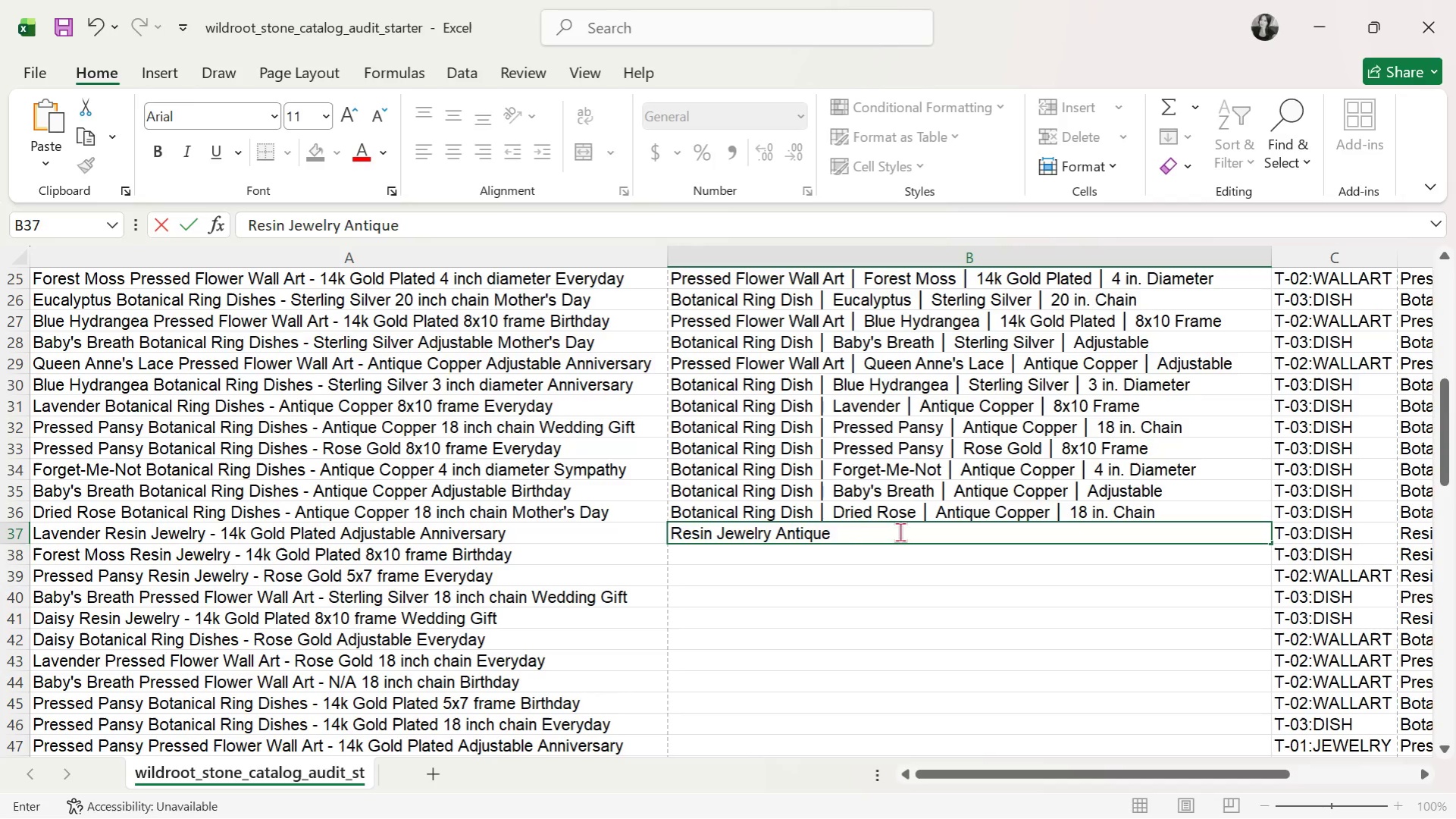 
key(Backspace)
 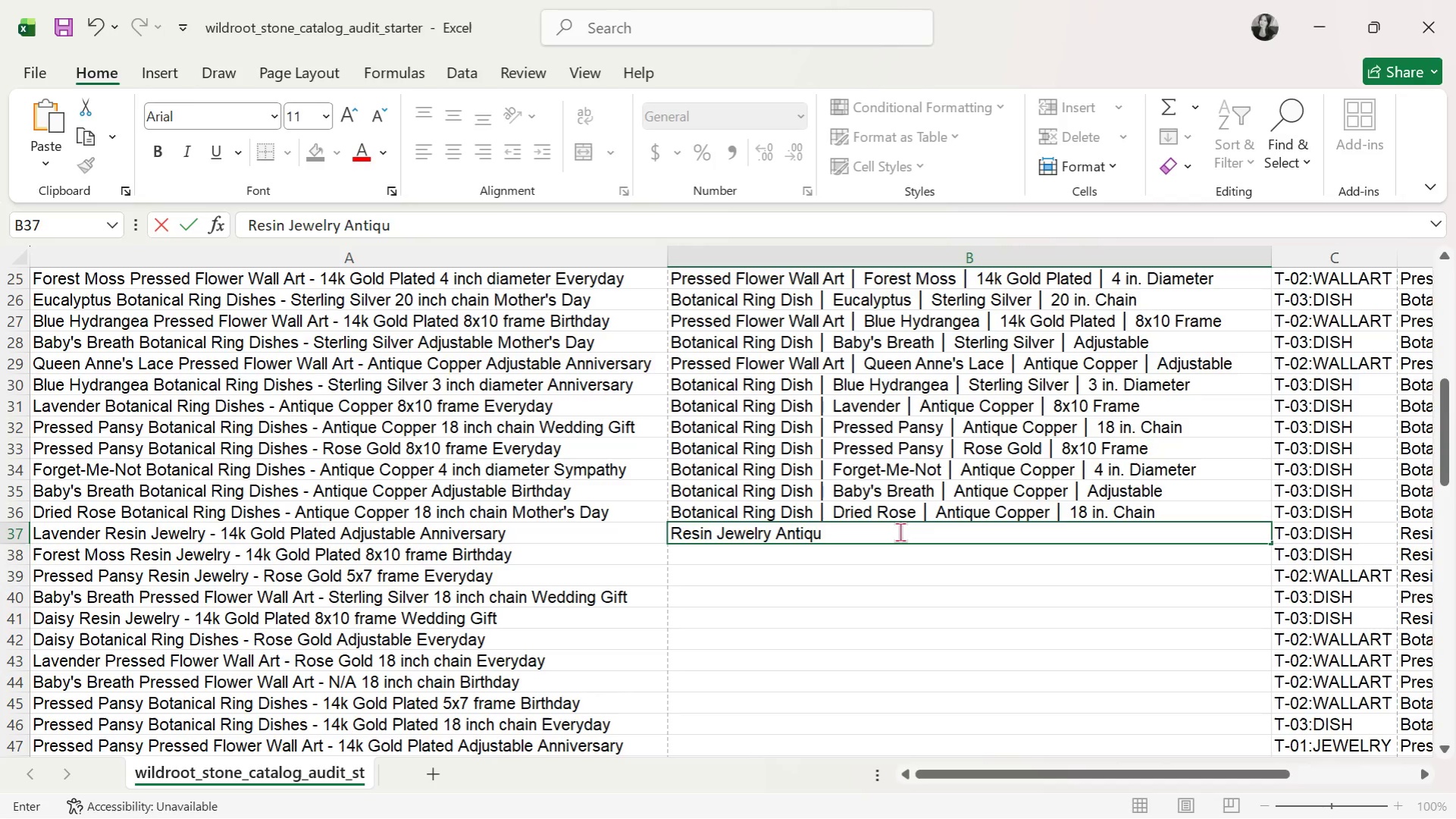 
key(Backspace)
 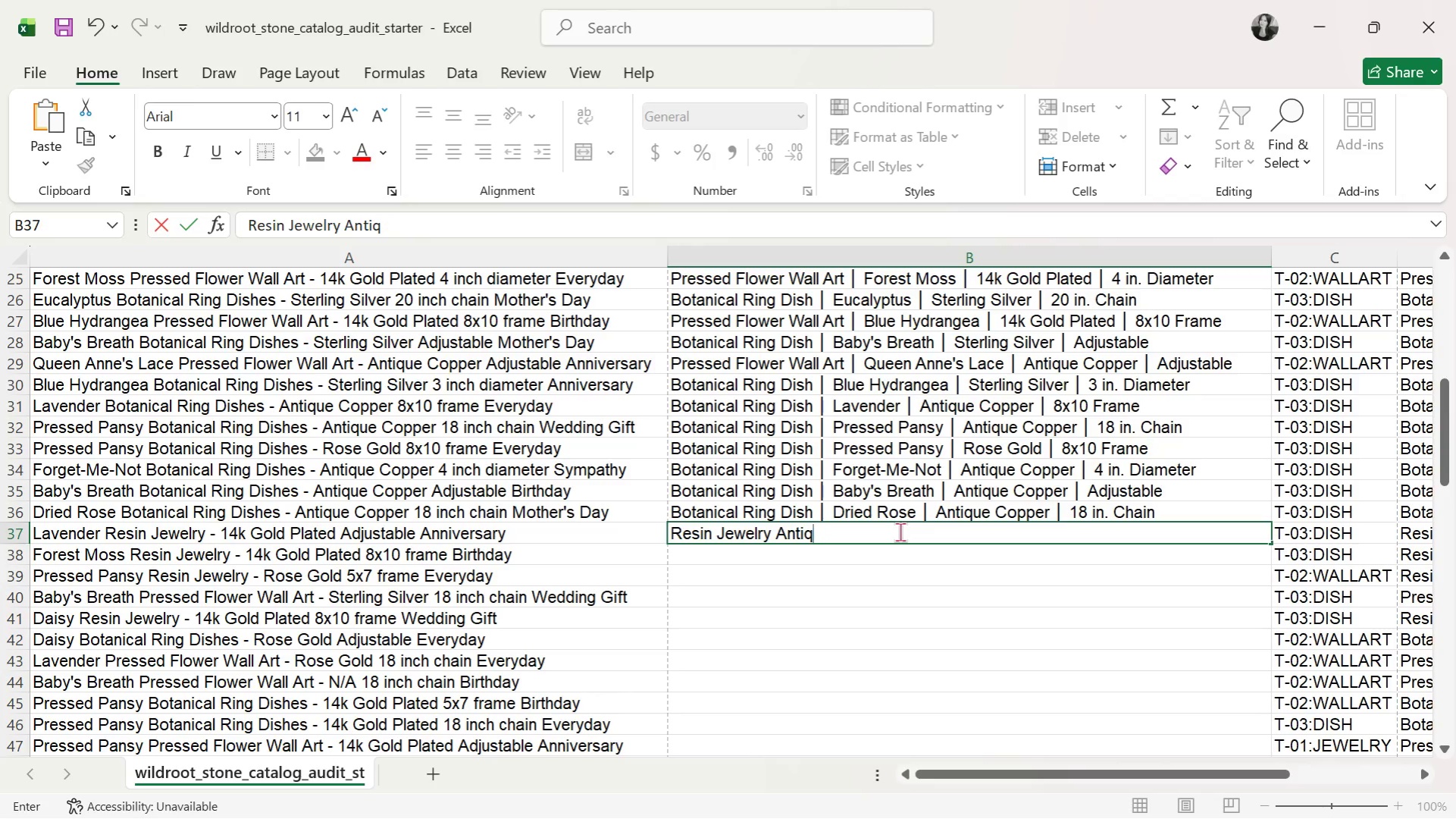 
key(Backspace)
 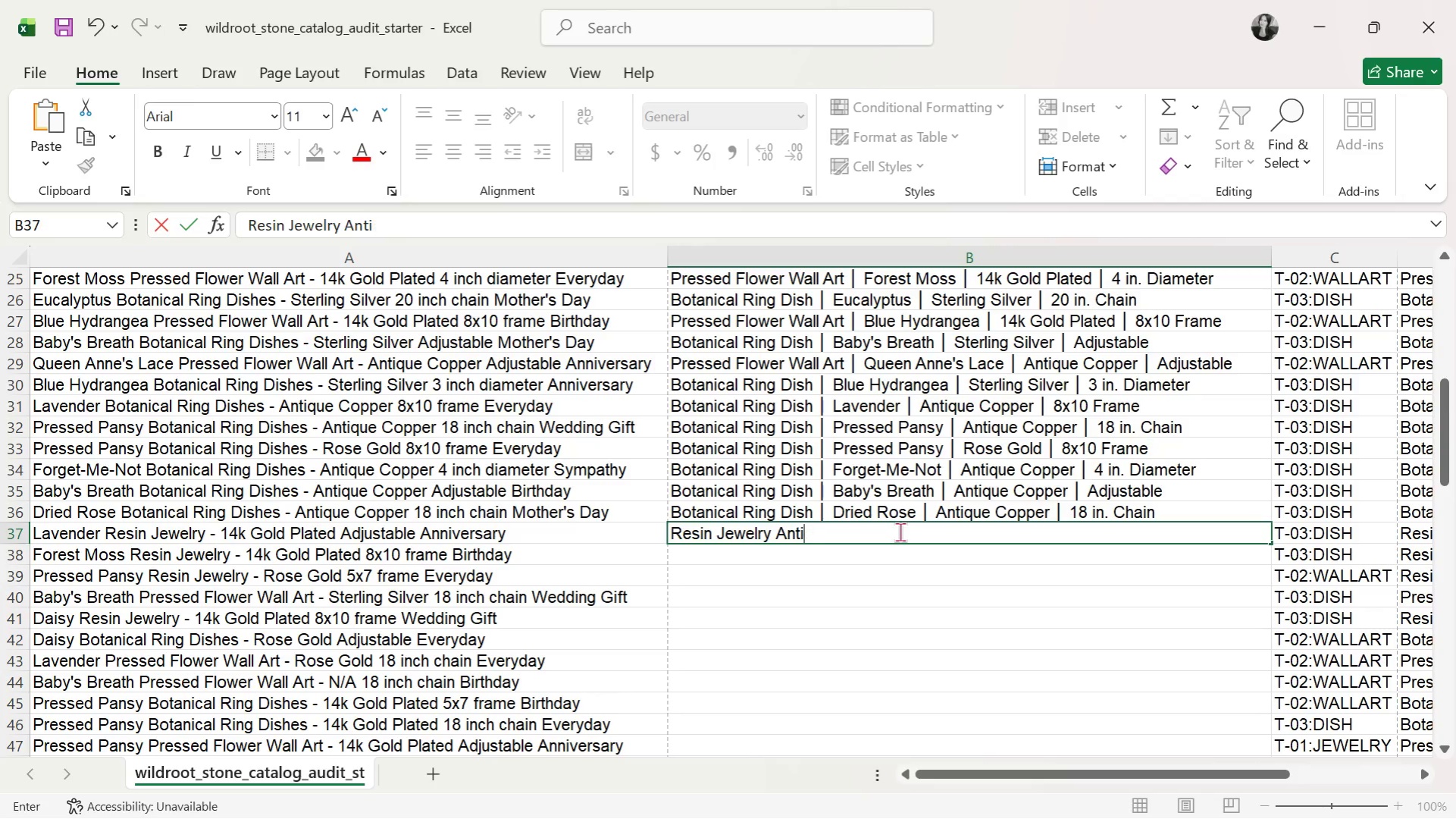 
key(Backspace)
 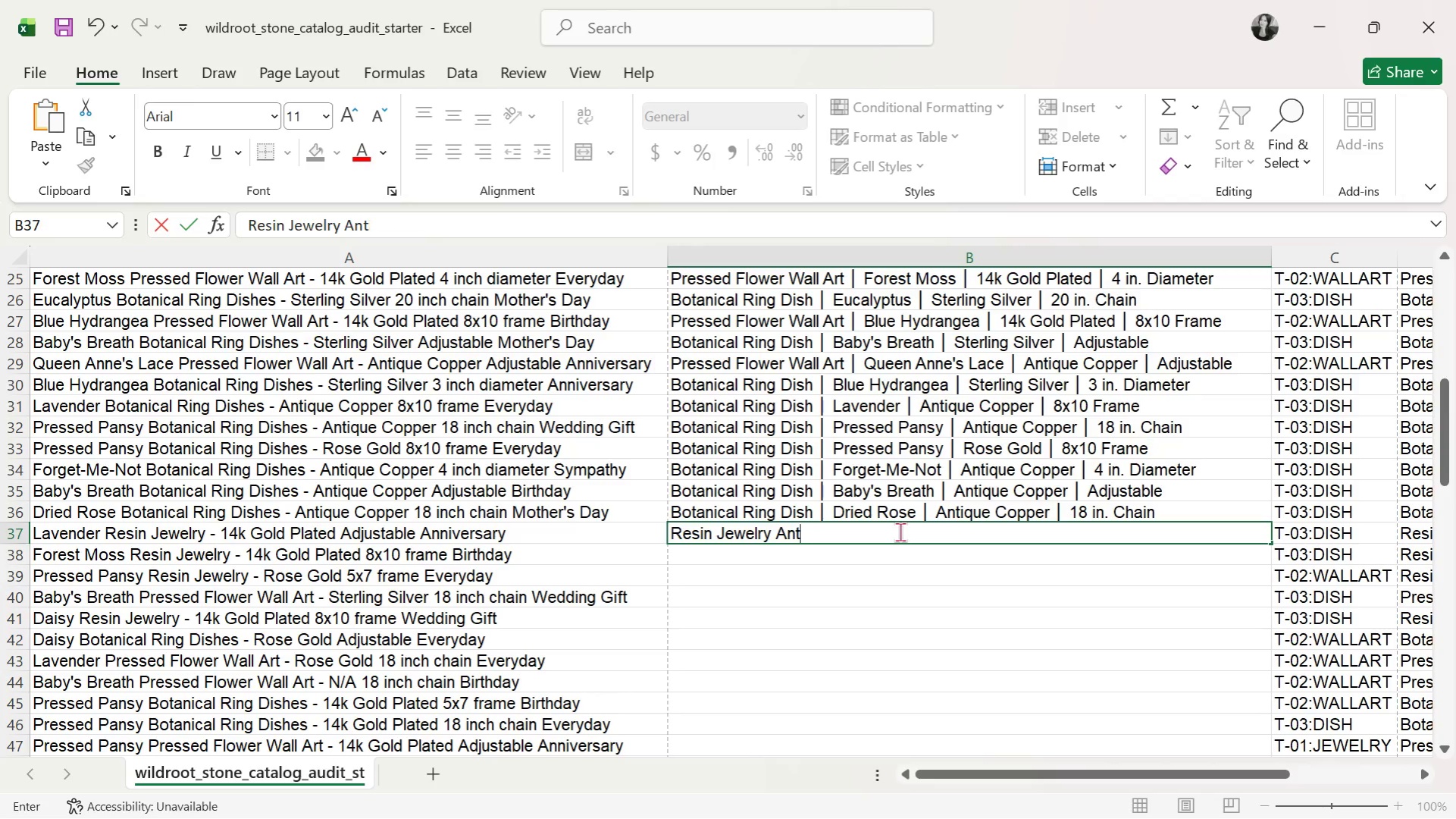 
key(Backspace)
 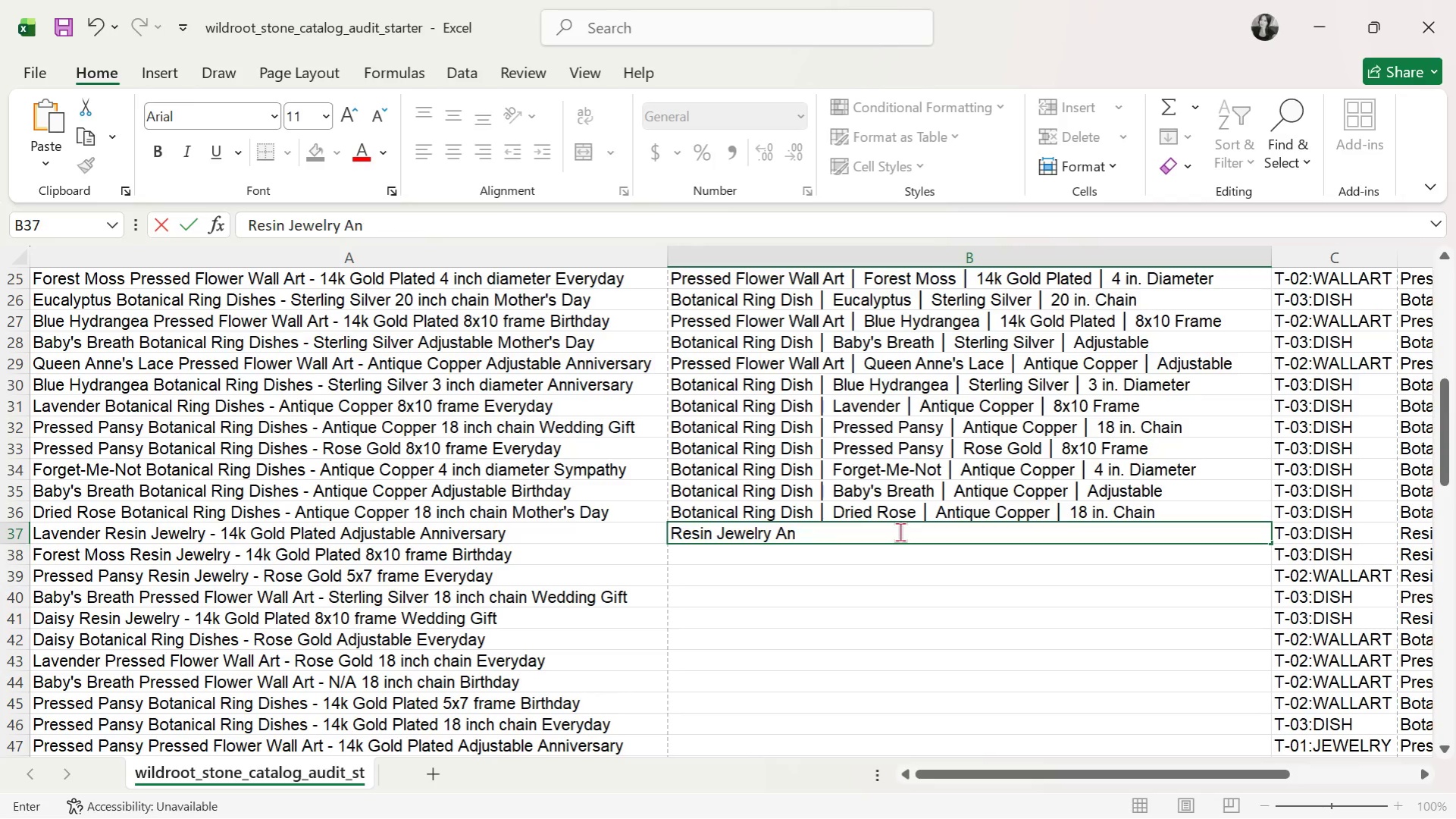 
key(Backspace)
 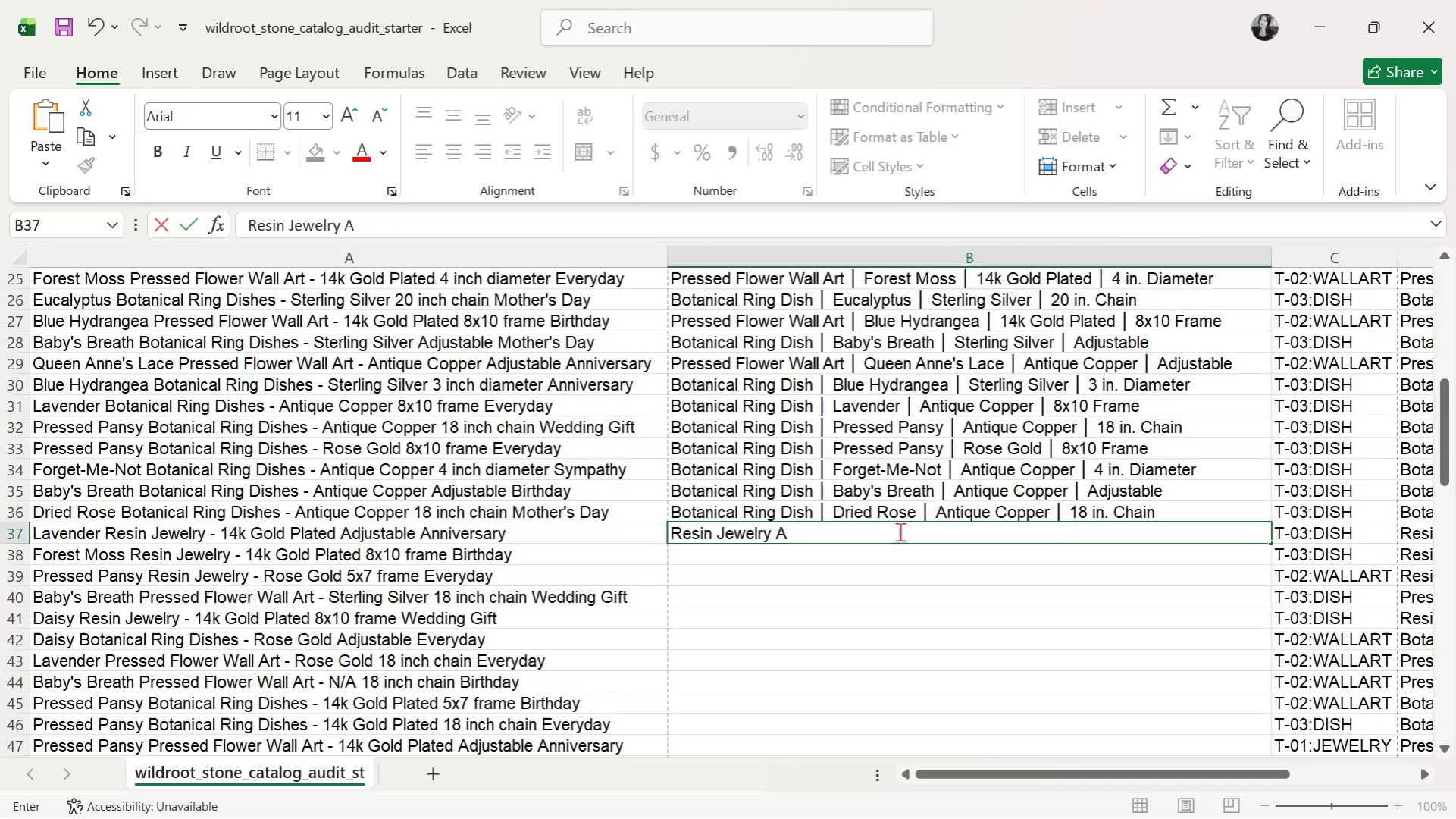 
key(Backspace)
 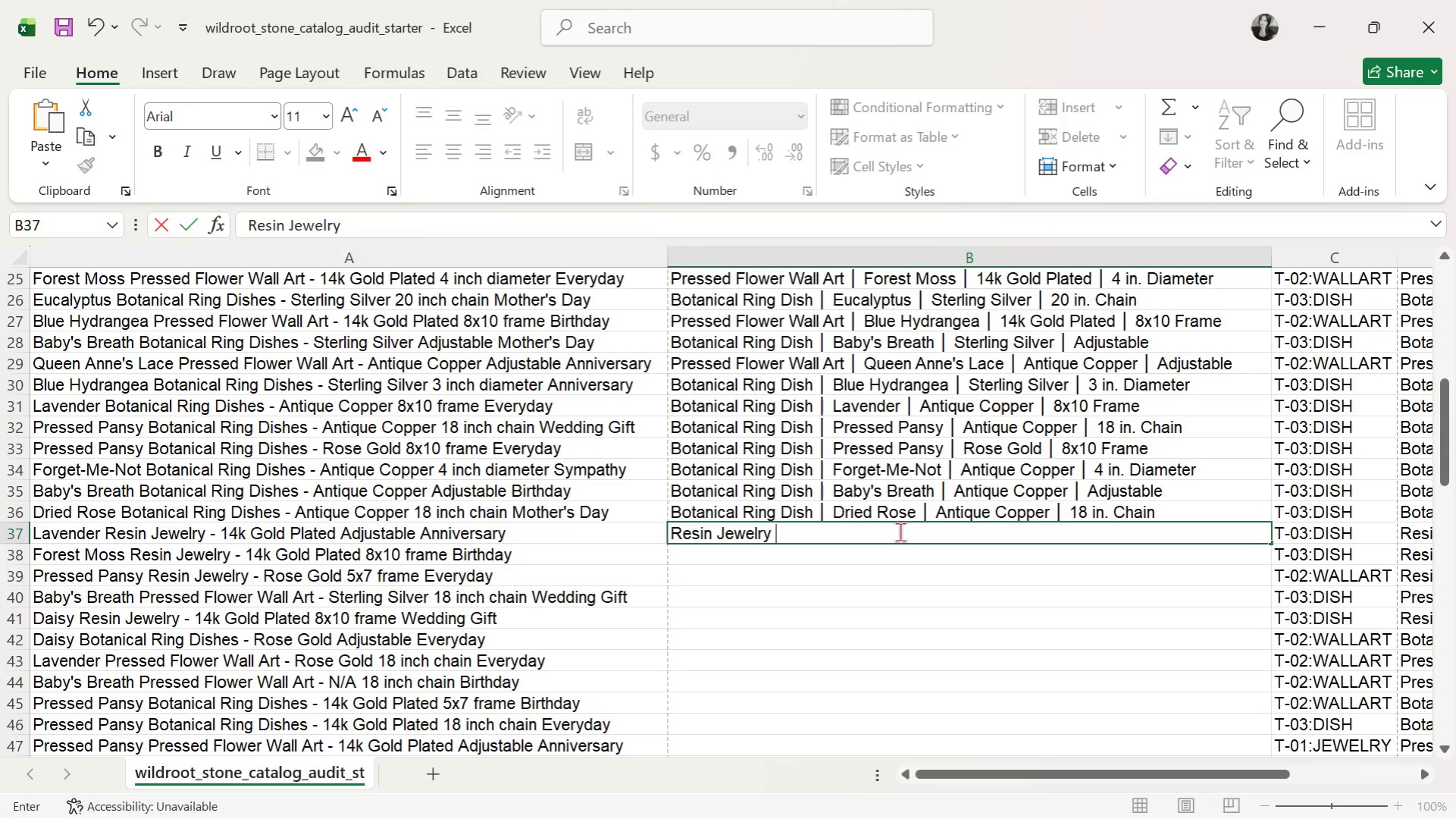 
key(Alt+AltLeft)
 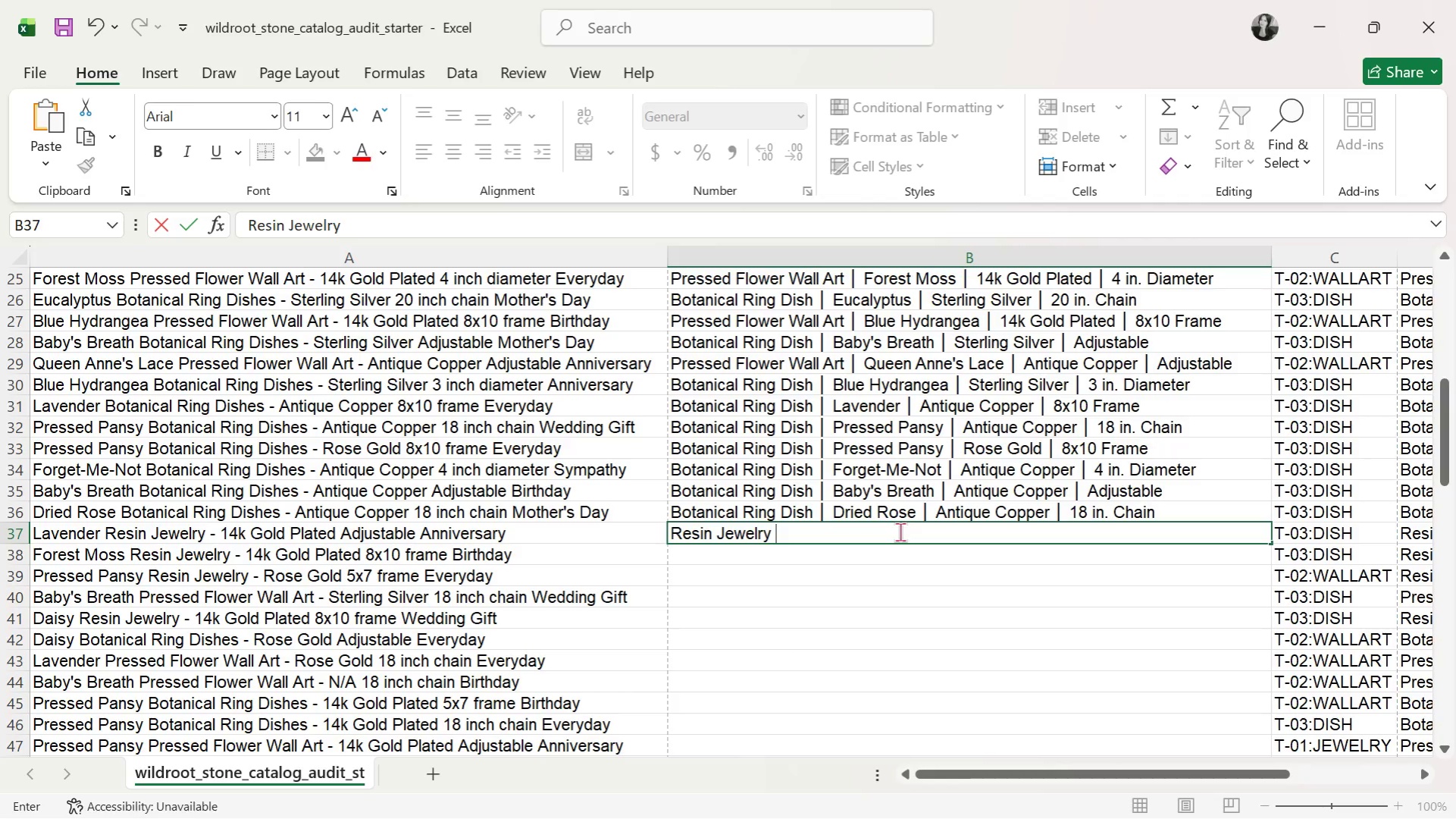 
key(Alt+Tab)
 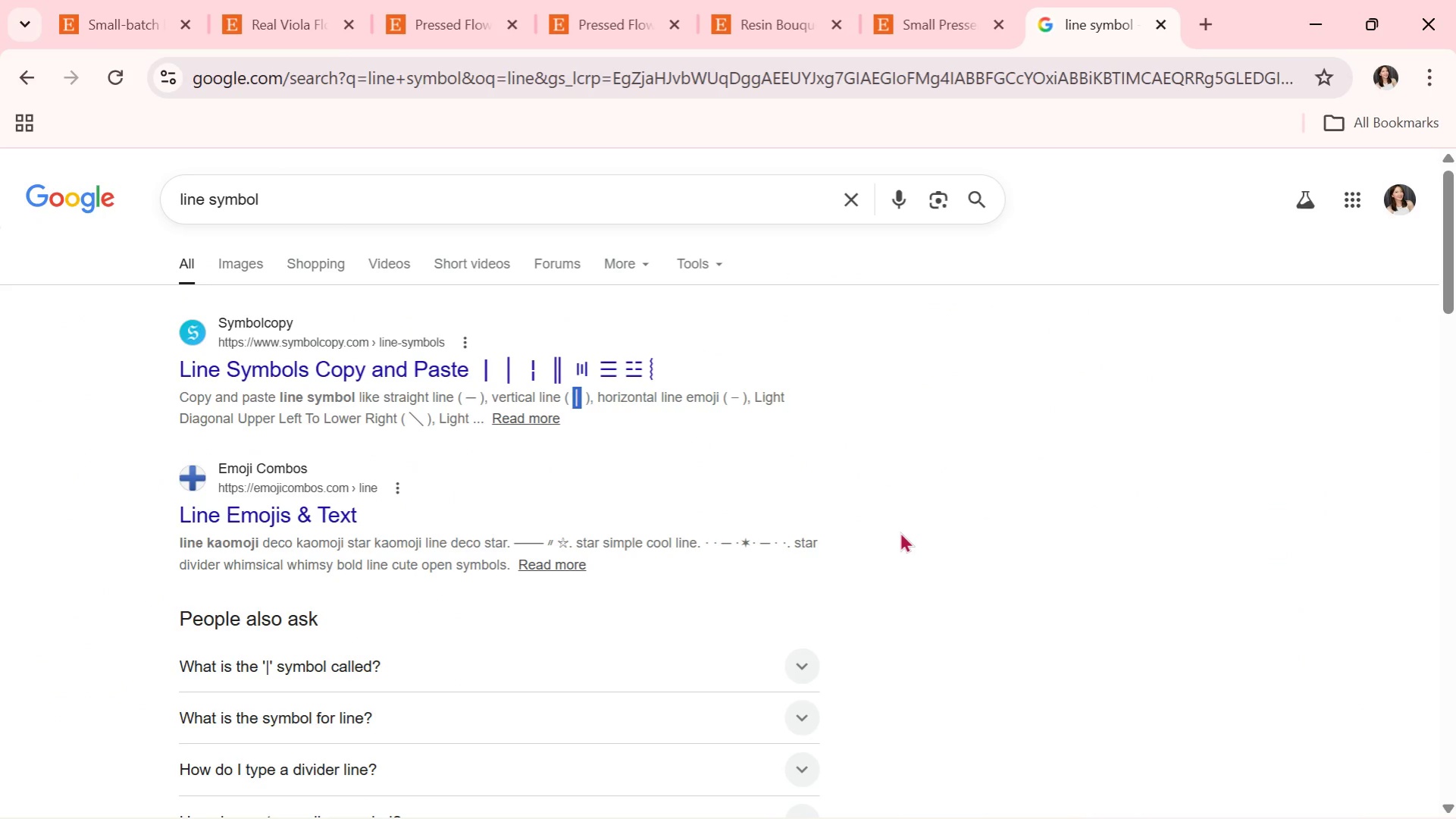 
key(Control+ControlLeft)
 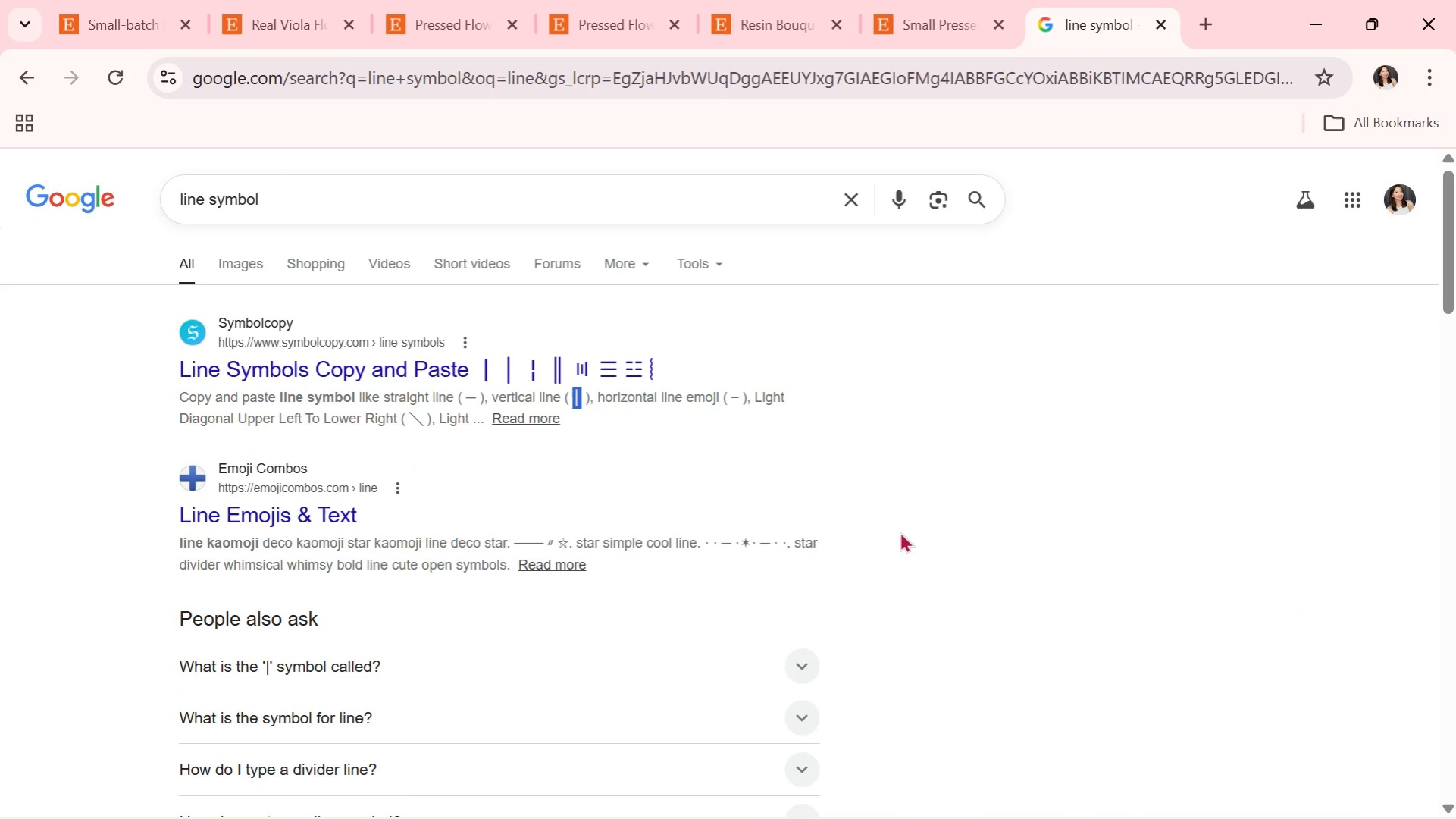 
key(Control+C)
 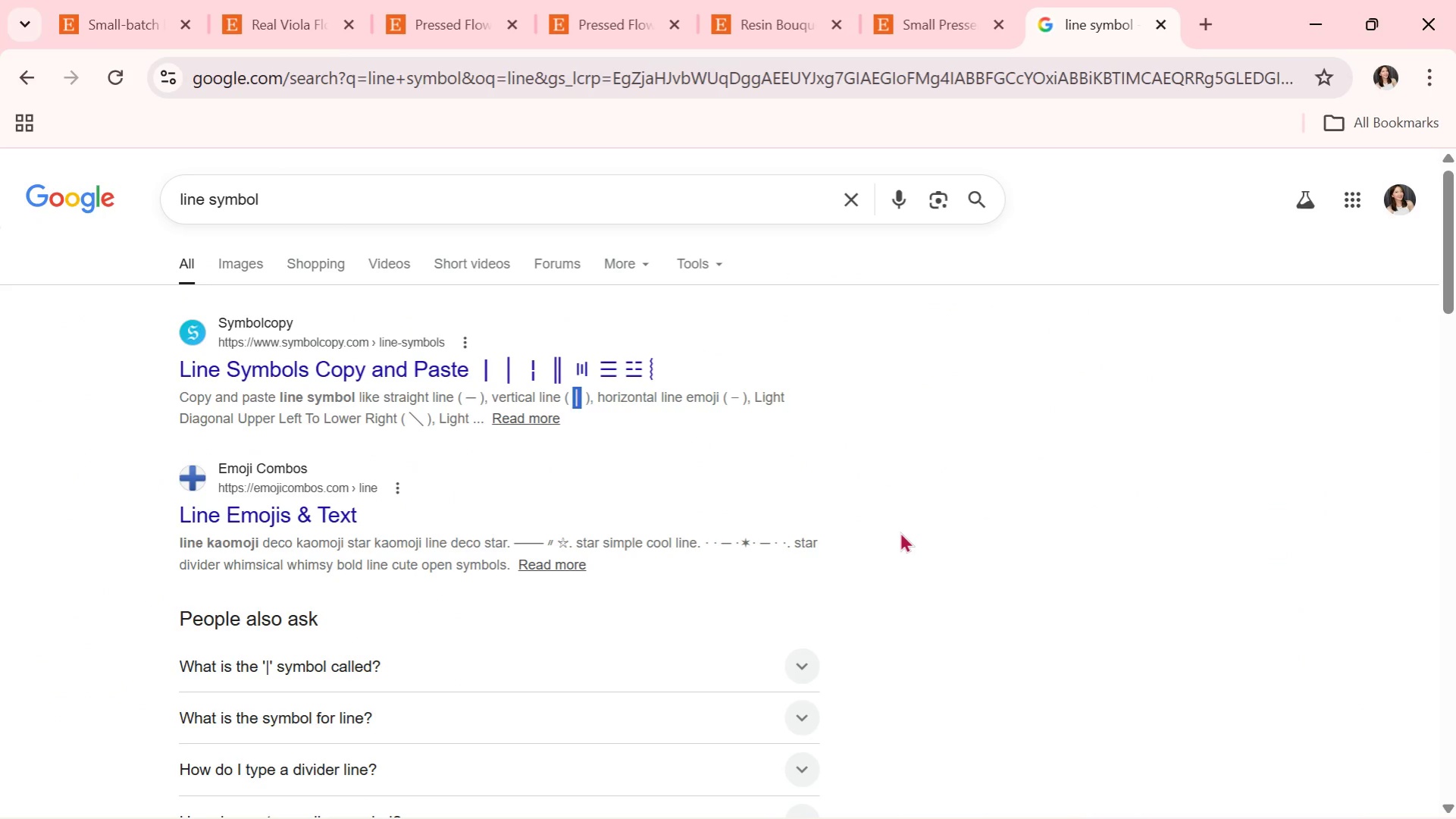 
key(Alt+AltLeft)
 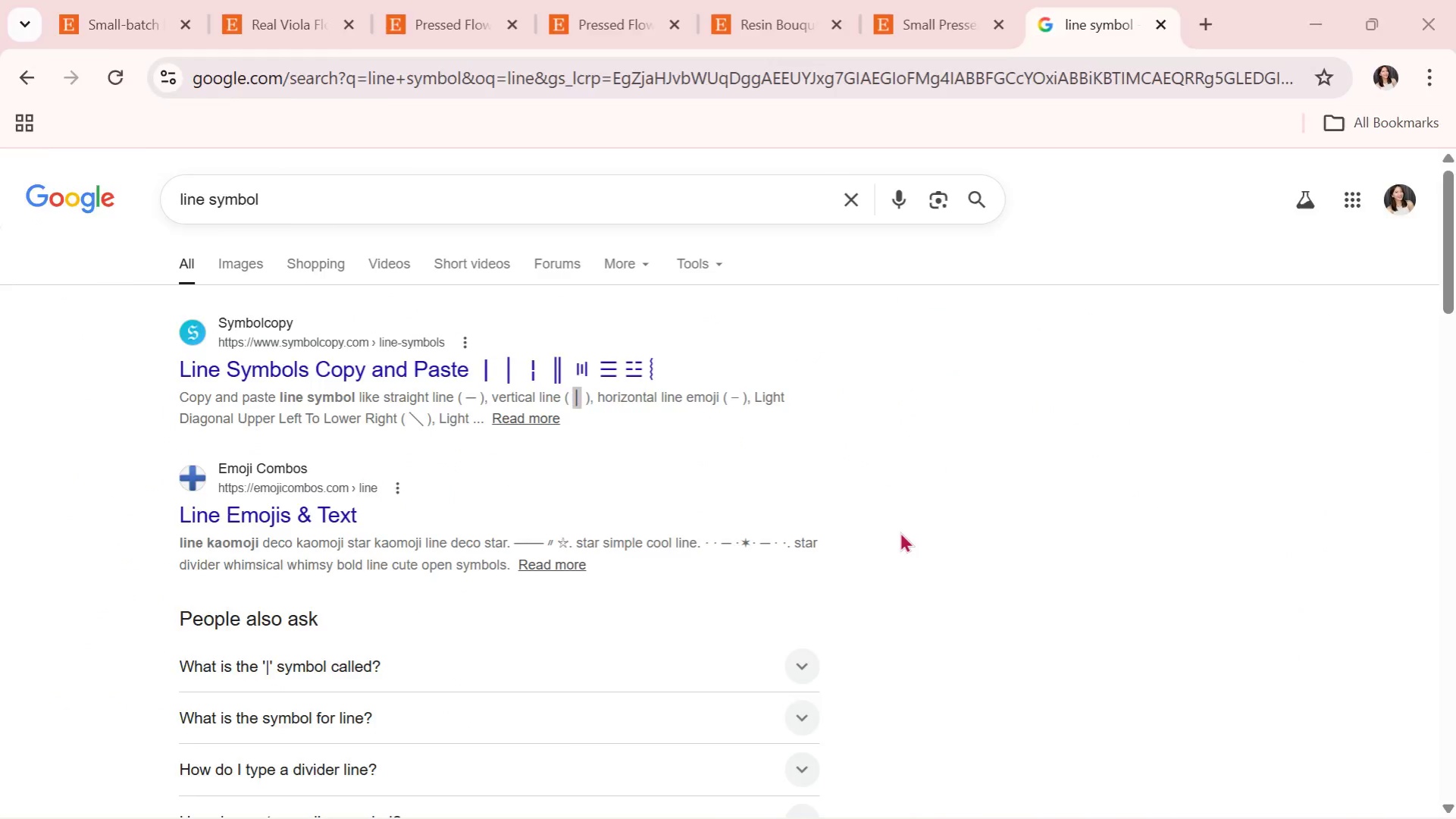 
key(Alt+Tab)
 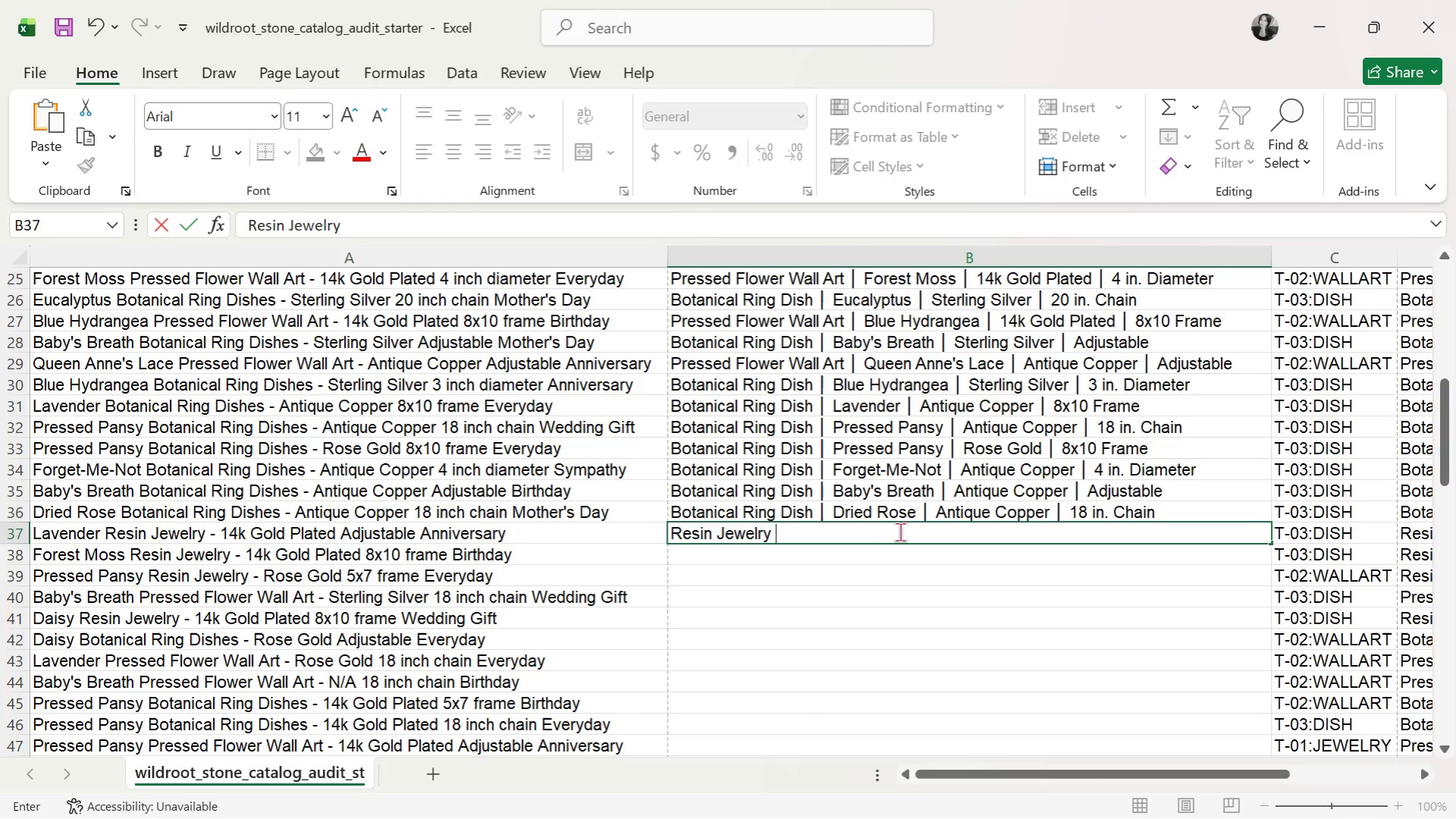 
key(Control+V)
 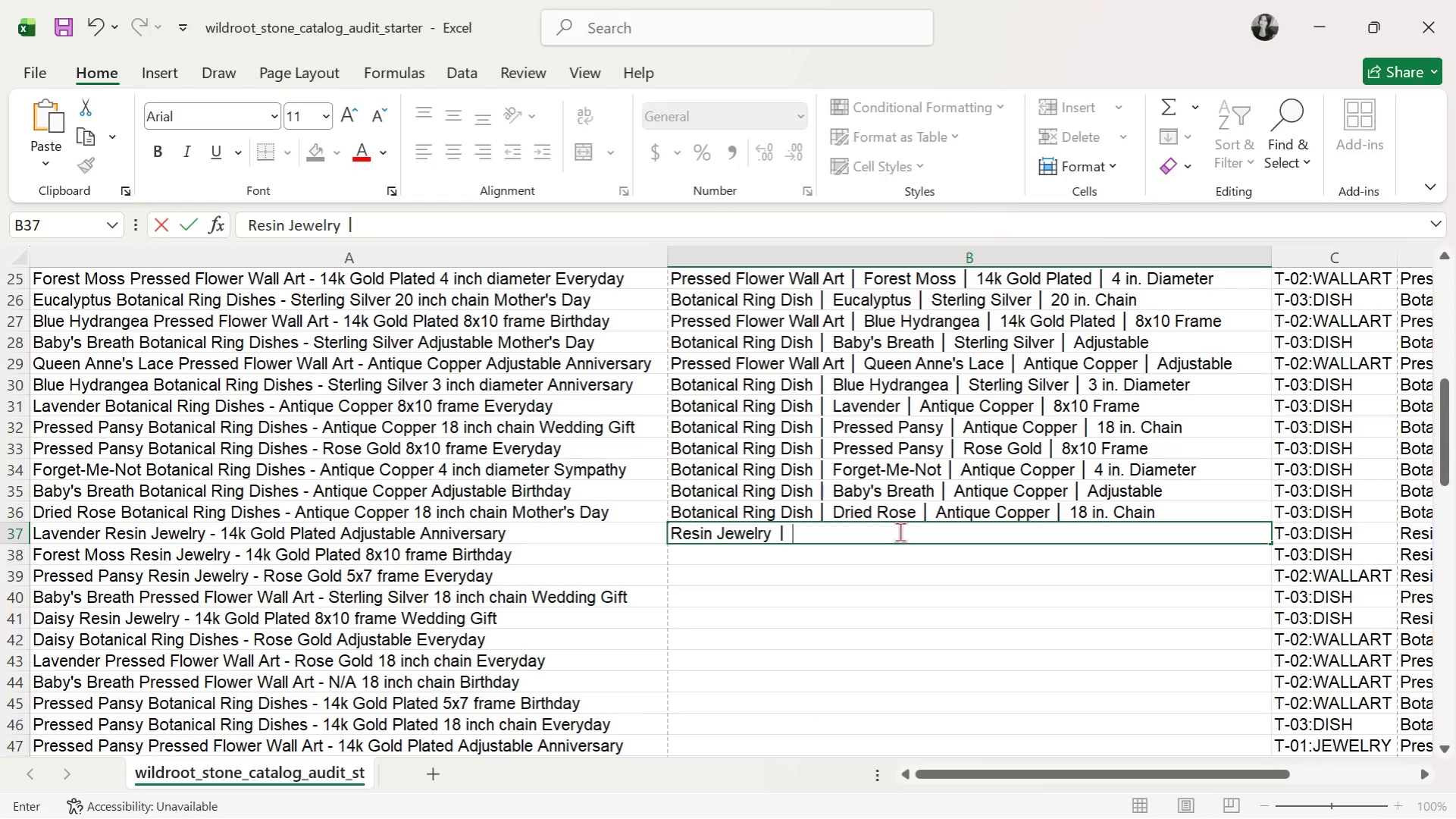 
type( Lavender )
 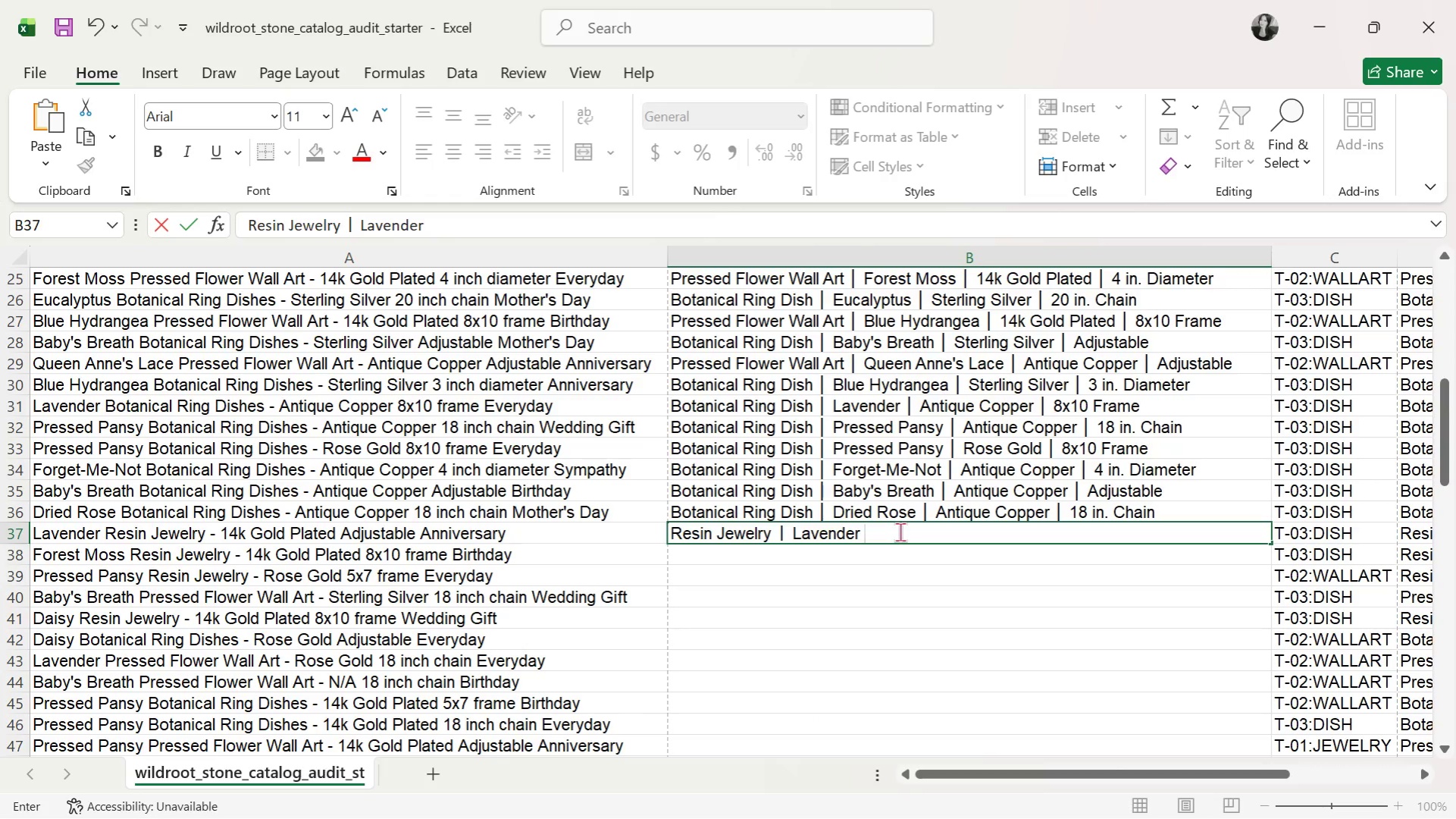 
key(Control+ControlLeft)
 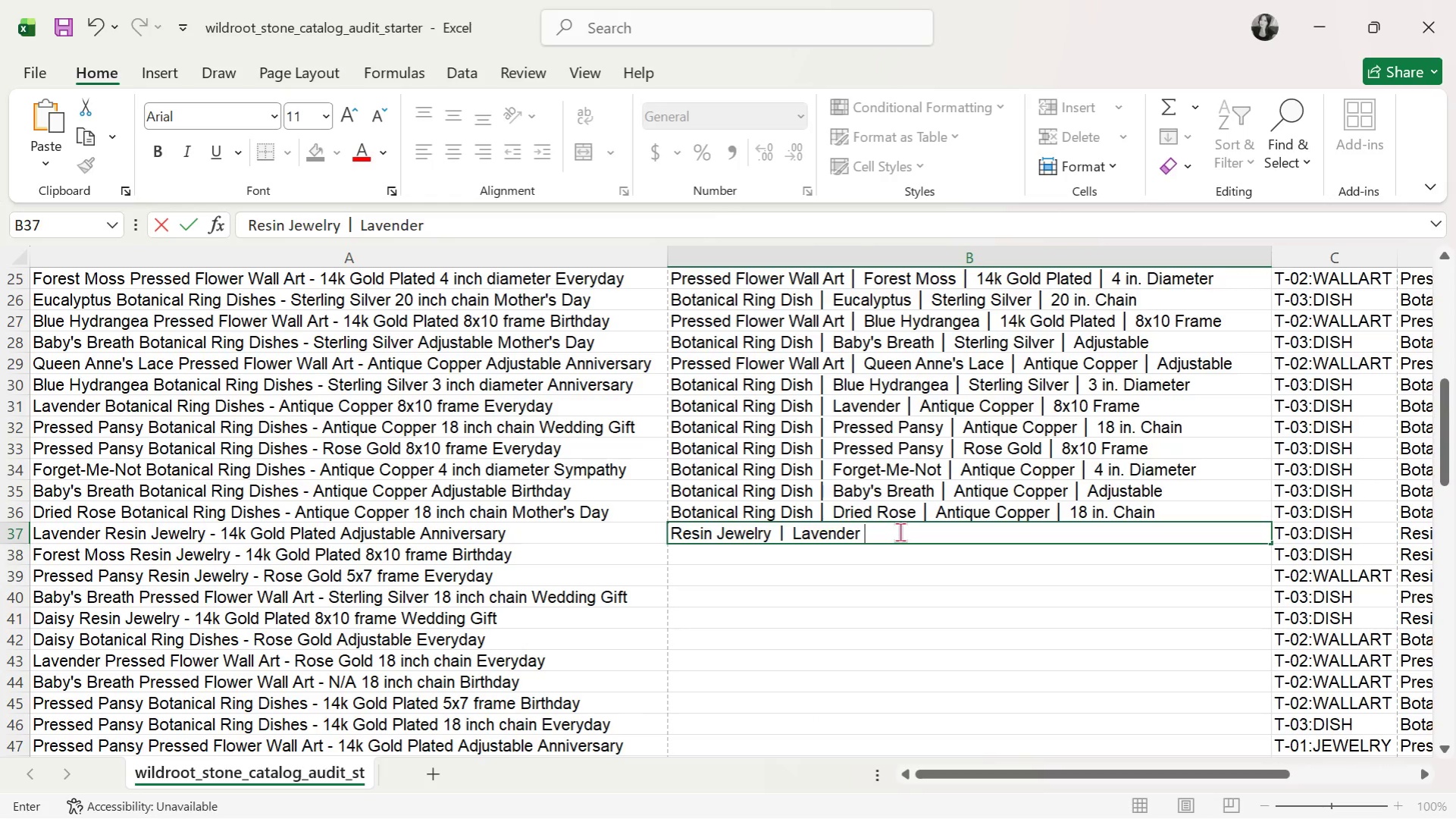 
key(Control+V)
 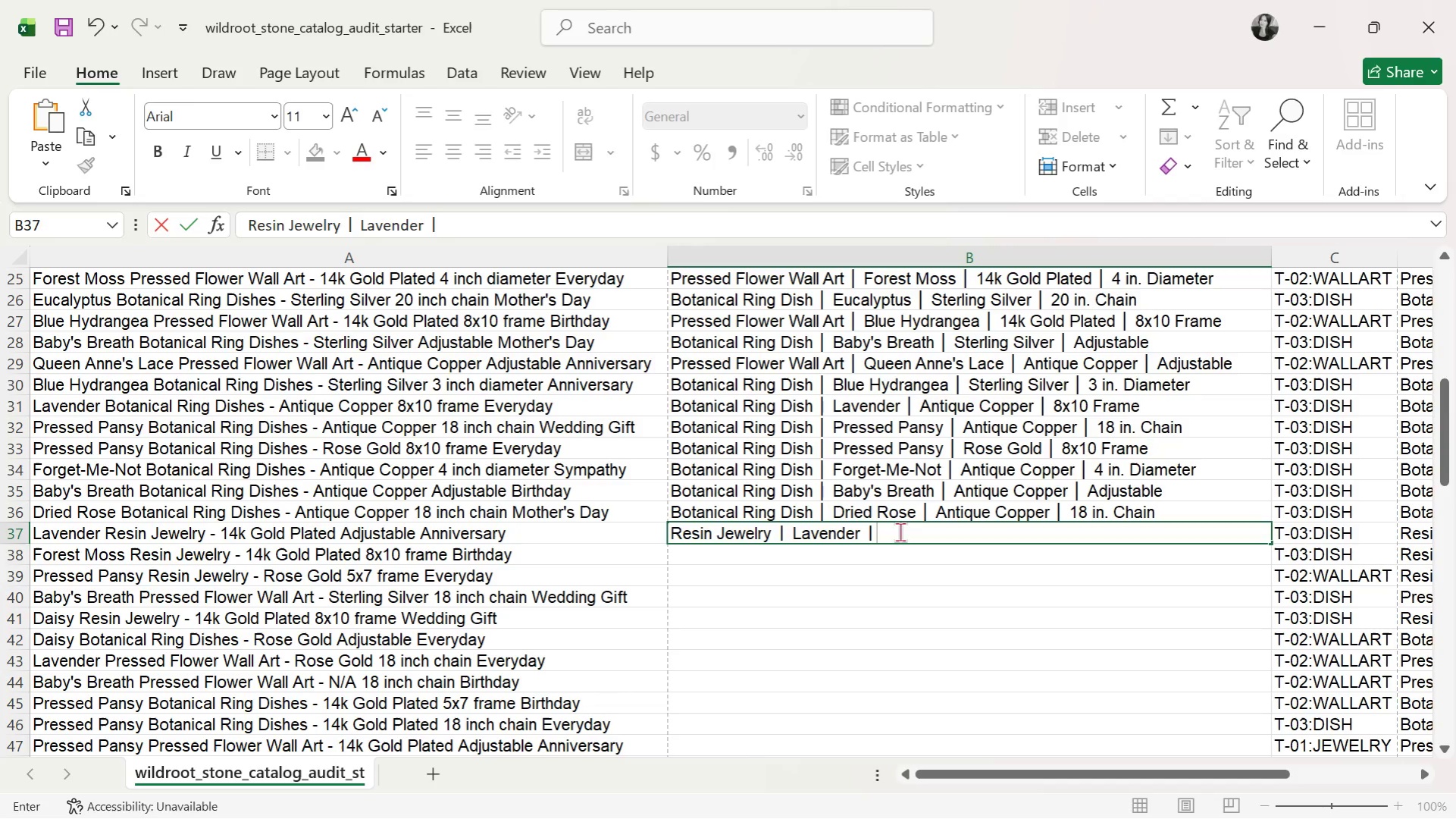 
type( 14k Gold Plated )
 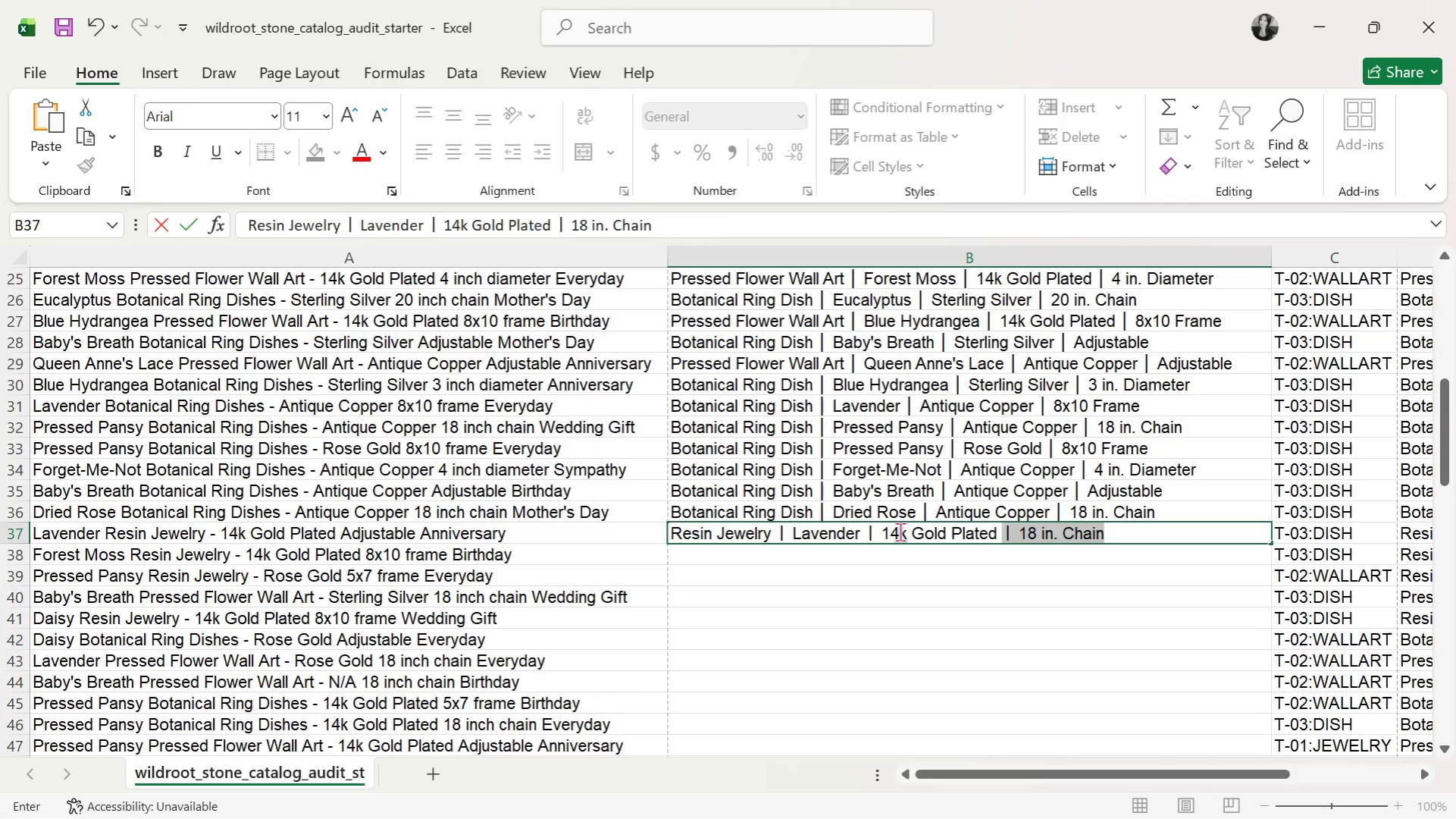 
key(Control+V)
 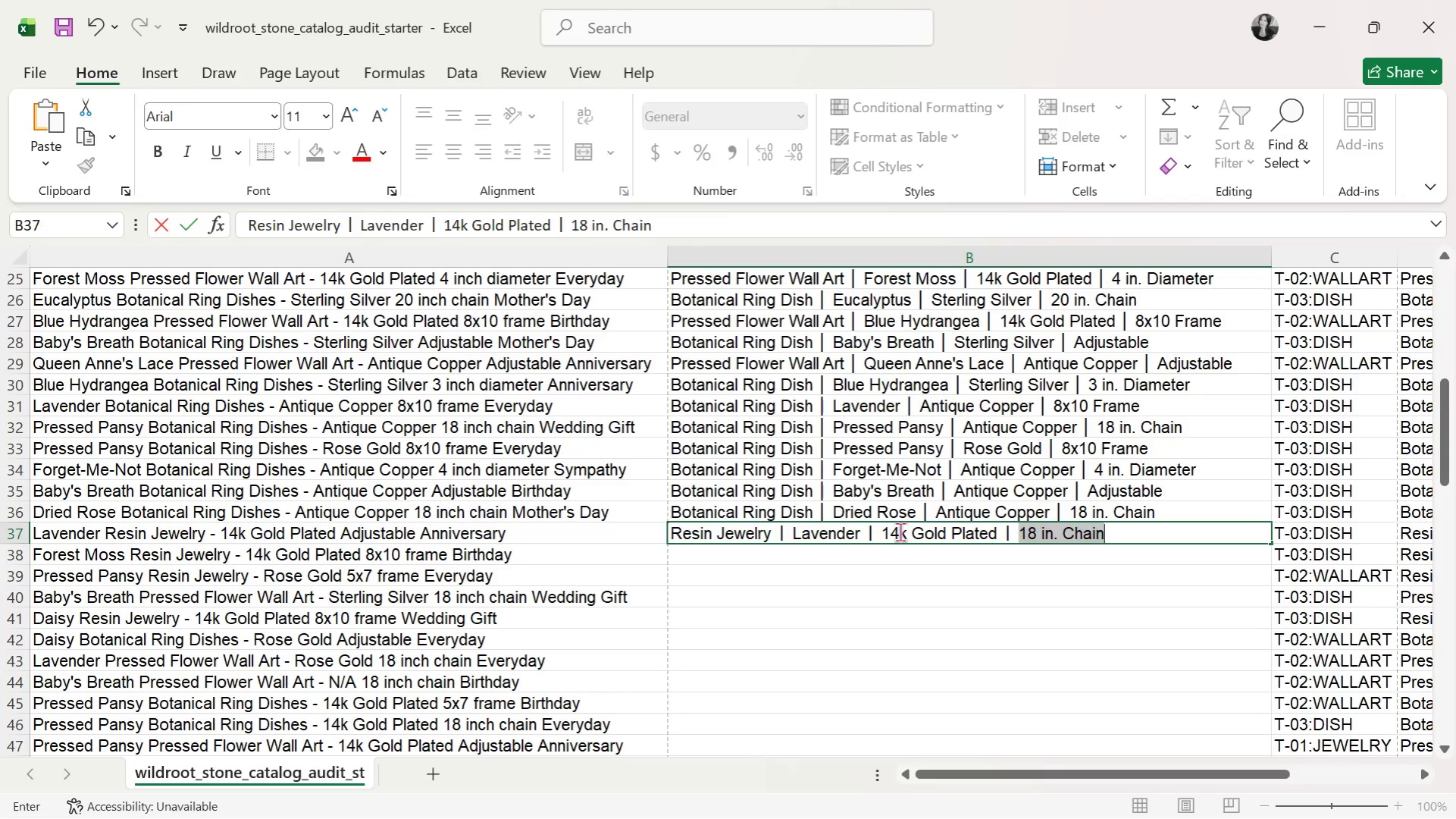 
type( Adjustable)
 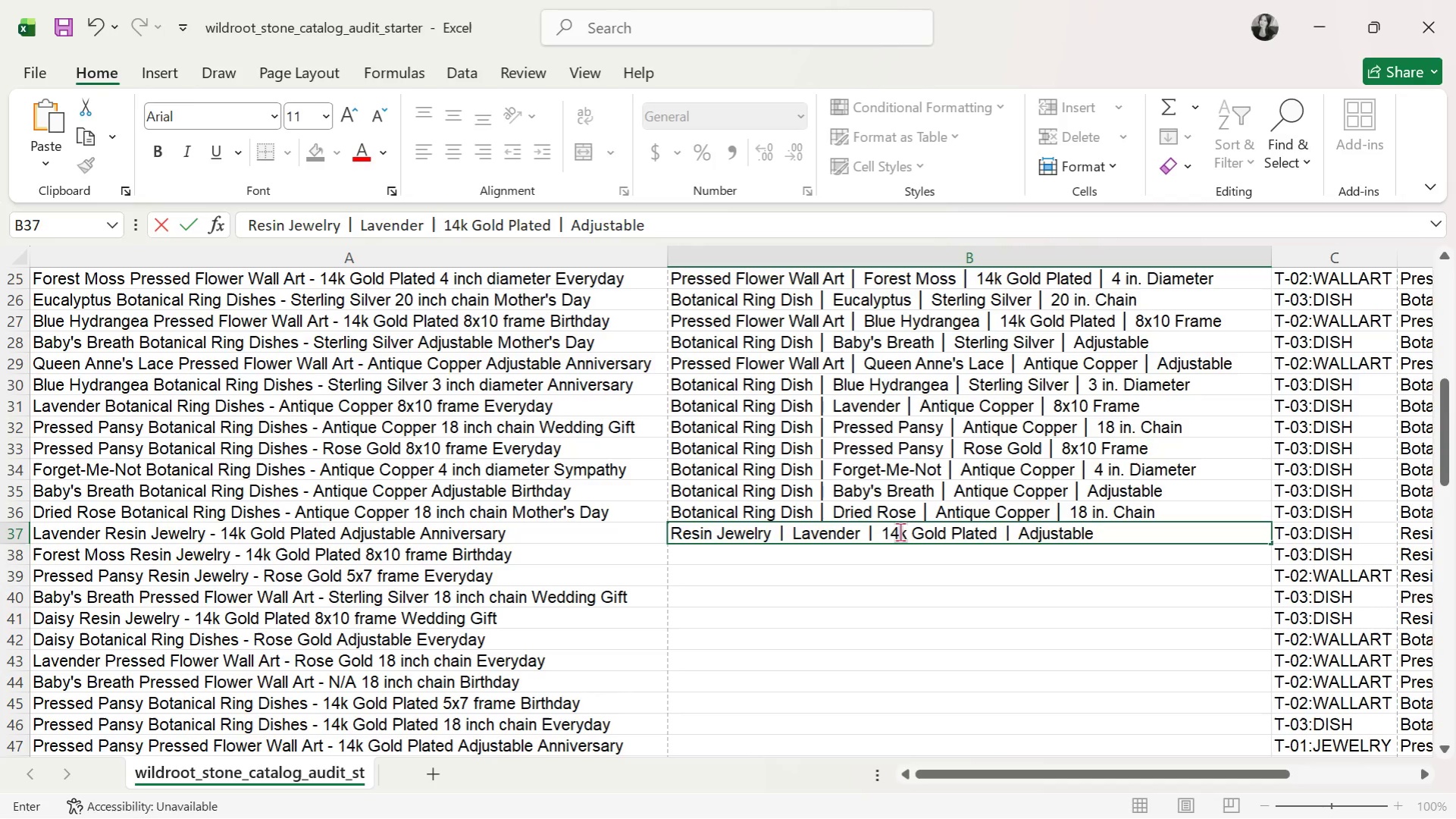 
key(Enter)
 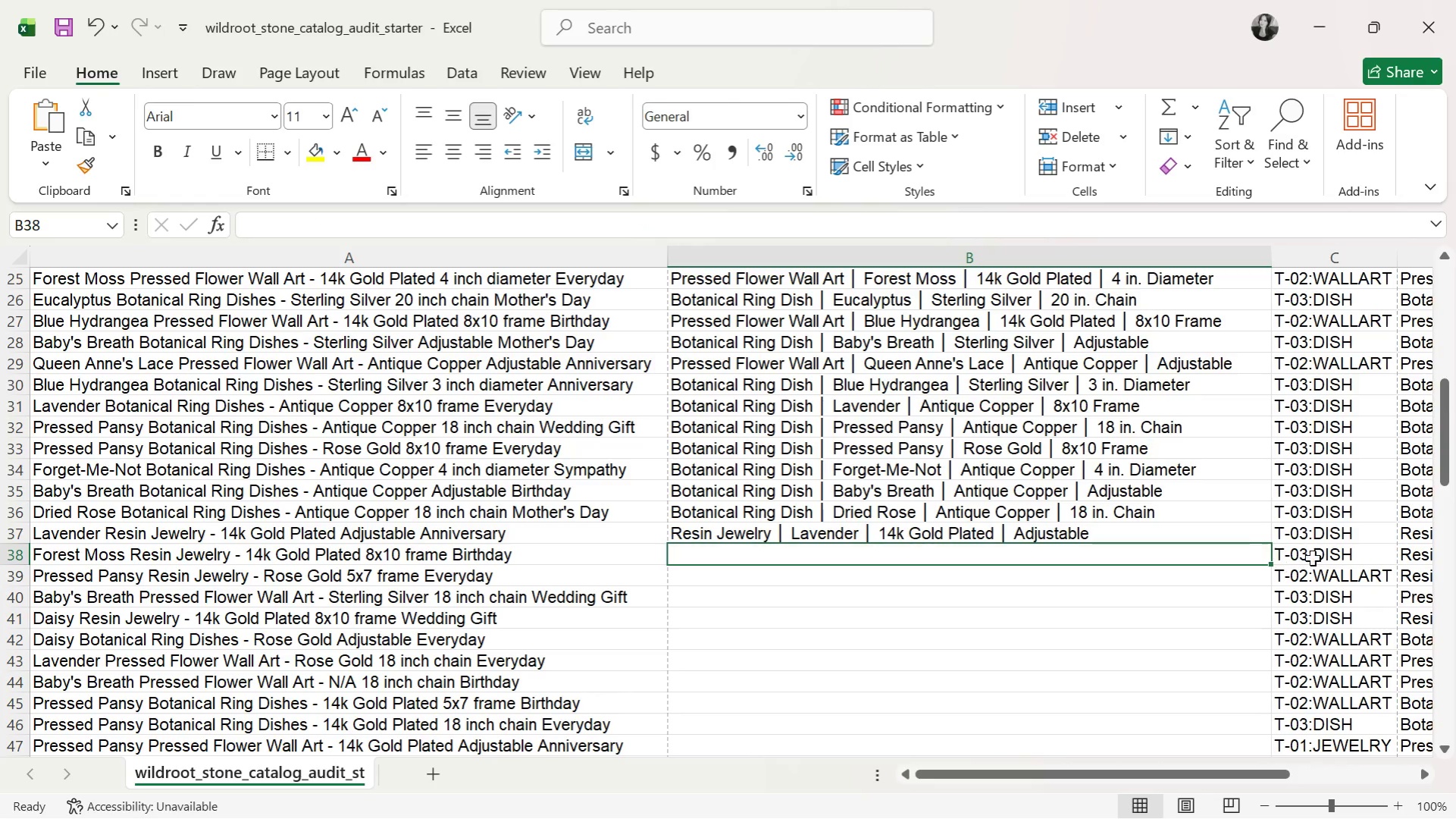 
left_click([1329, 540])
 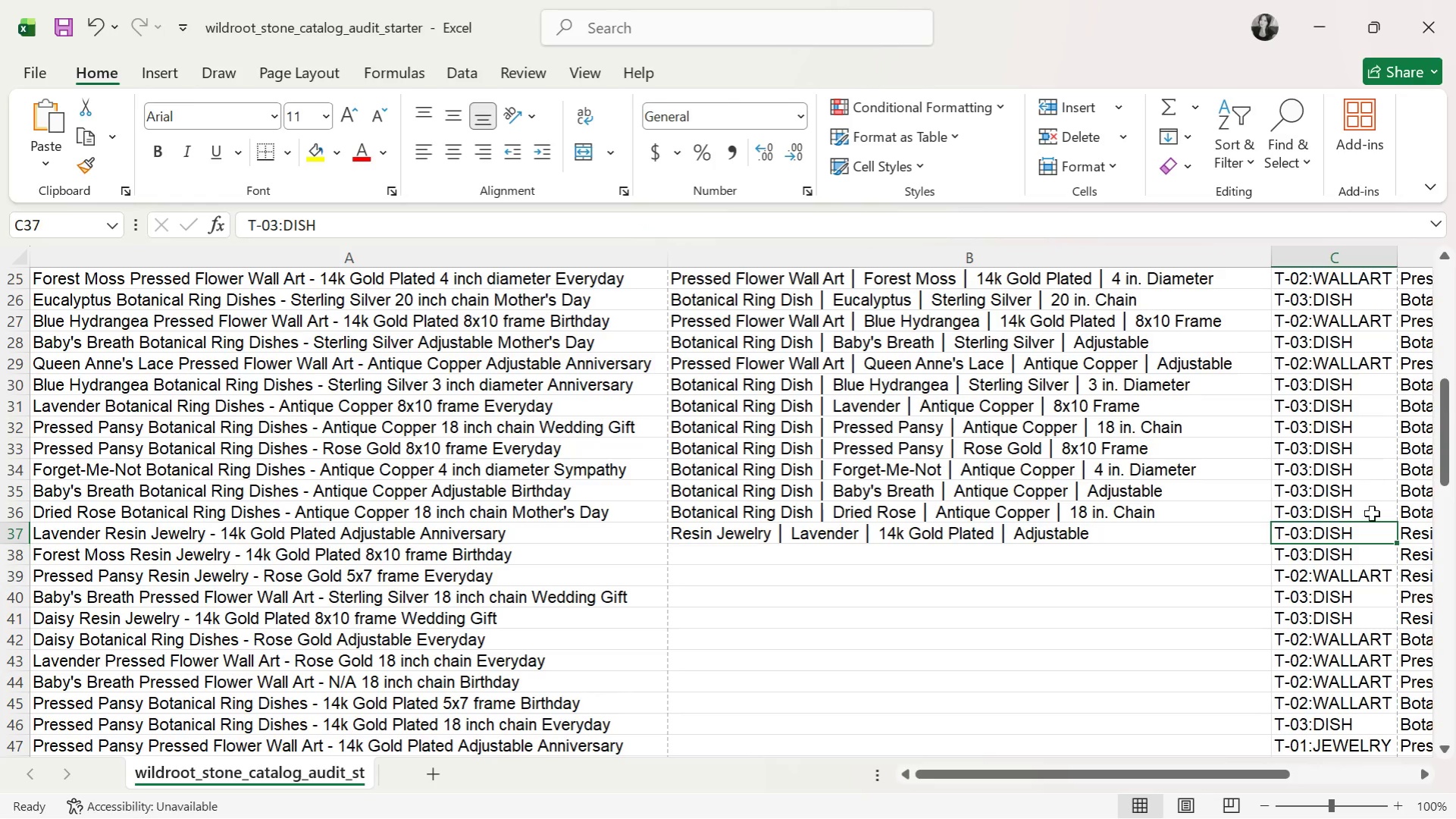 
left_click([1339, 748])
 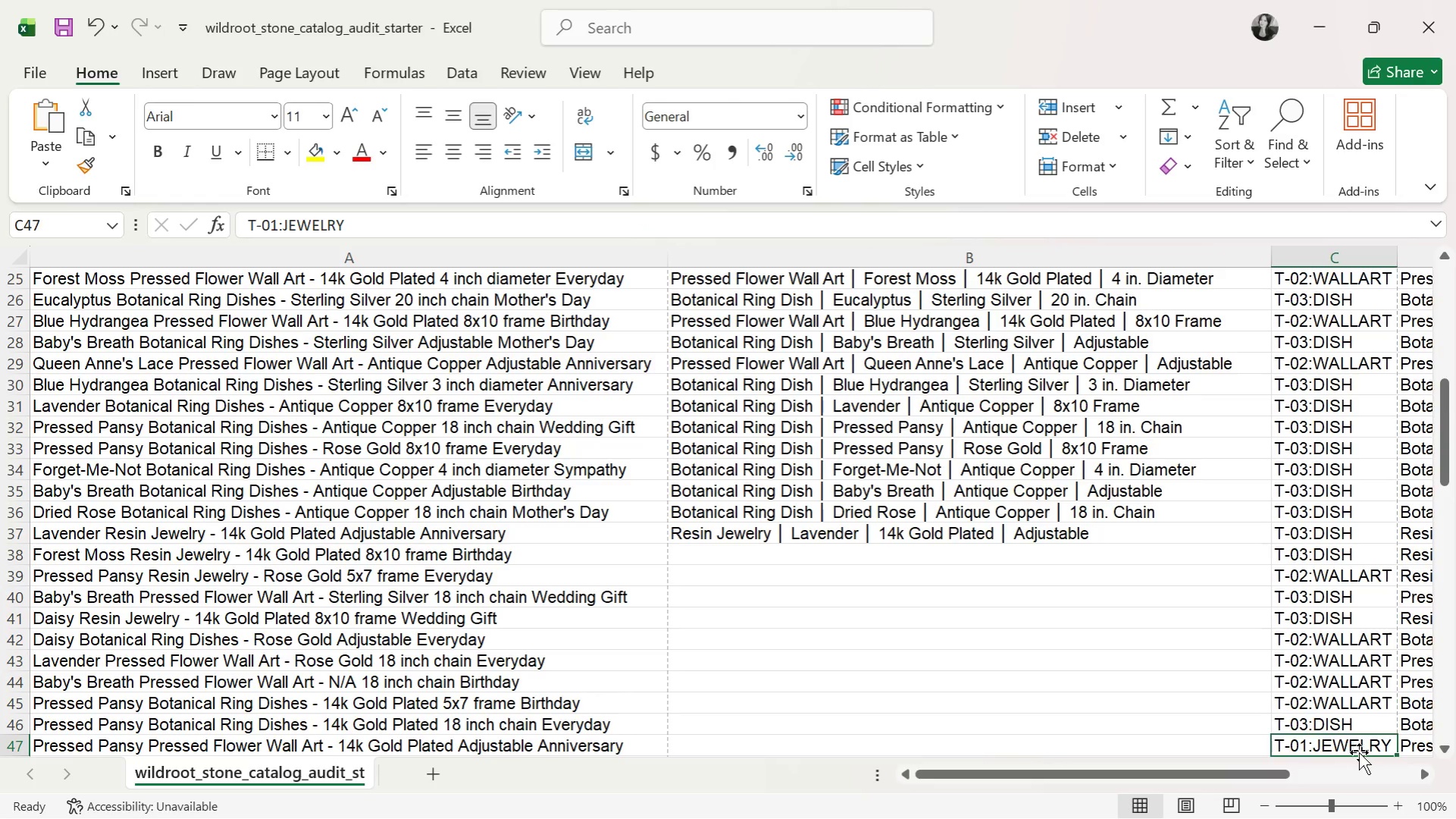 
key(Control+C)
 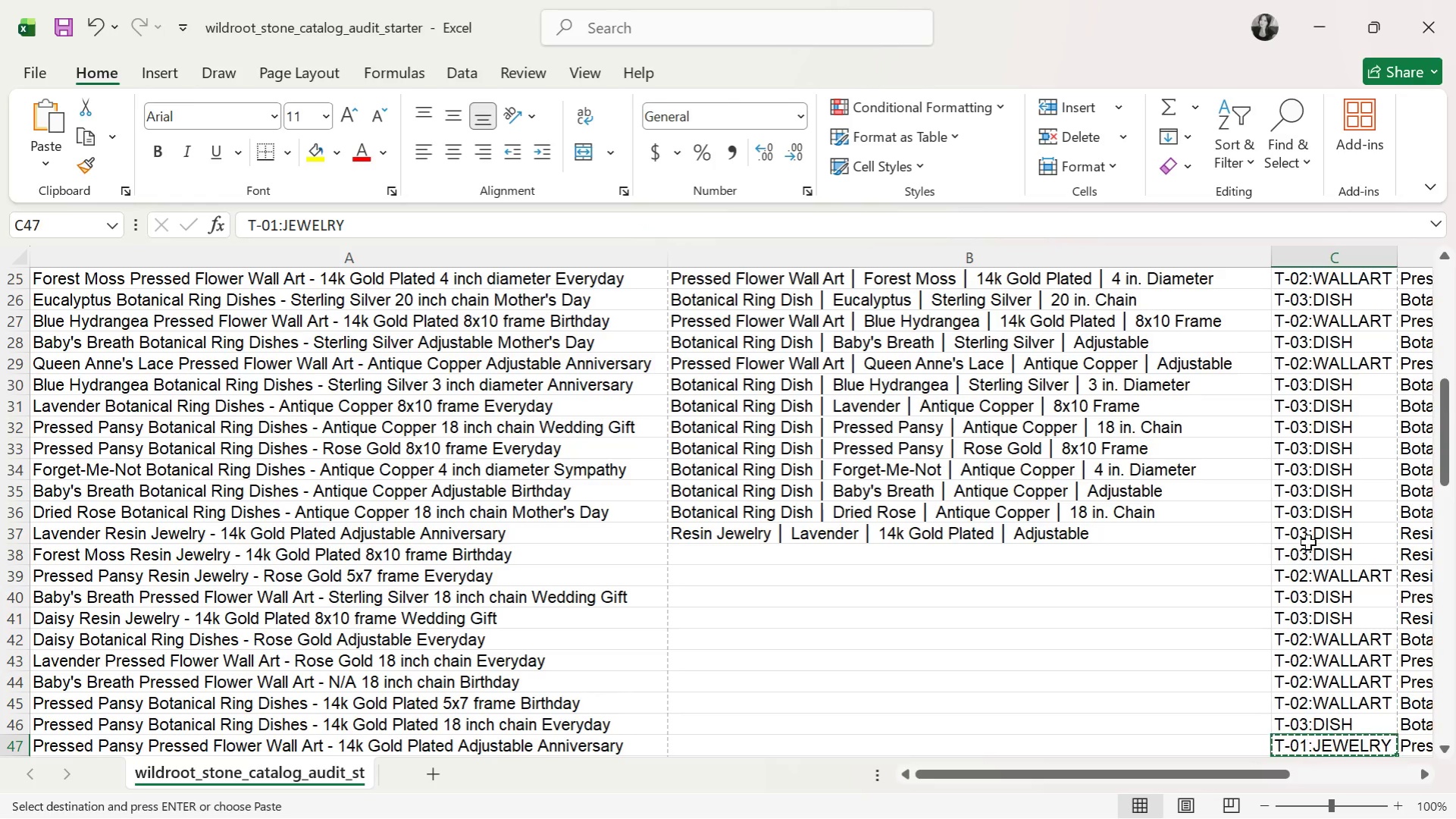 
left_click([1309, 541])
 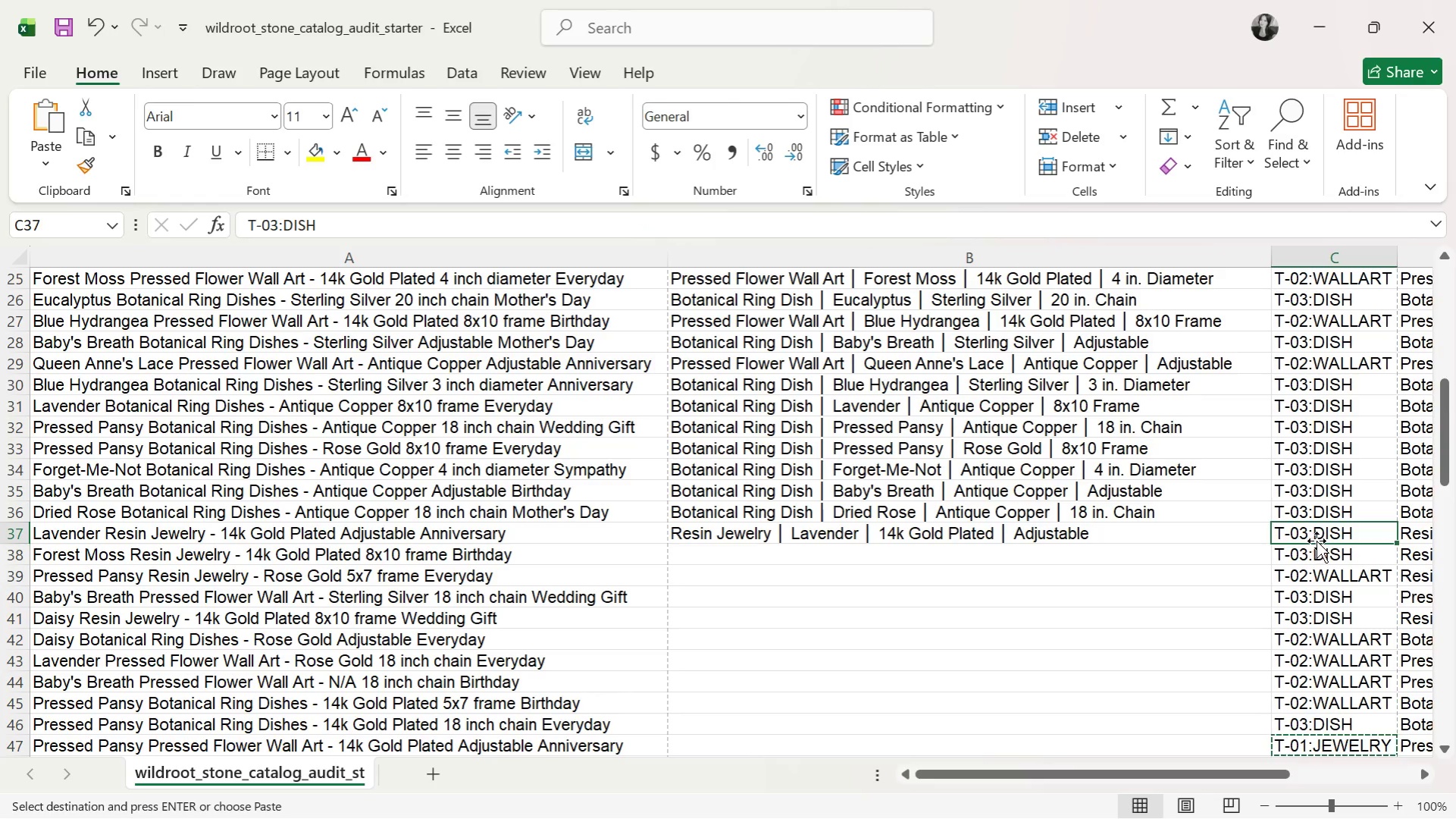 
key(Control+V)
 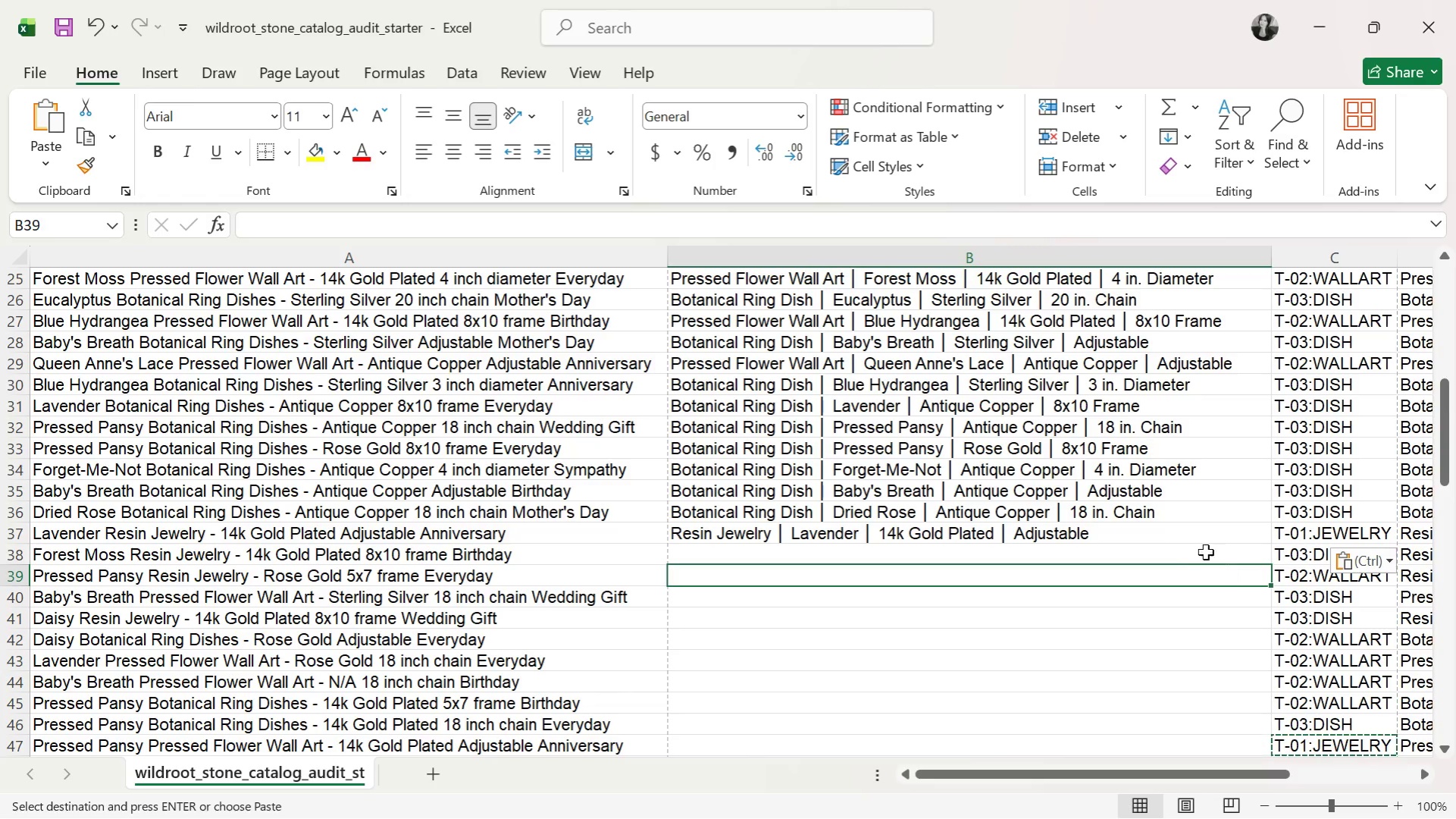 
double_click([1190, 542])
 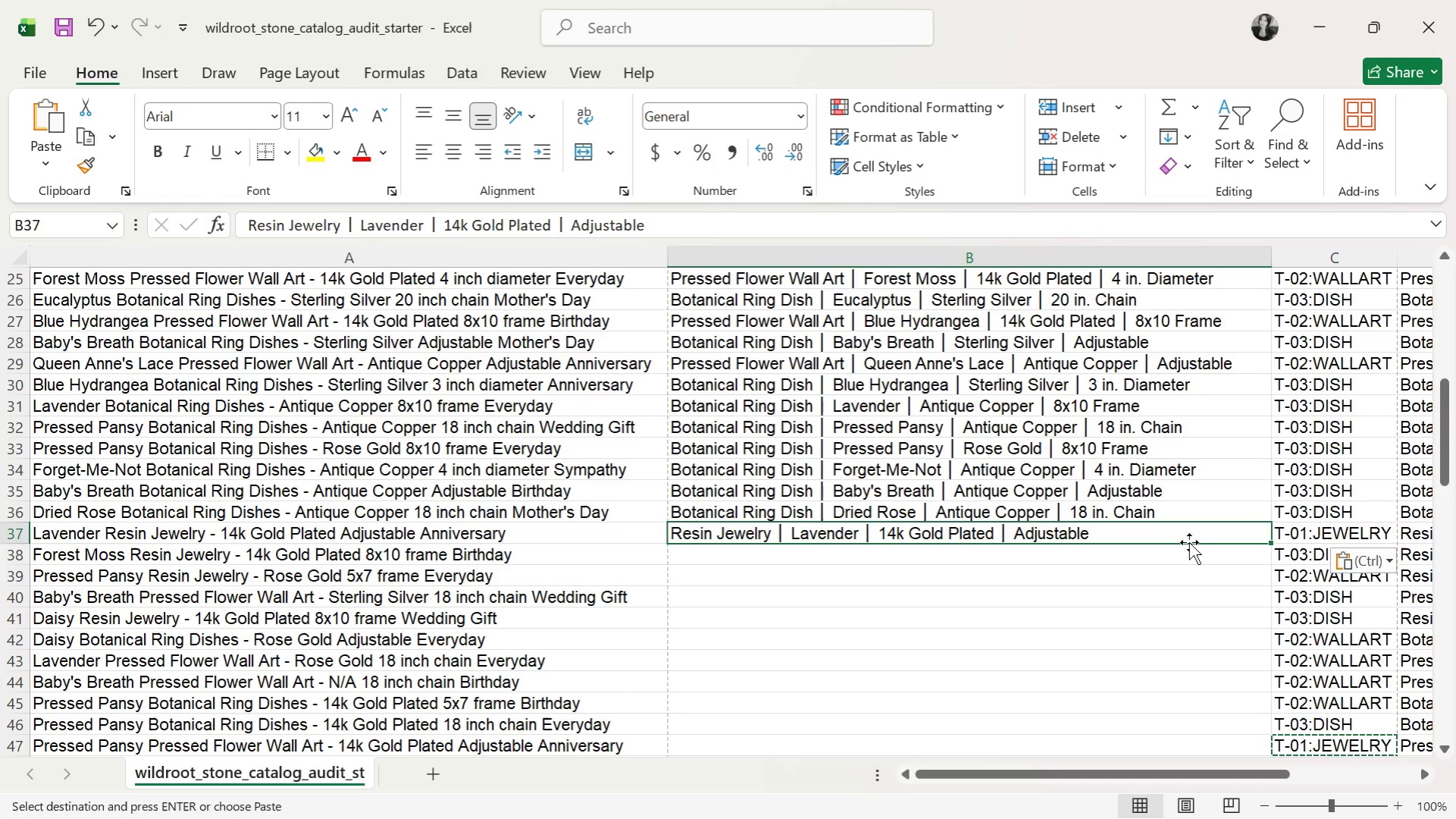 
left_click([1329, 538])
 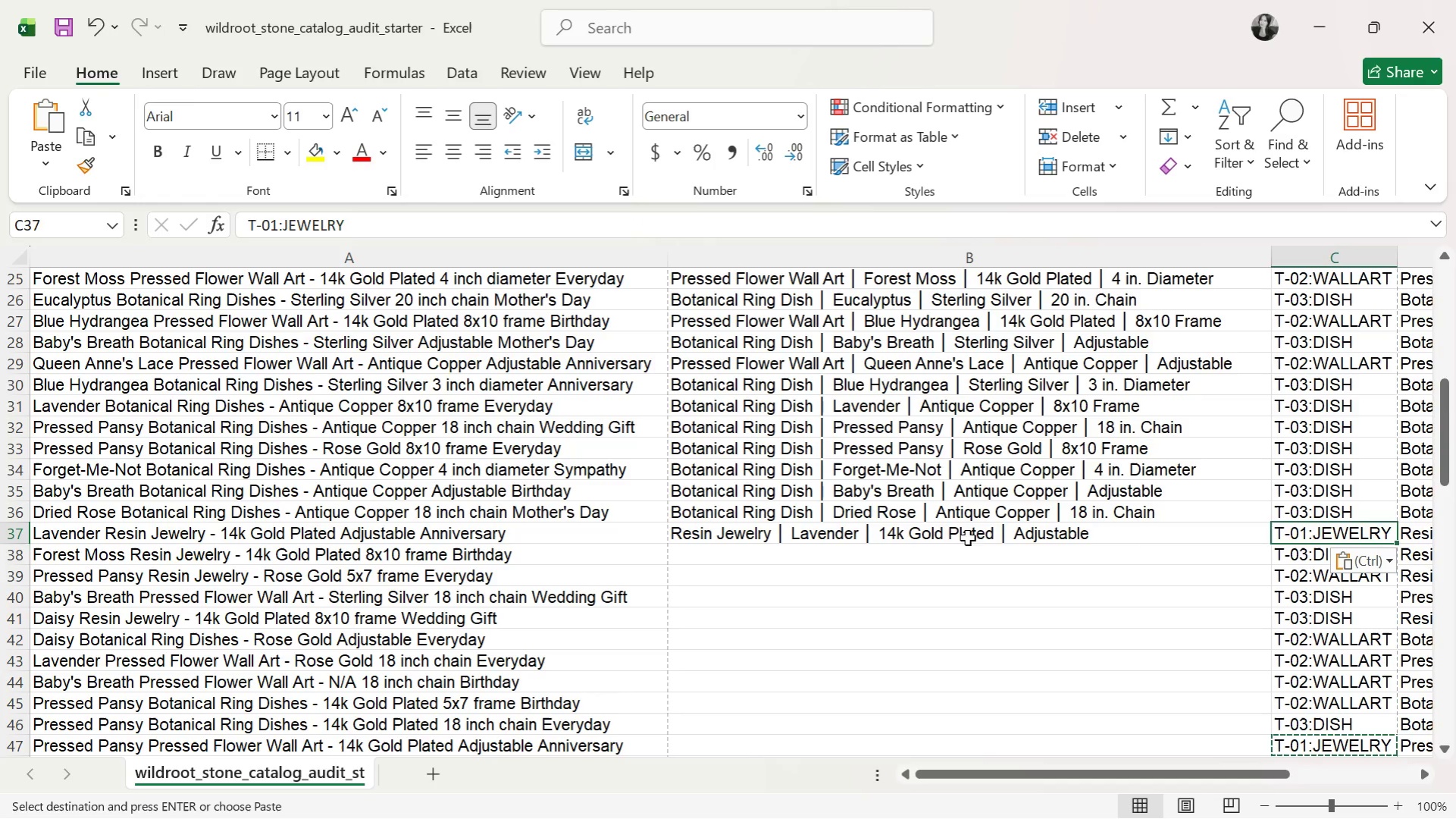 
left_click([949, 538])
 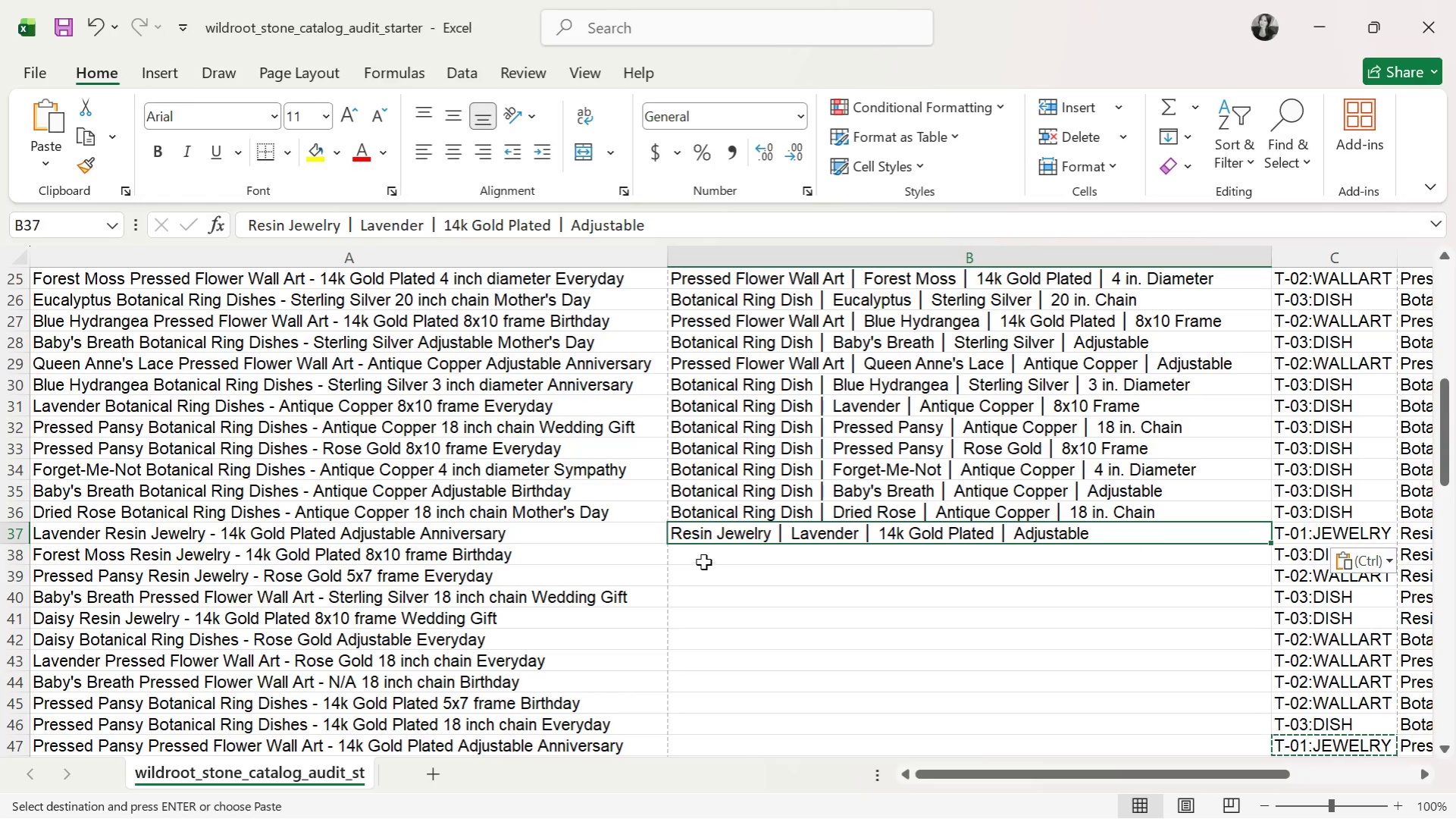 
left_click([715, 554])
 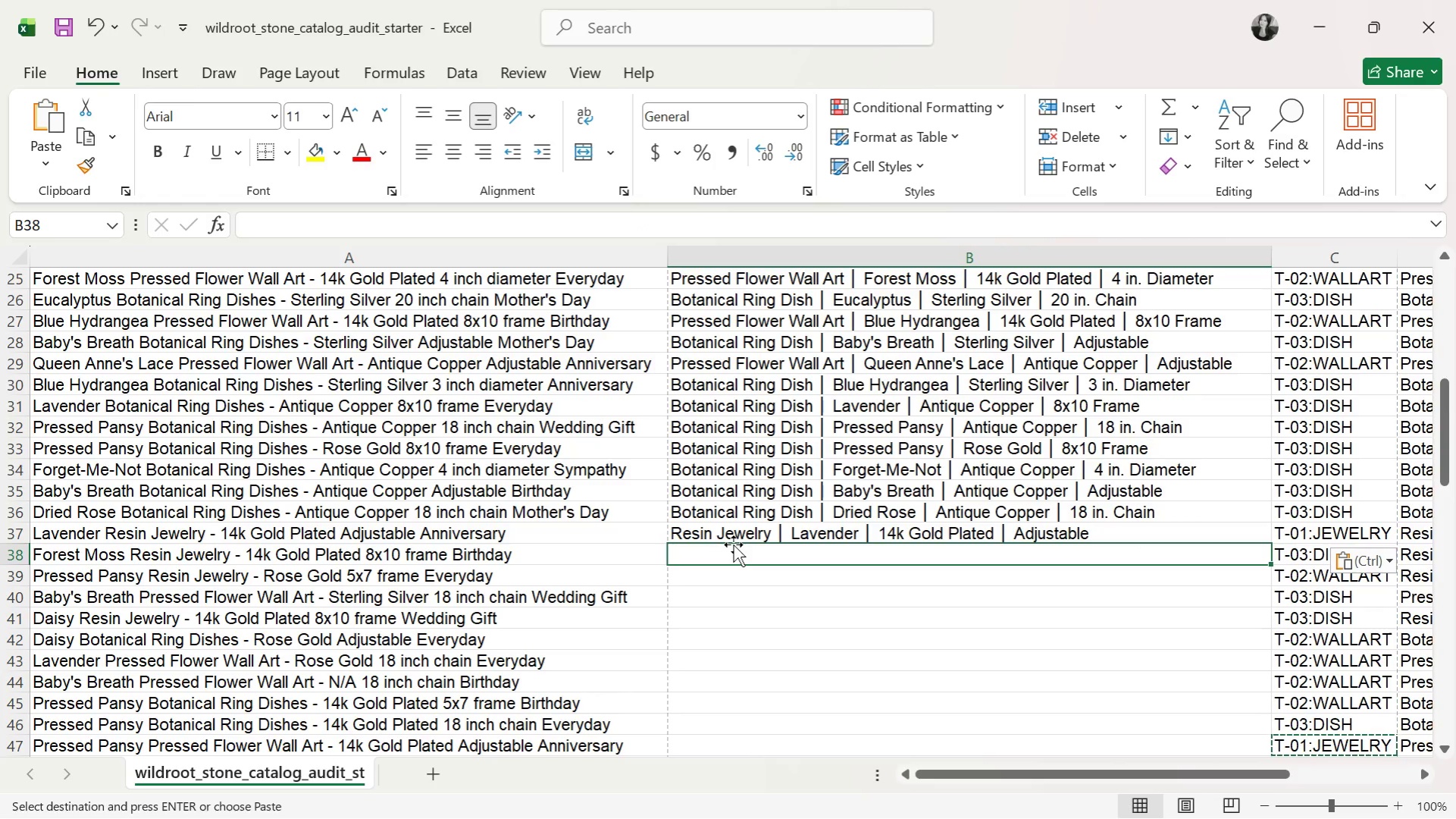 
type(Resin Jewelry )
 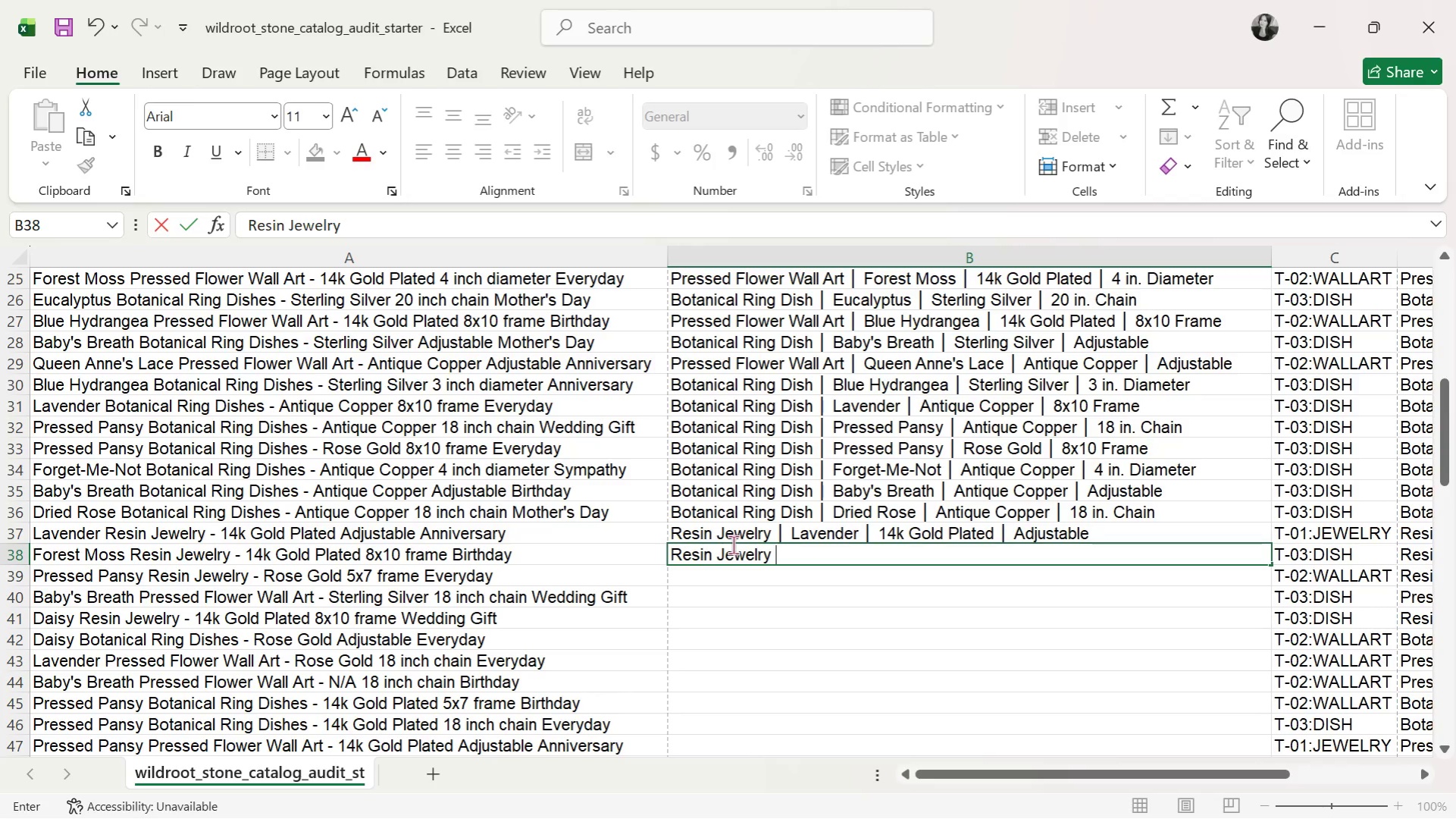 
key(Control+V)
 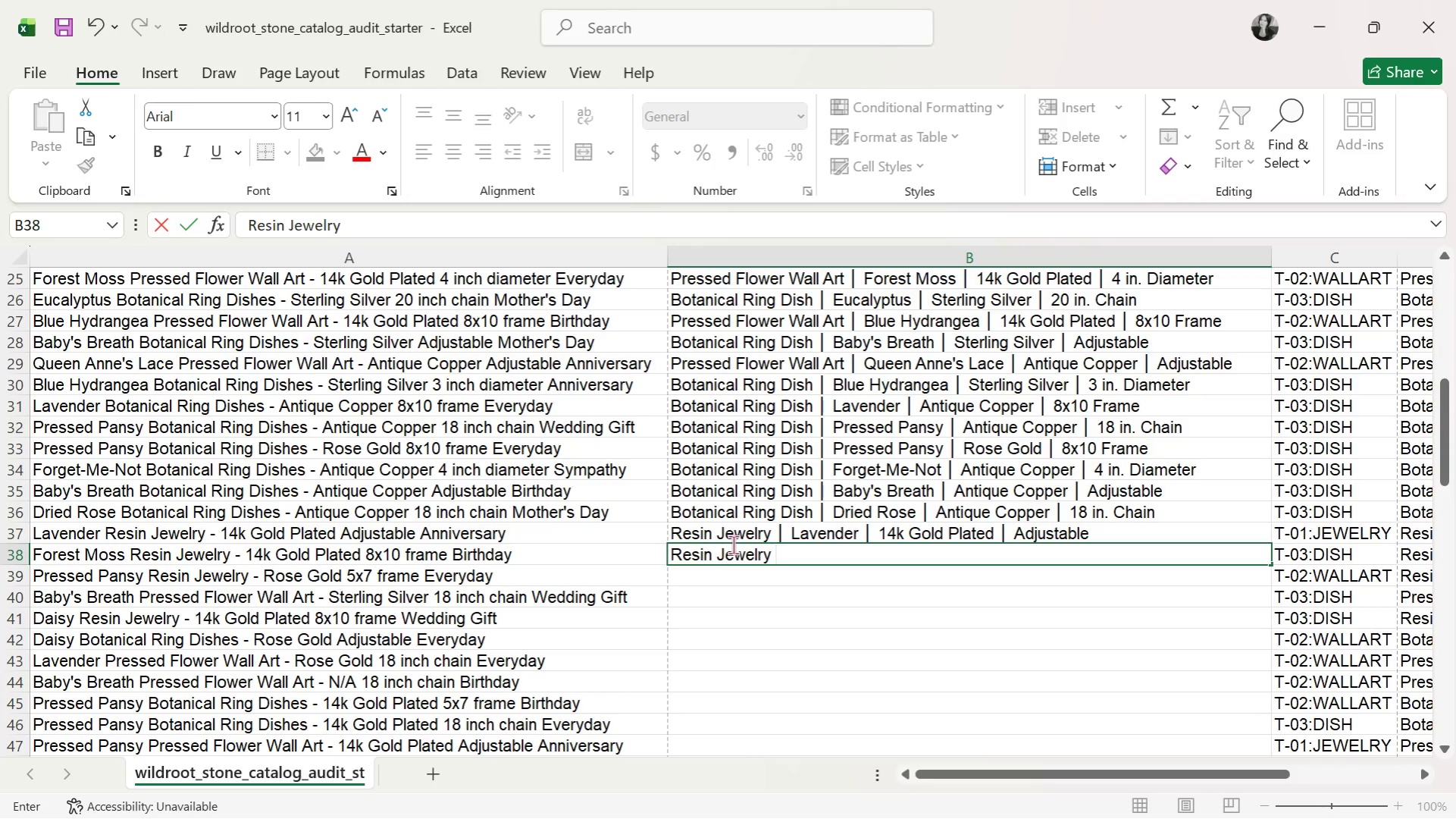 
key(Alt+AltLeft)
 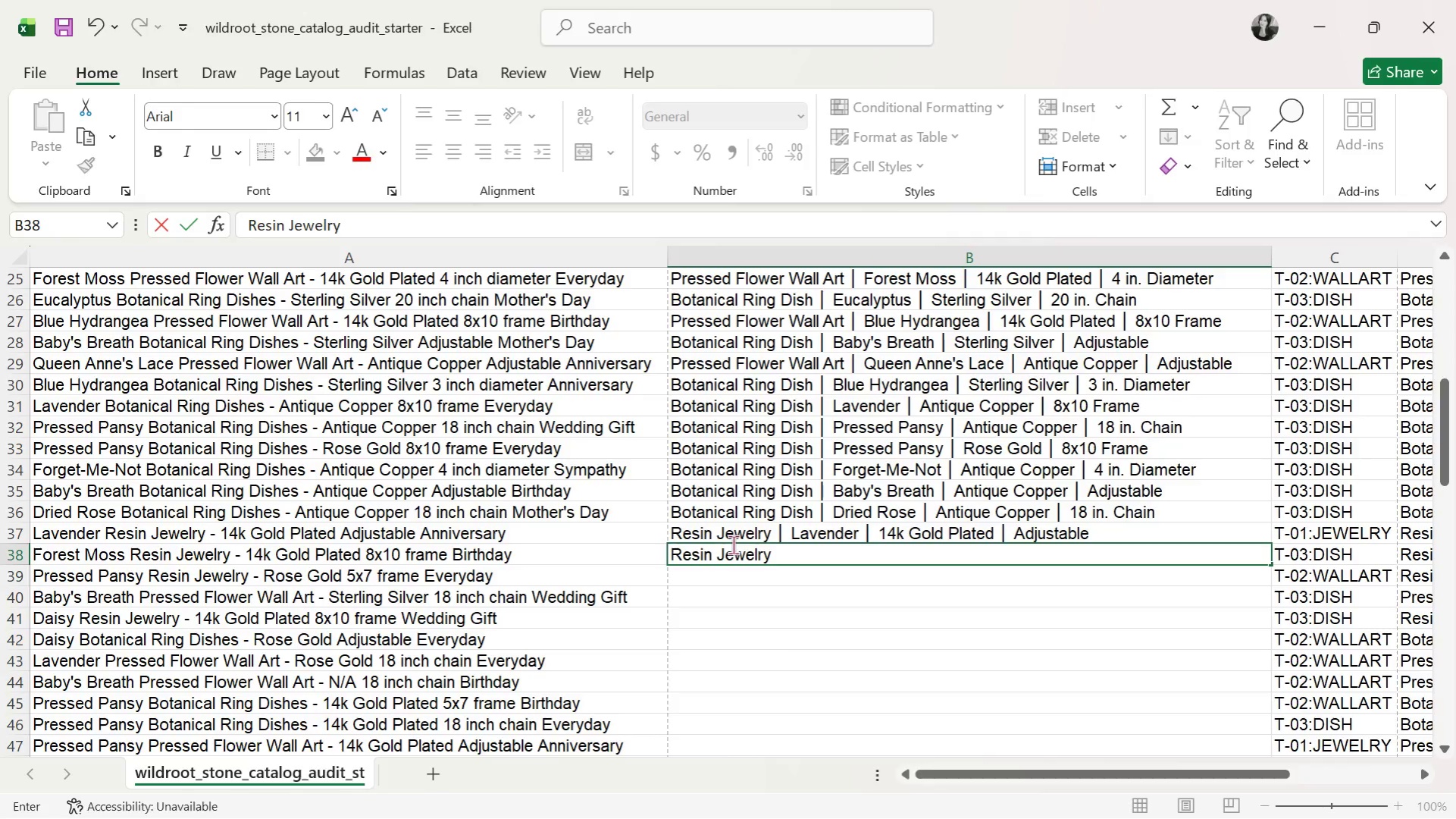 
key(Alt+Tab)
 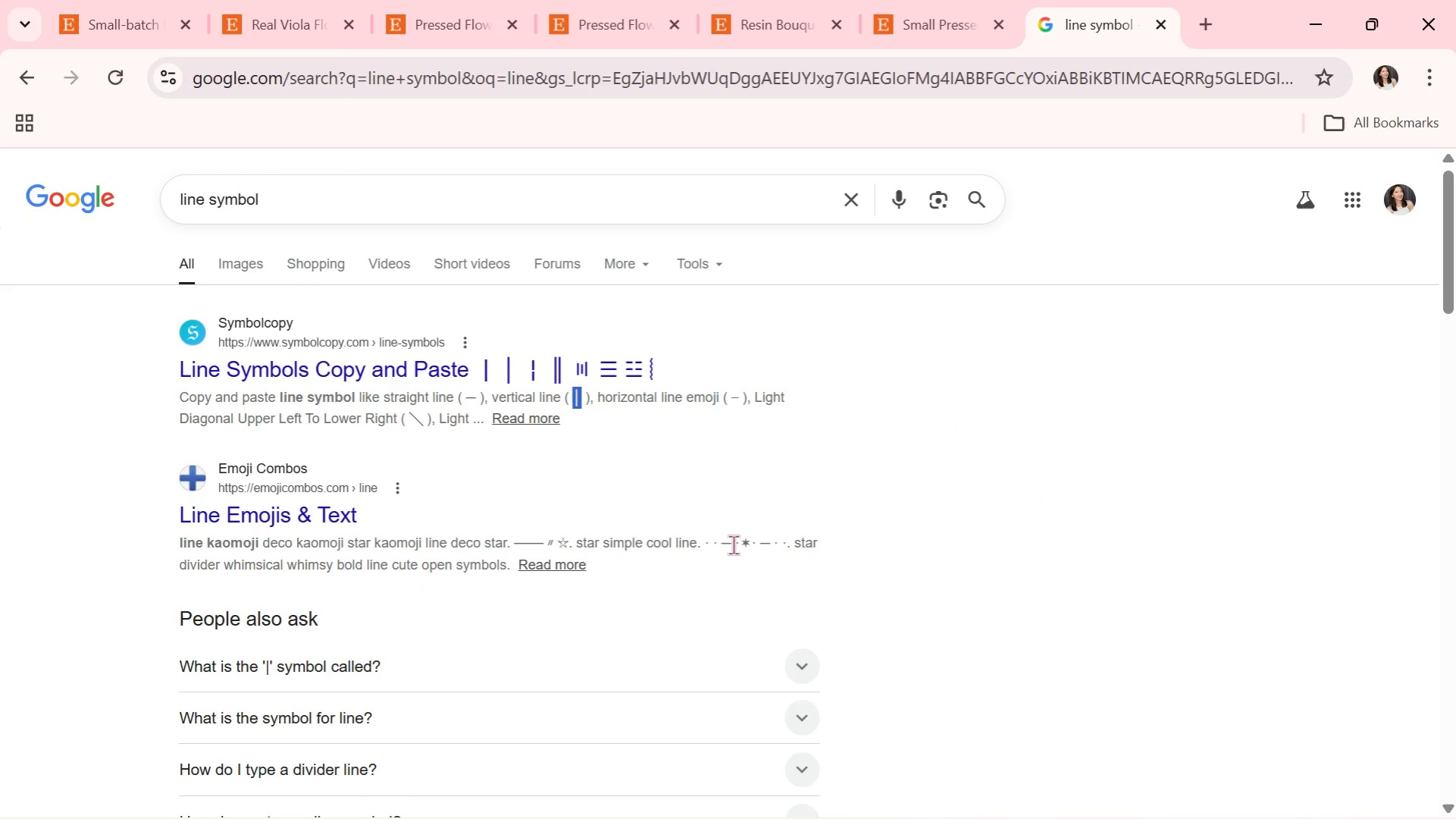 
key(Control+ControlLeft)
 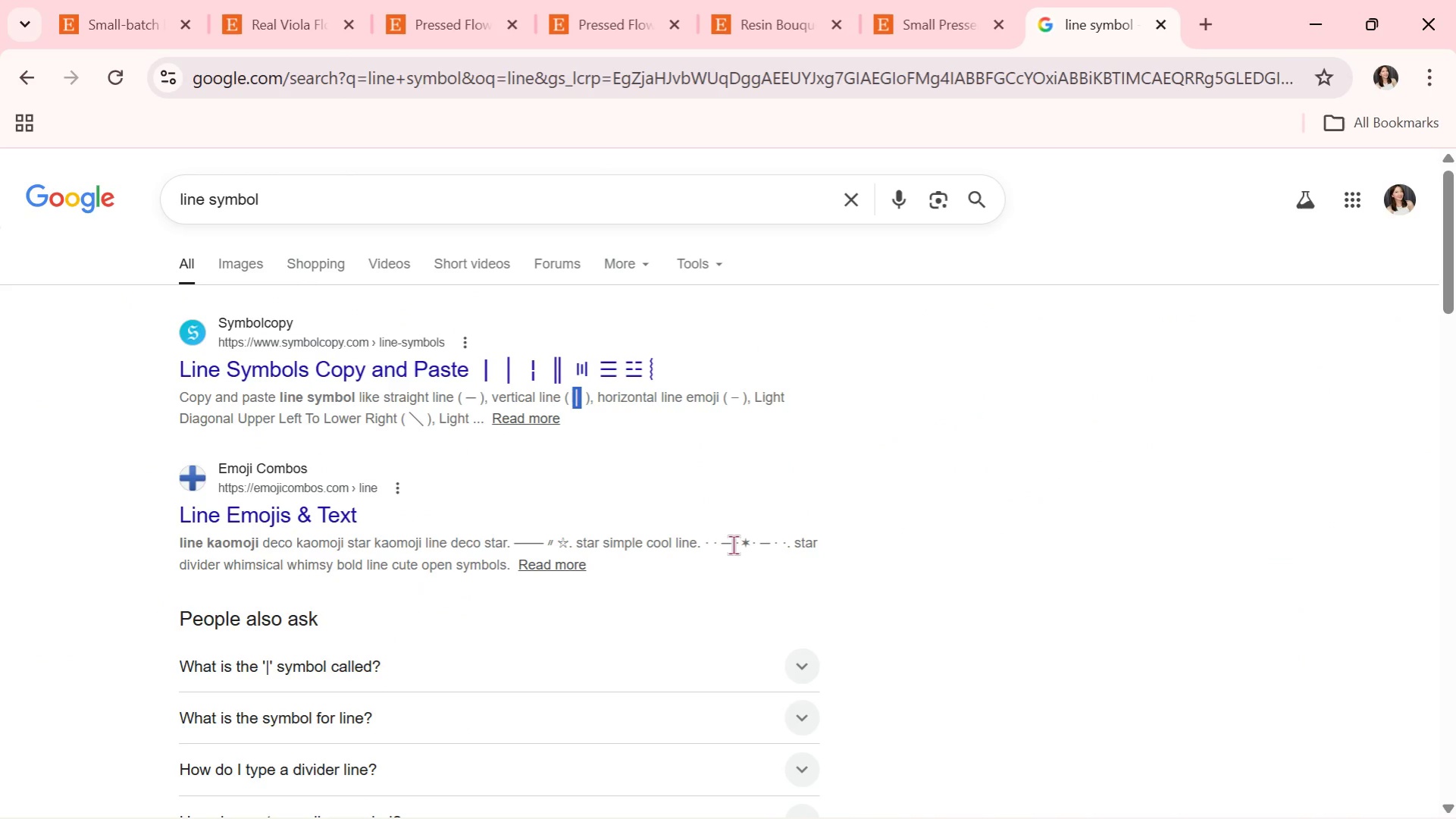 
key(Control+C)
 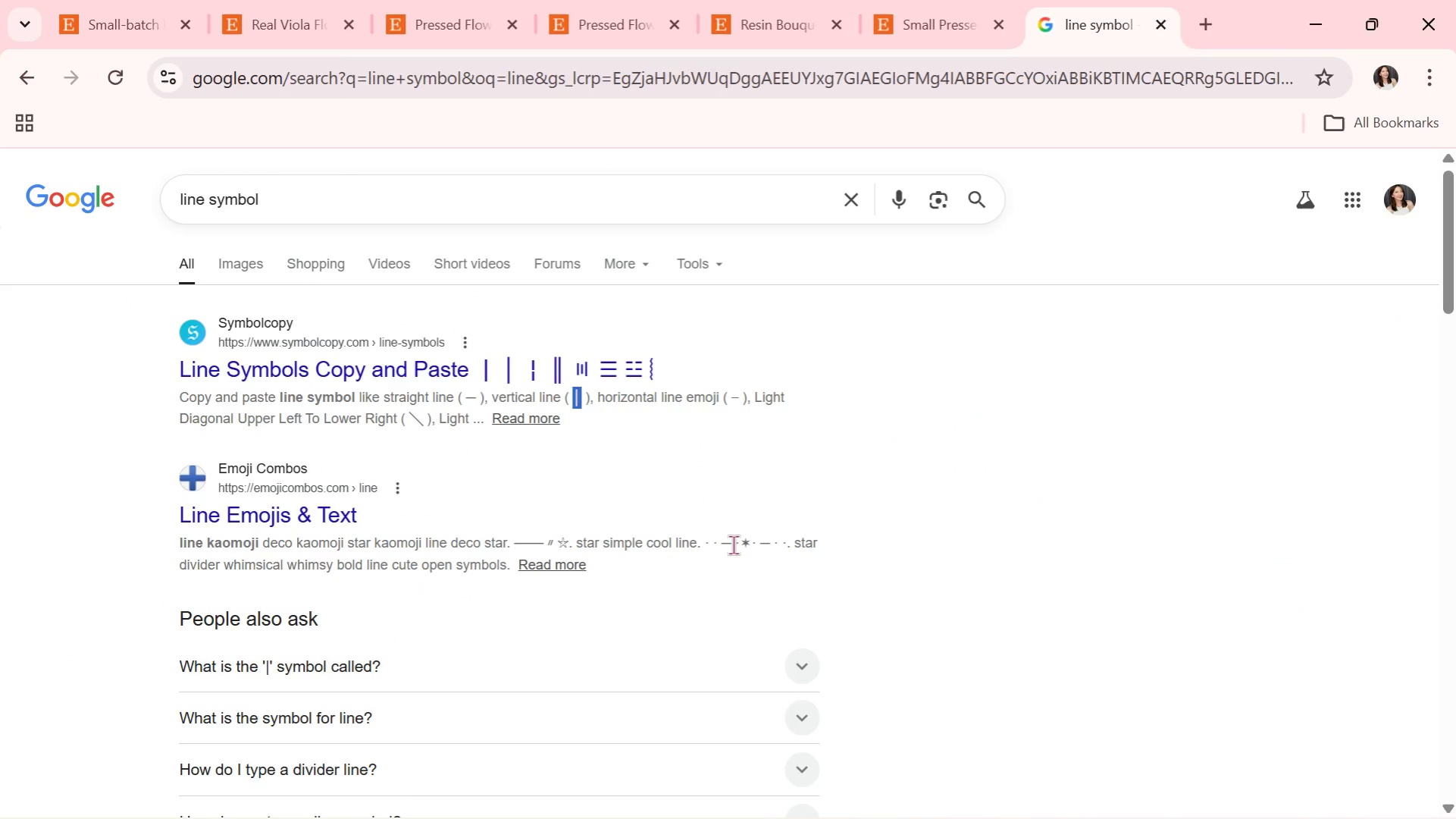 
key(Alt+AltLeft)
 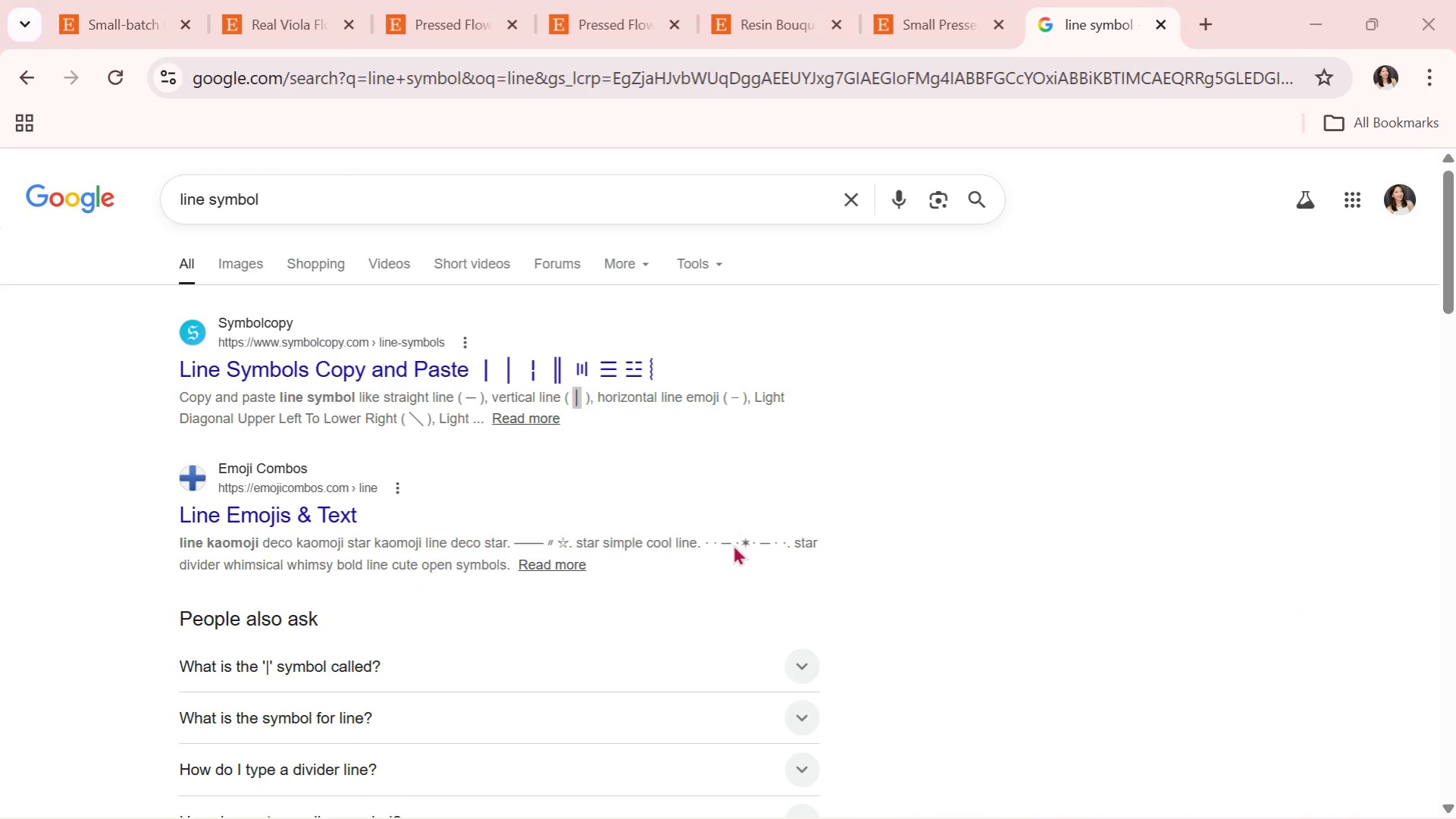 
key(Alt+Tab)
 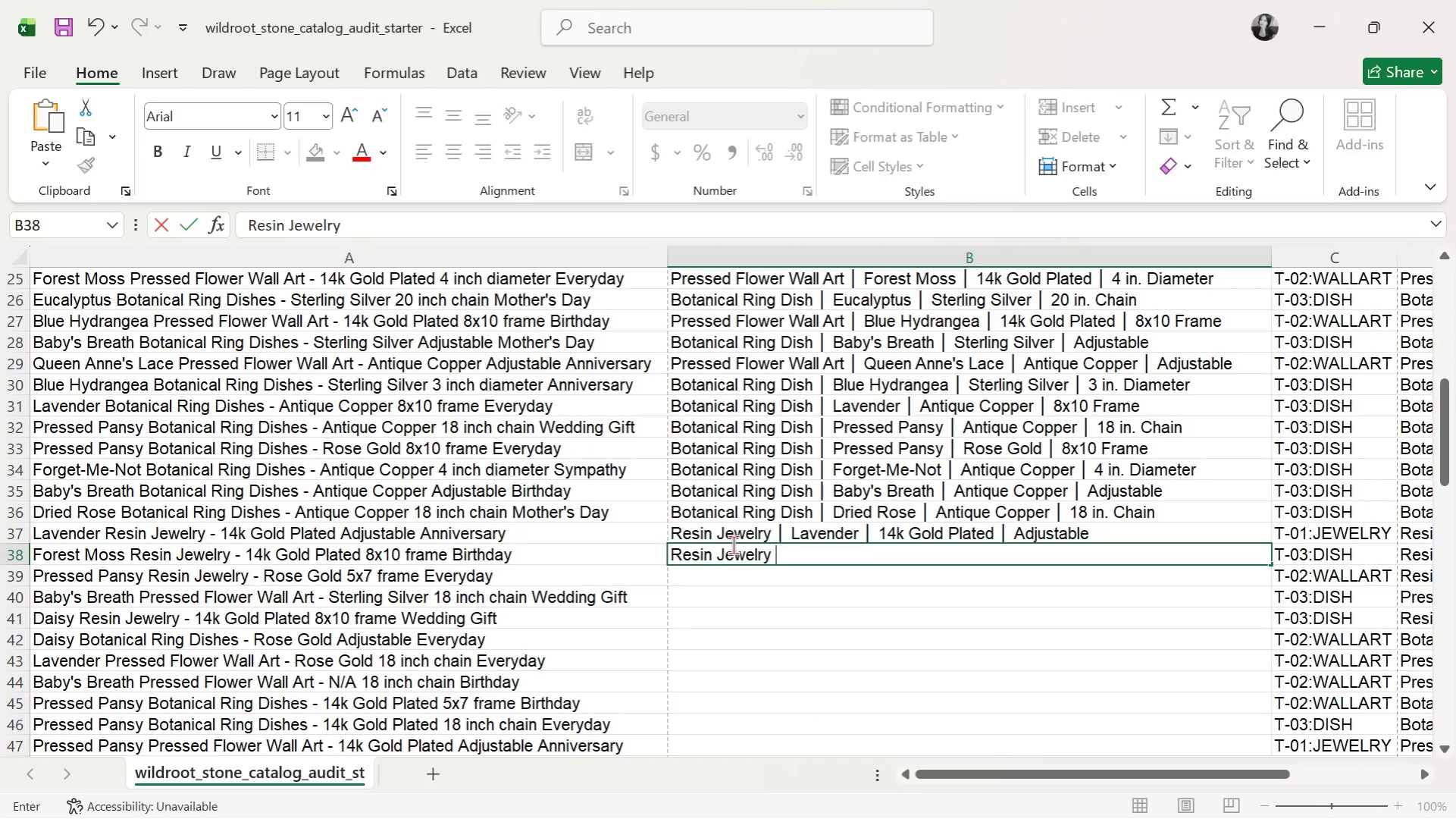 
key(Control+V)
 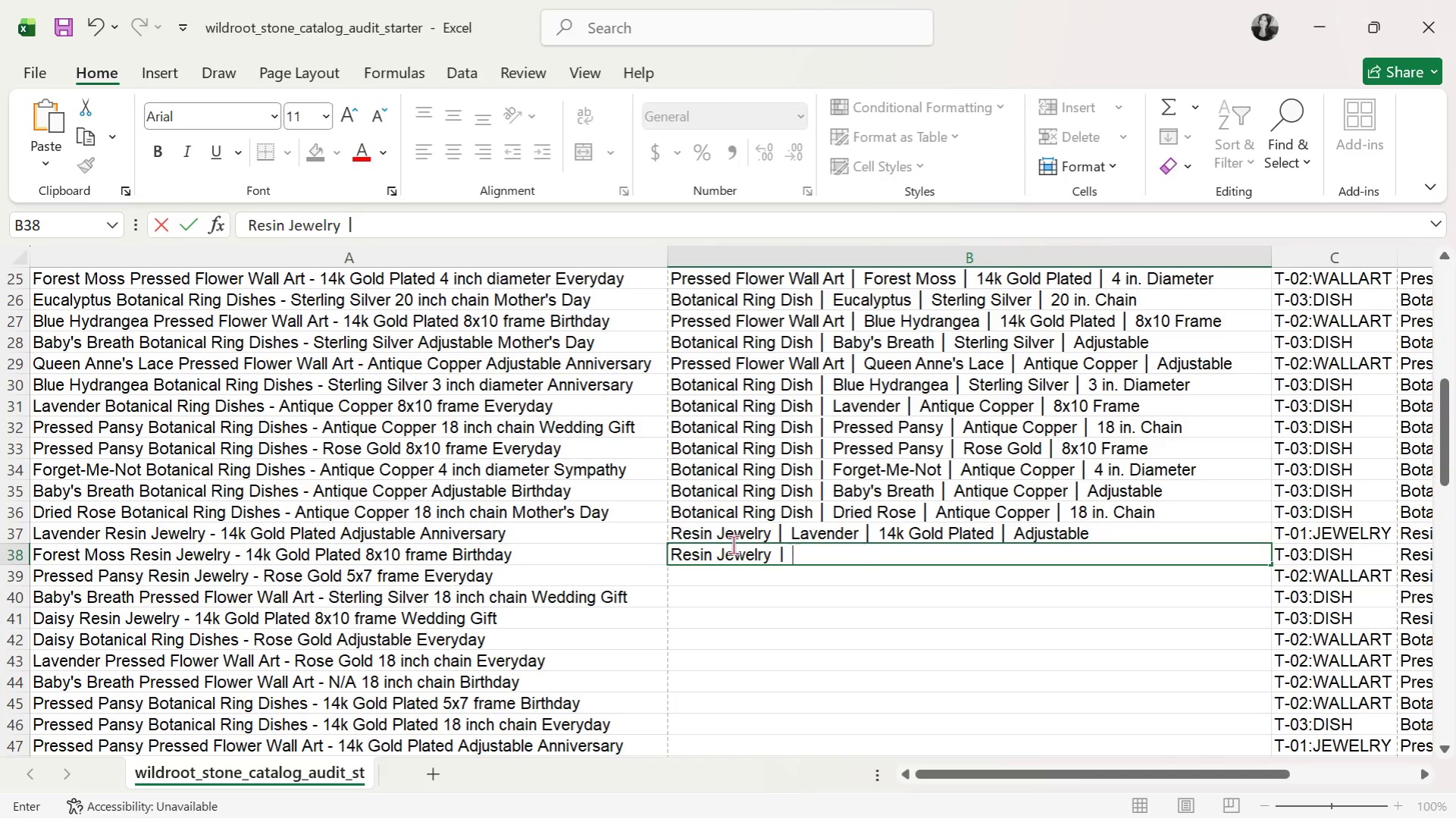 
type( Forest Moss )
 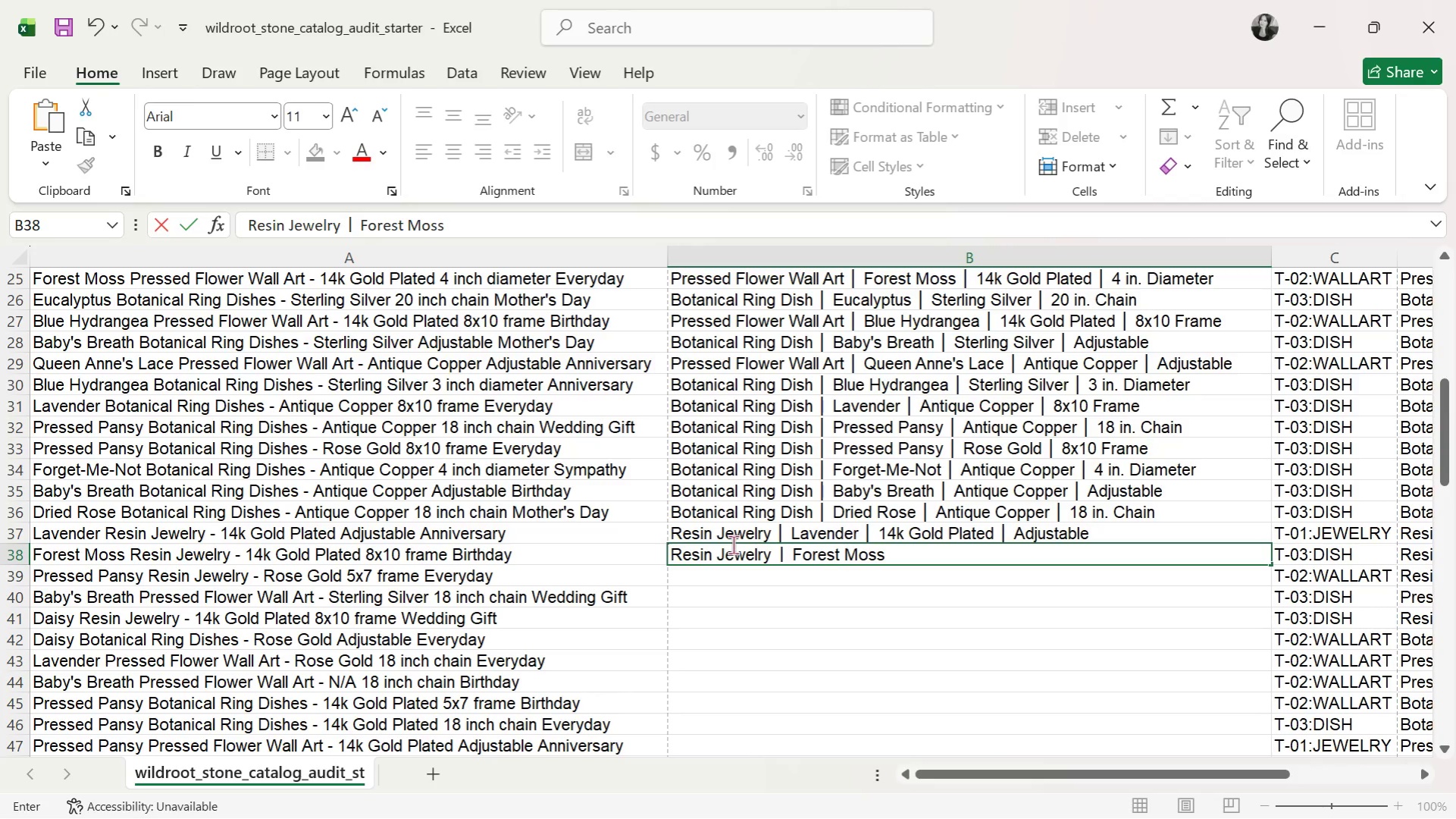 
key(Control+ControlLeft)
 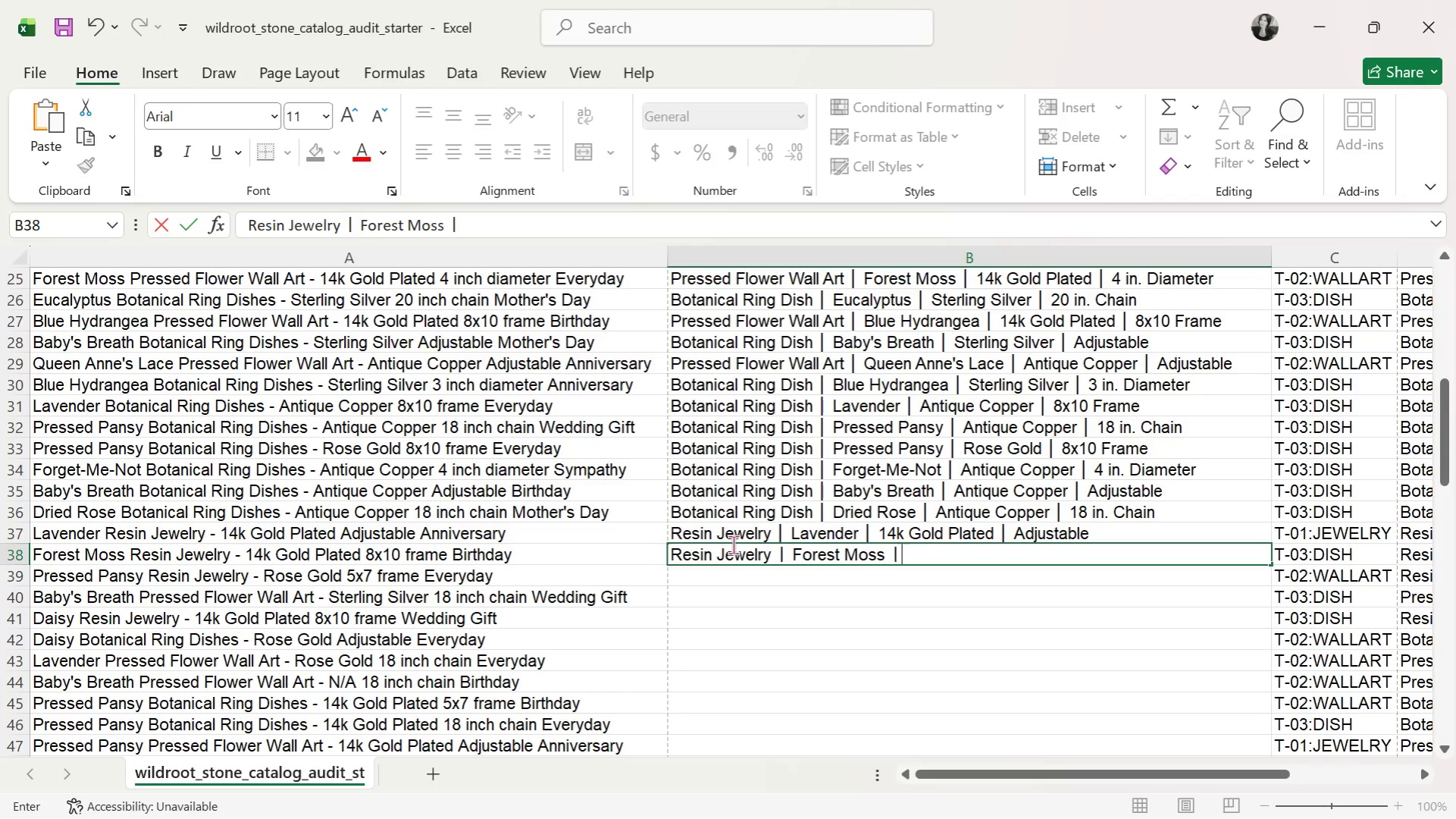 
key(Control+V)
 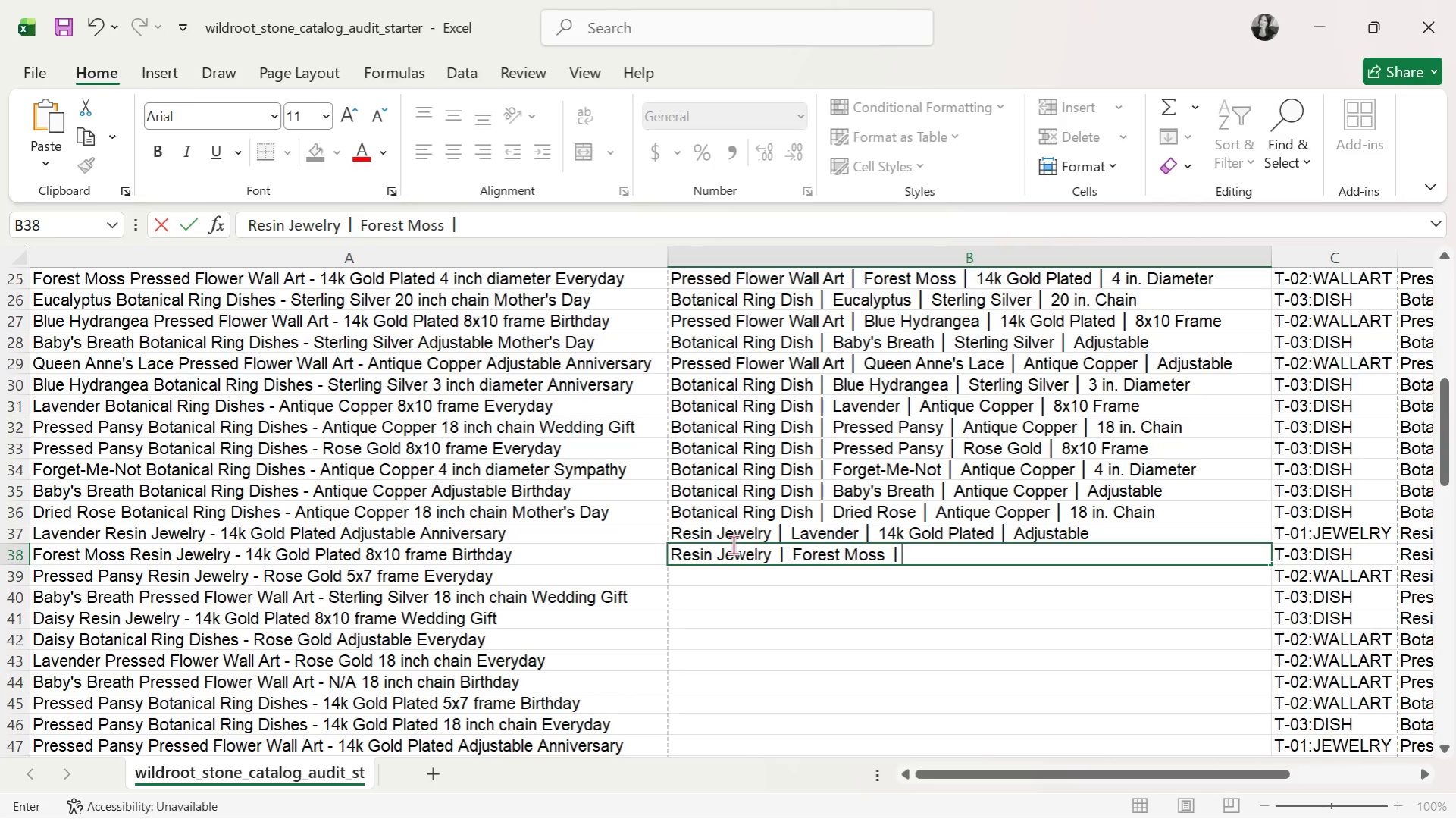 
type( 14k Gold Plated )
 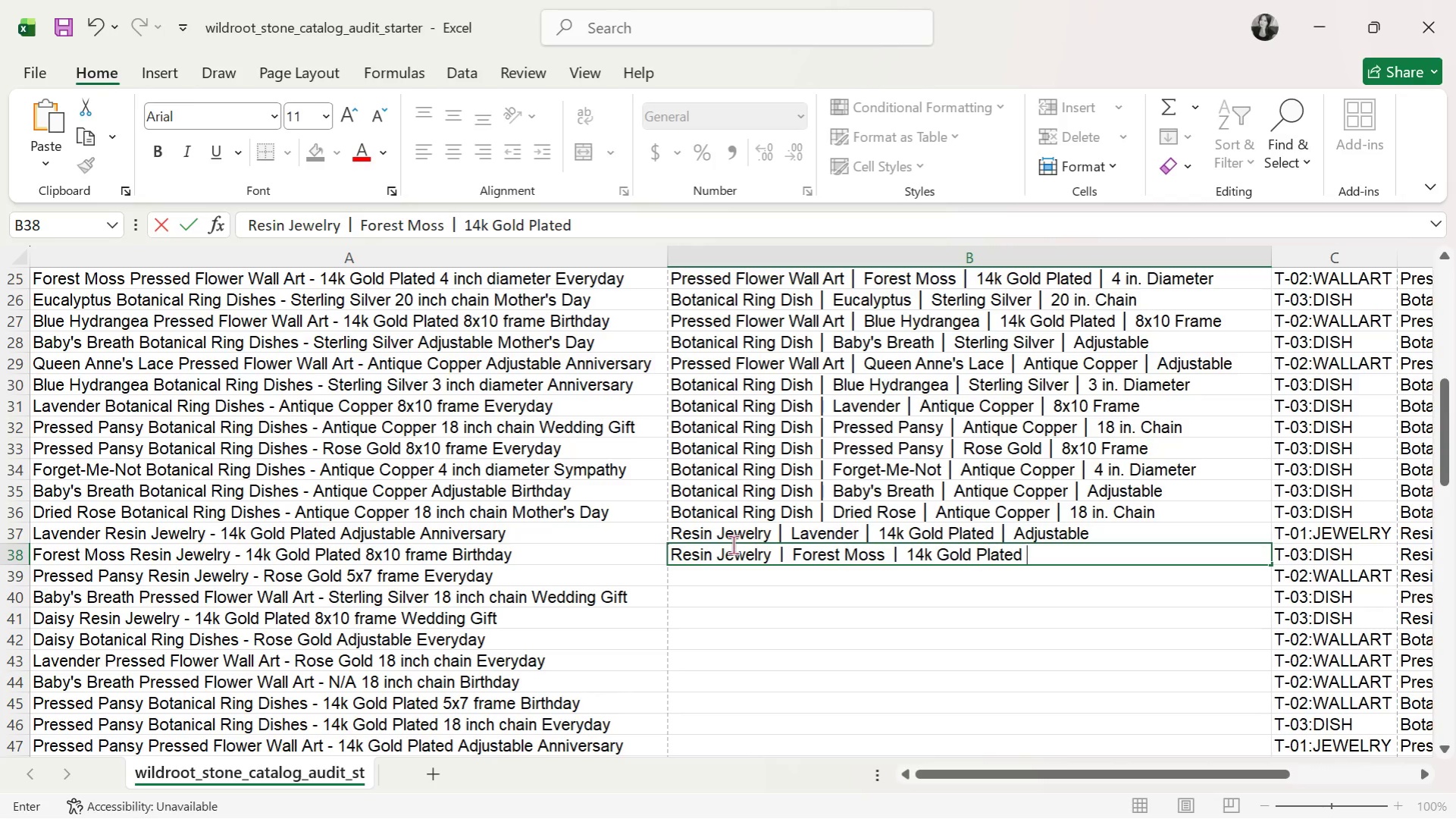 
key(Control+V)
 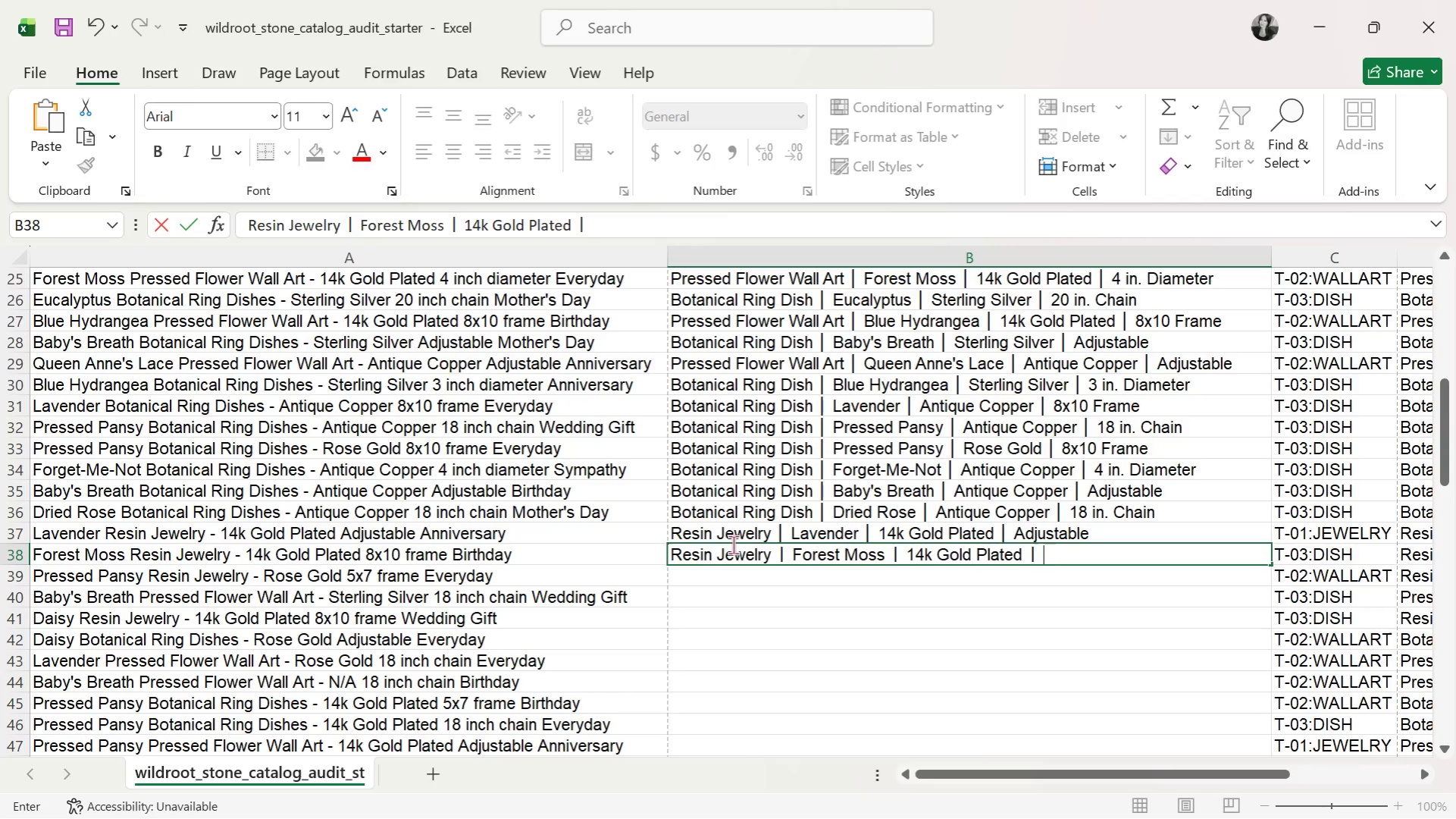 
type( 8x10 Frame)
 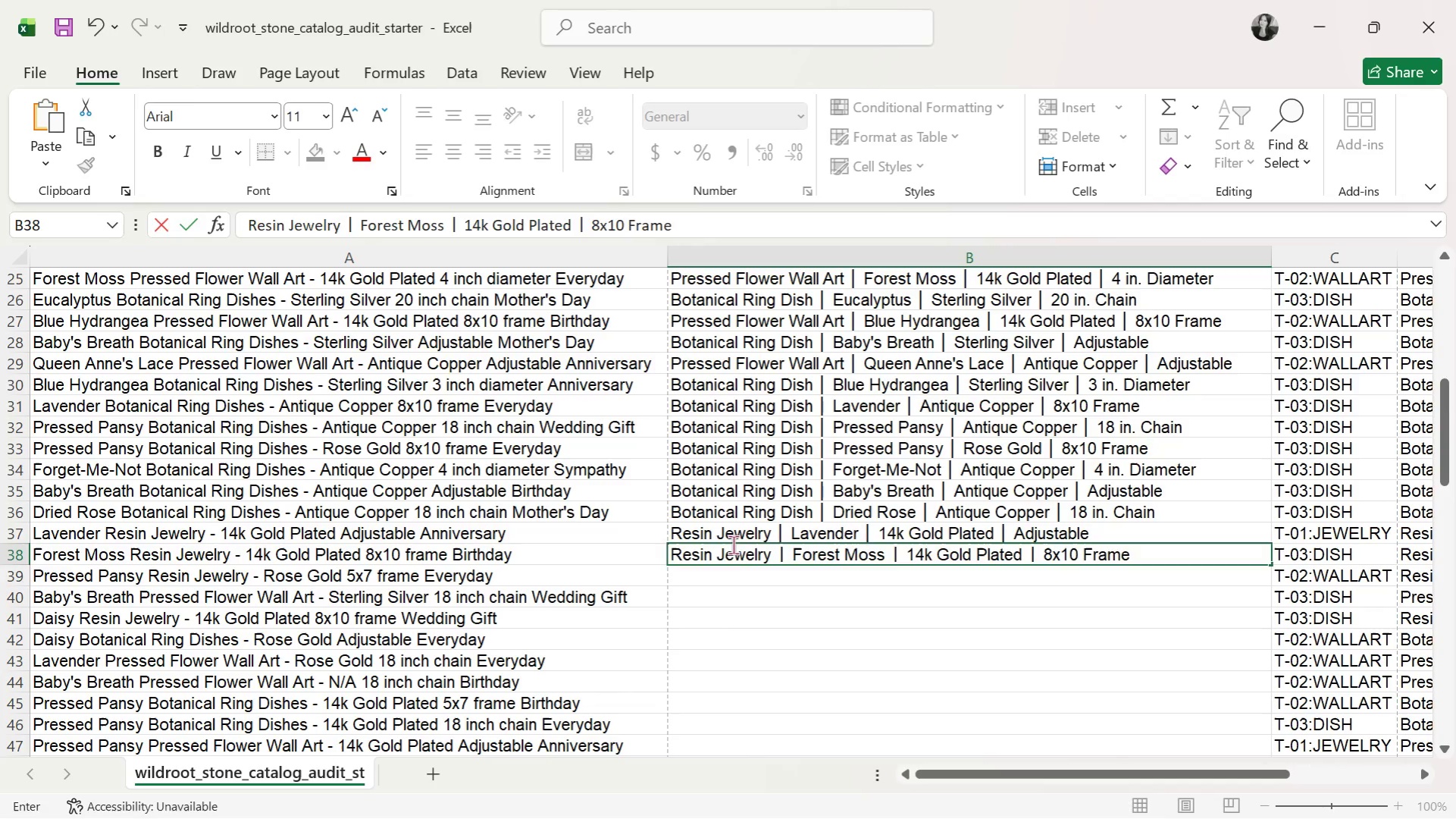 
key(Enter)
 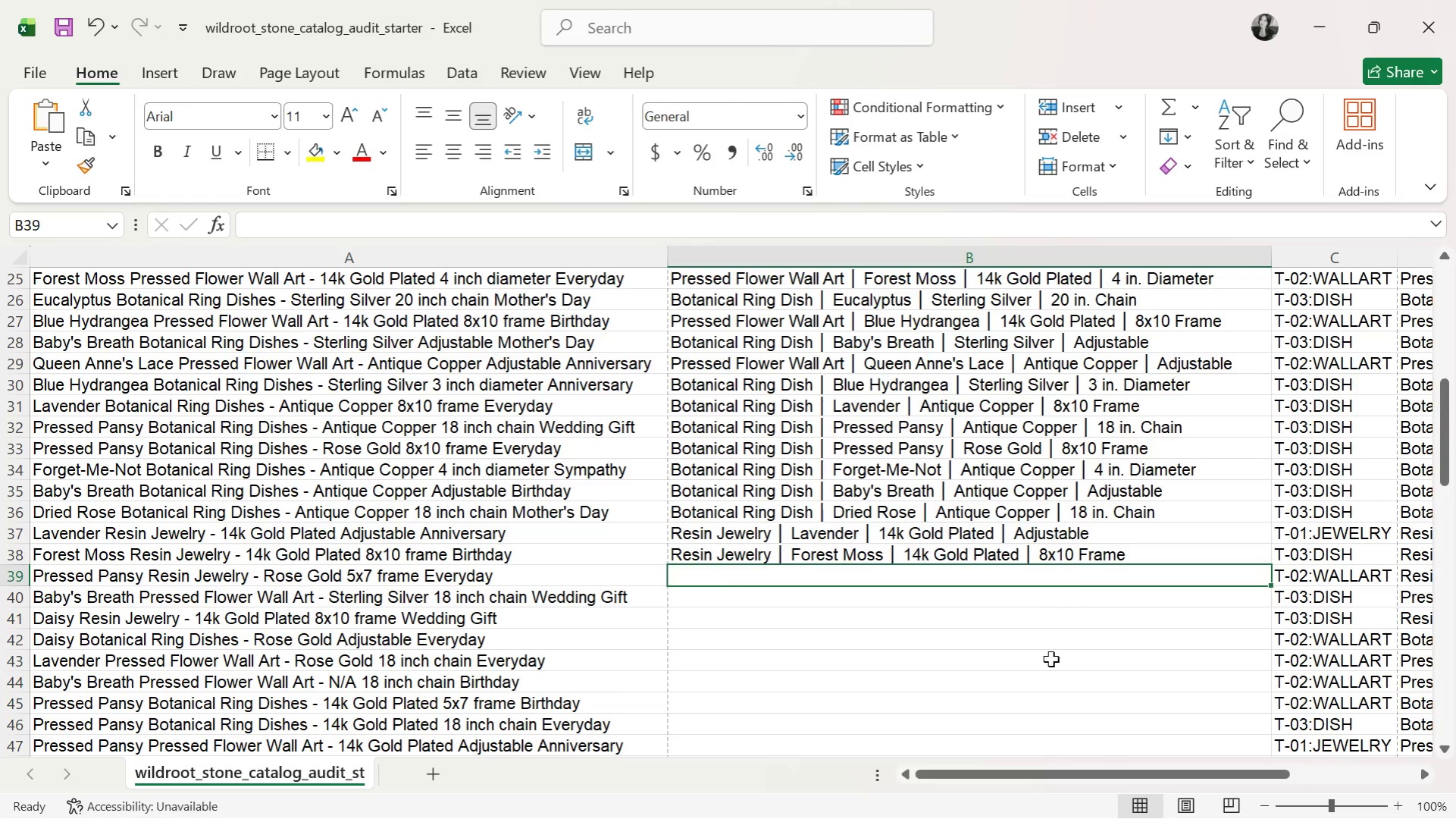 
left_click([1311, 534])
 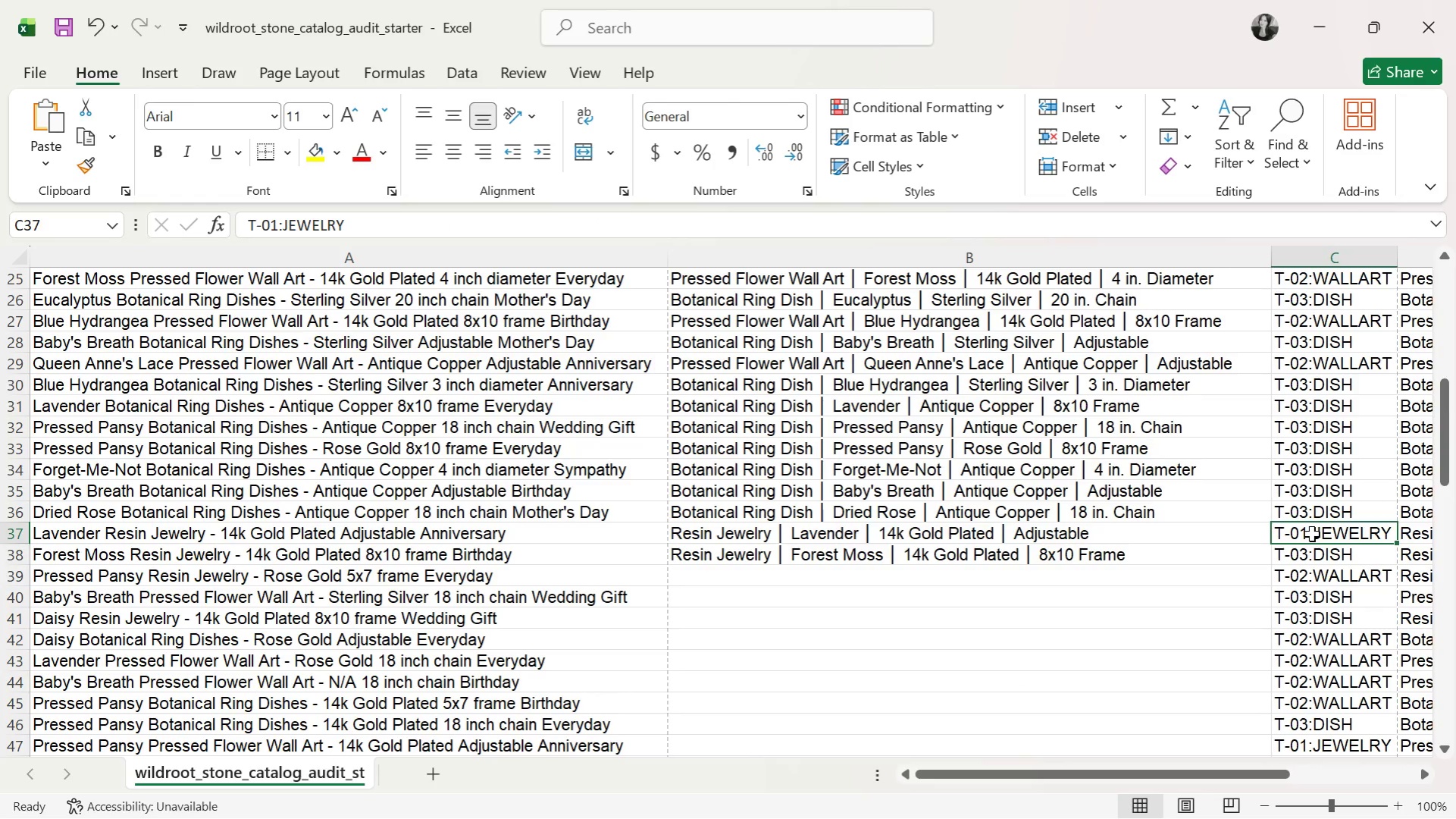 
key(Control+C)
 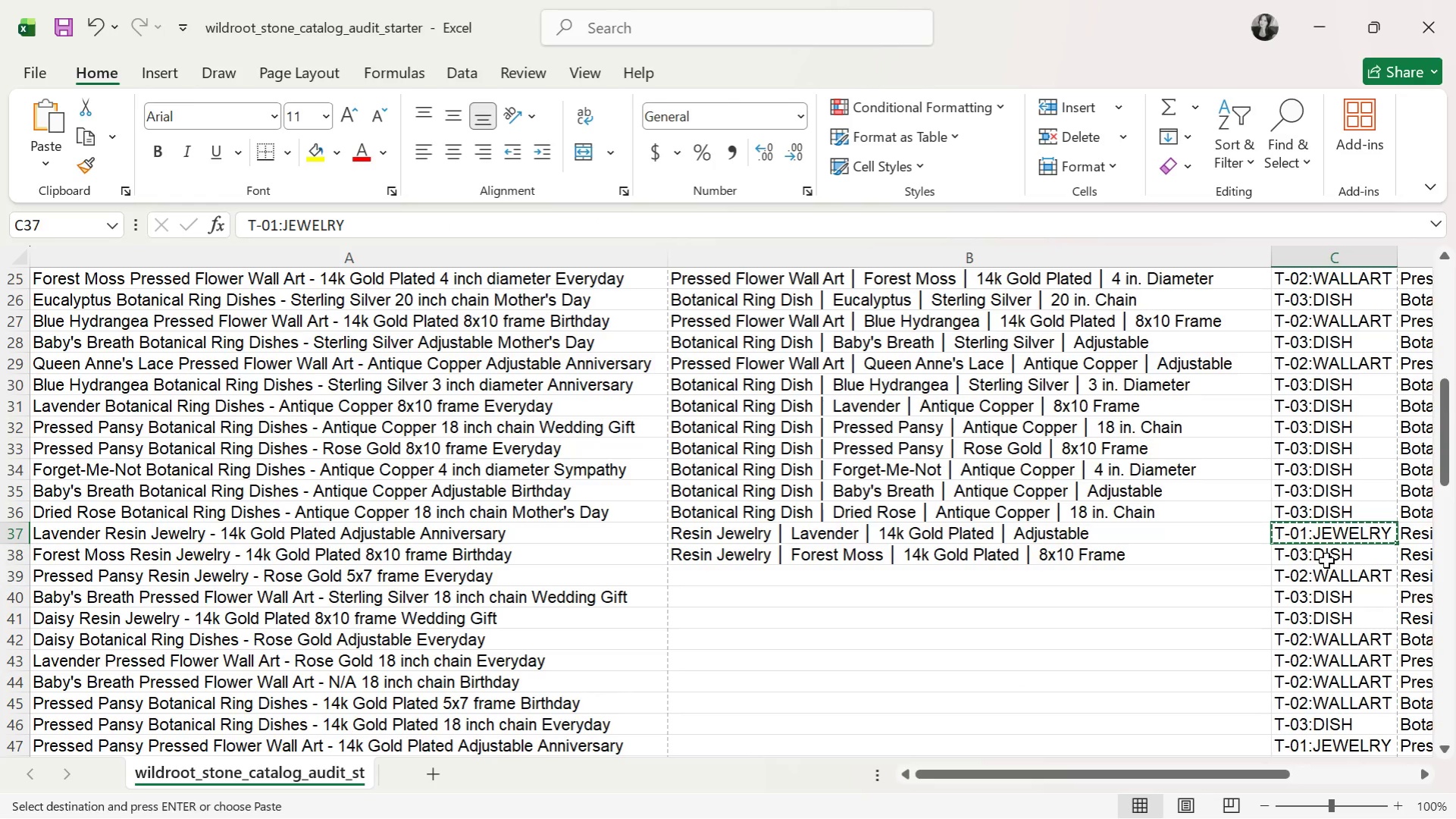 
left_click([1327, 557])
 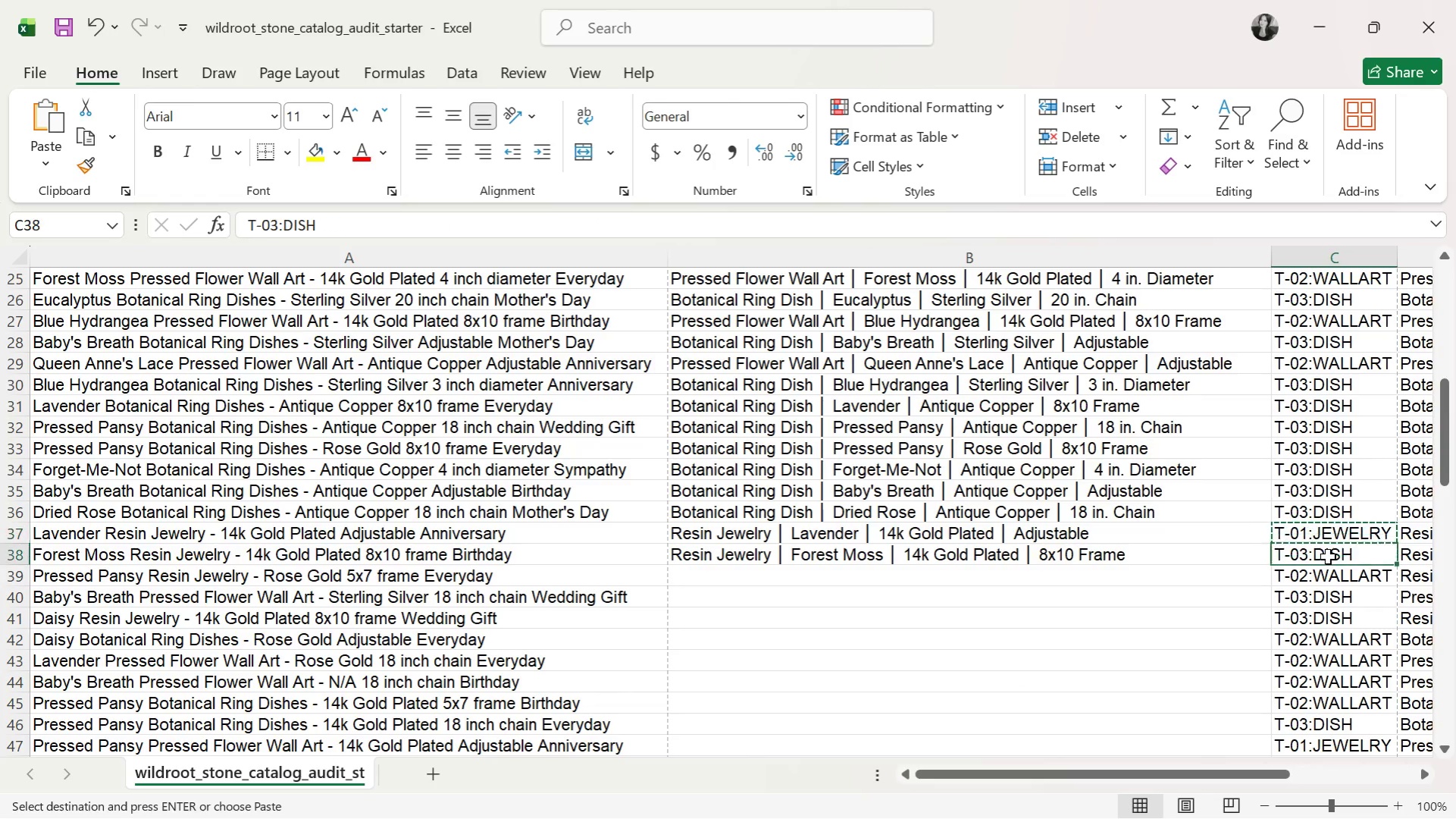 
key(Control+ControlLeft)
 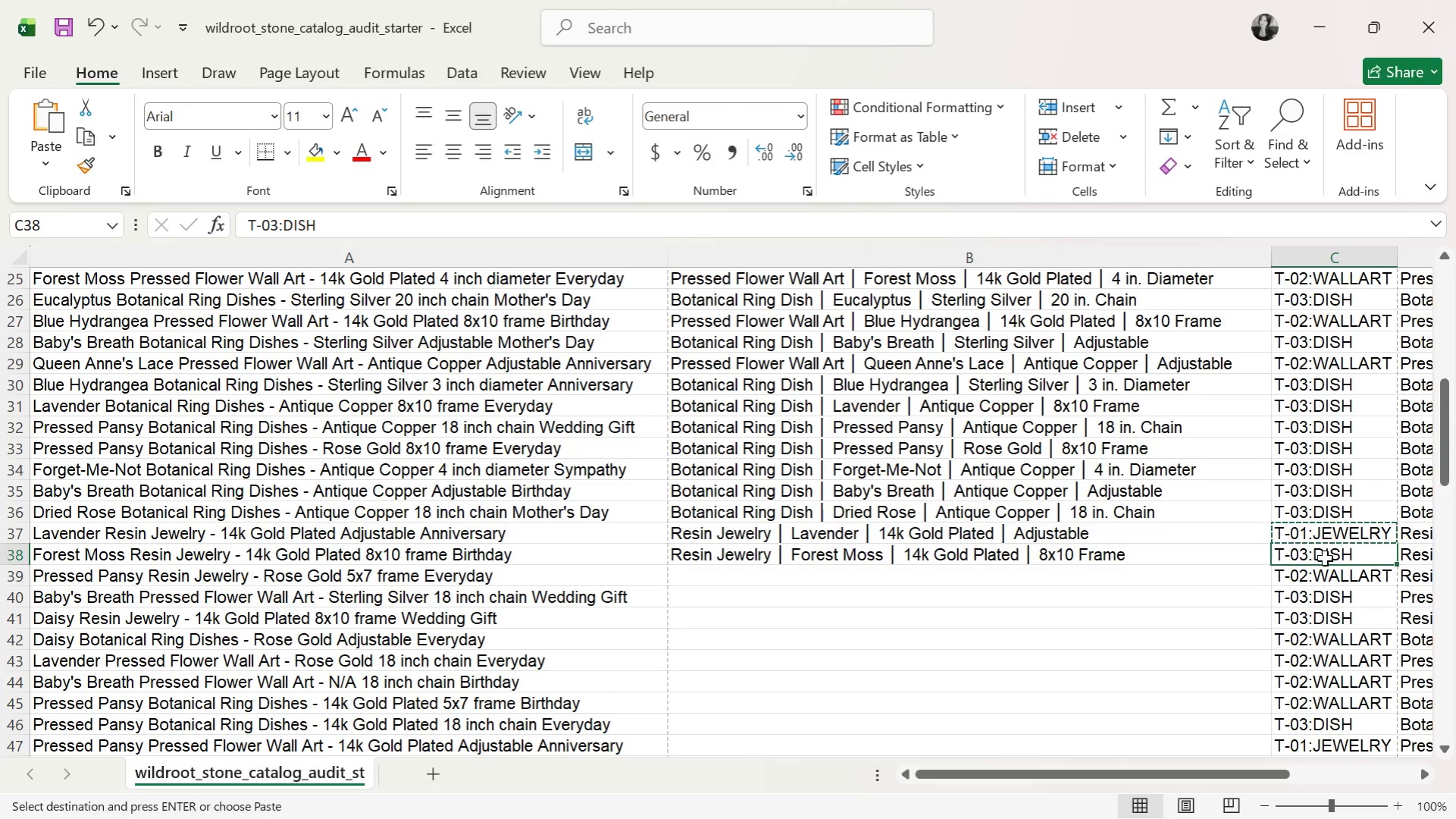 
key(Control+V)
 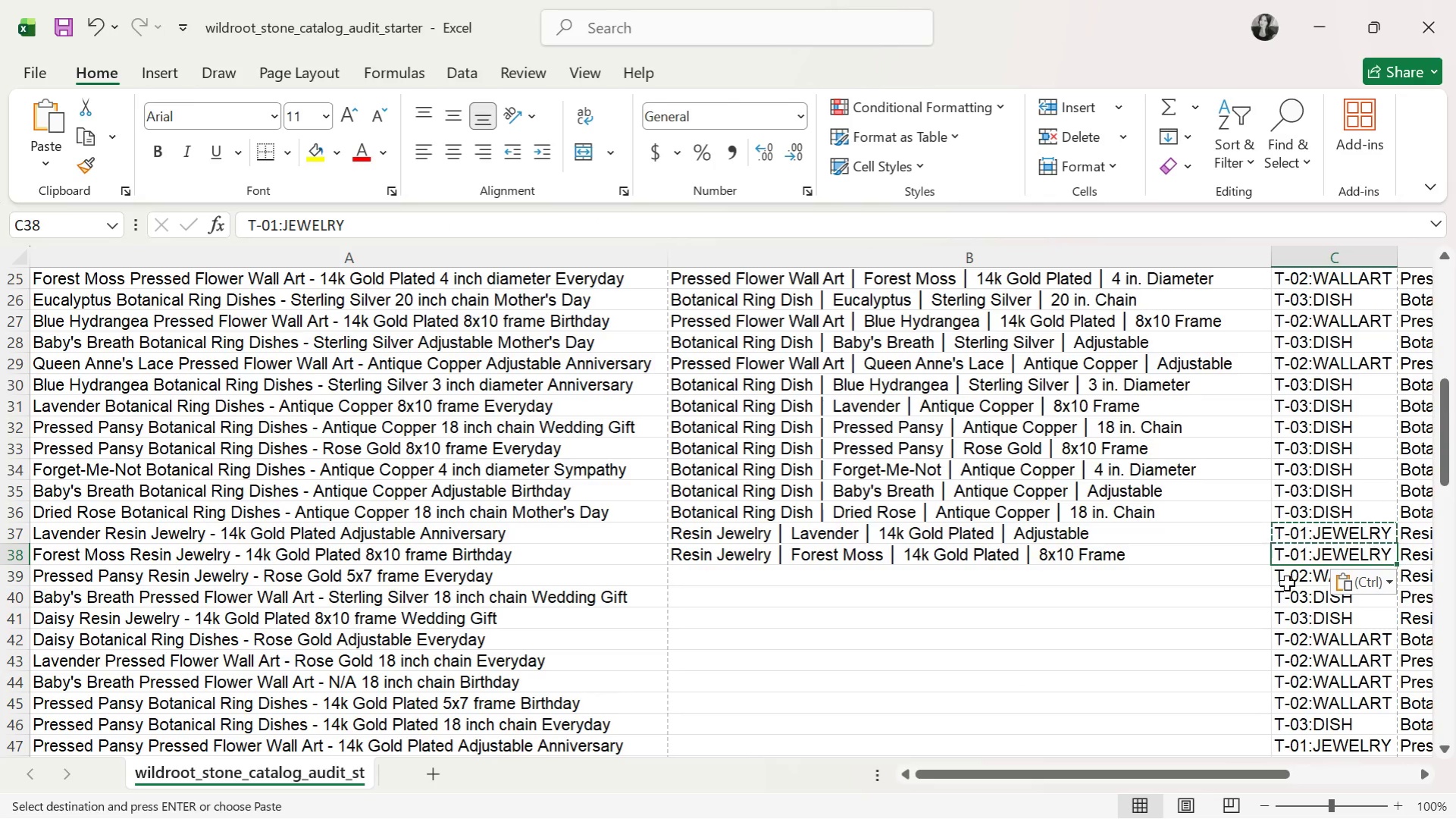 
left_click([1286, 583])
 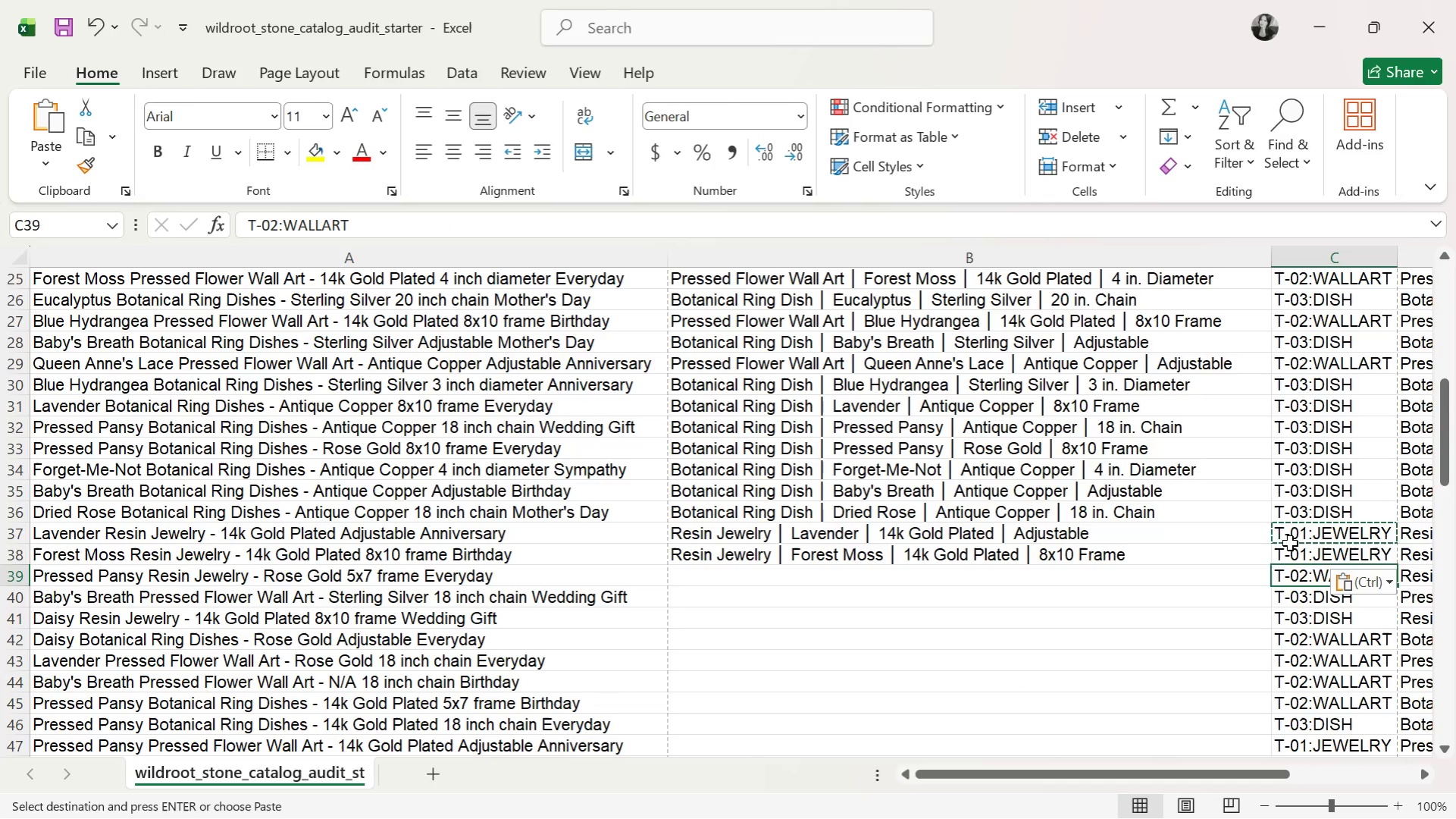 
double_click([1295, 532])
 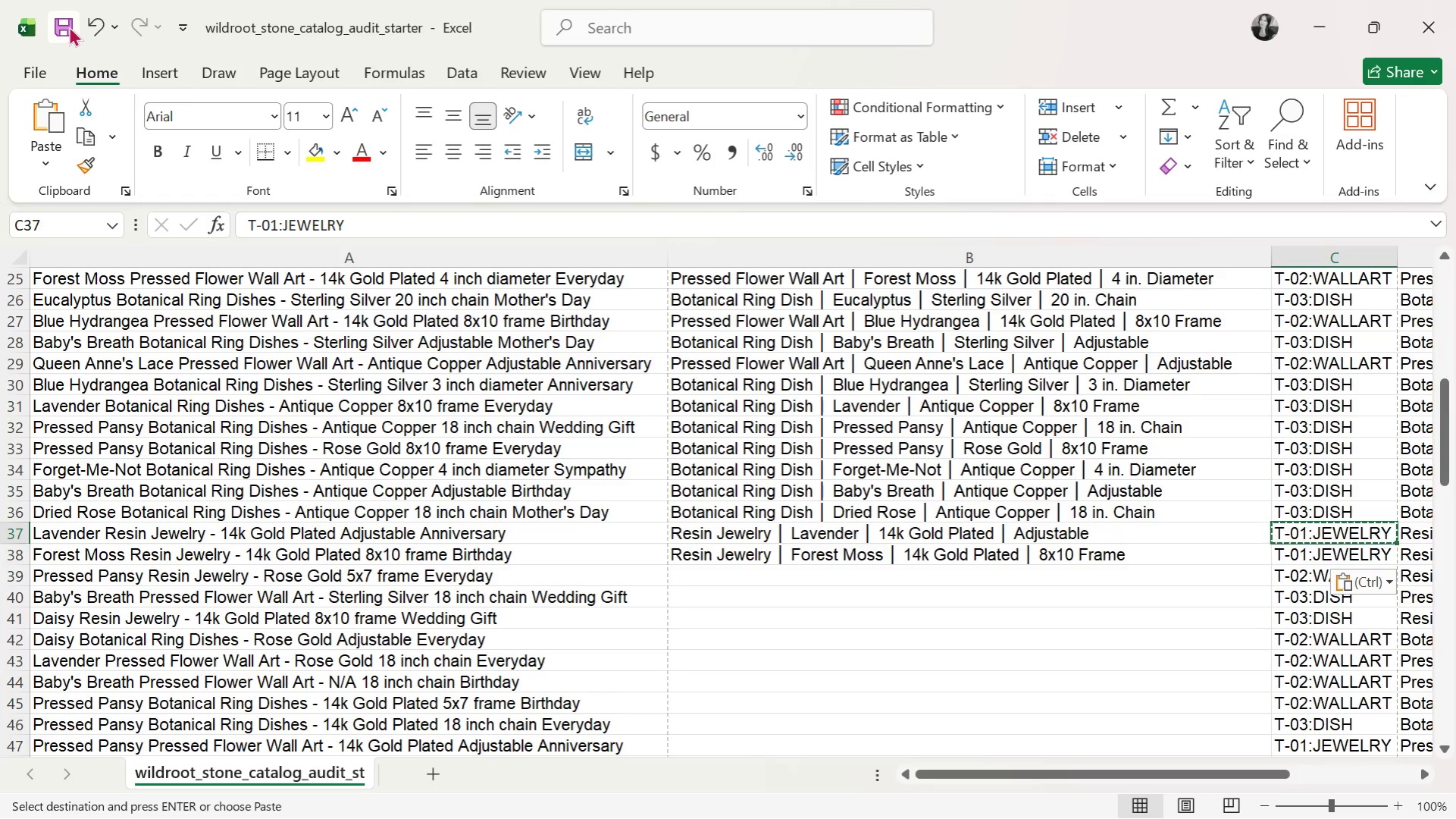 
double_click([67, 24])
 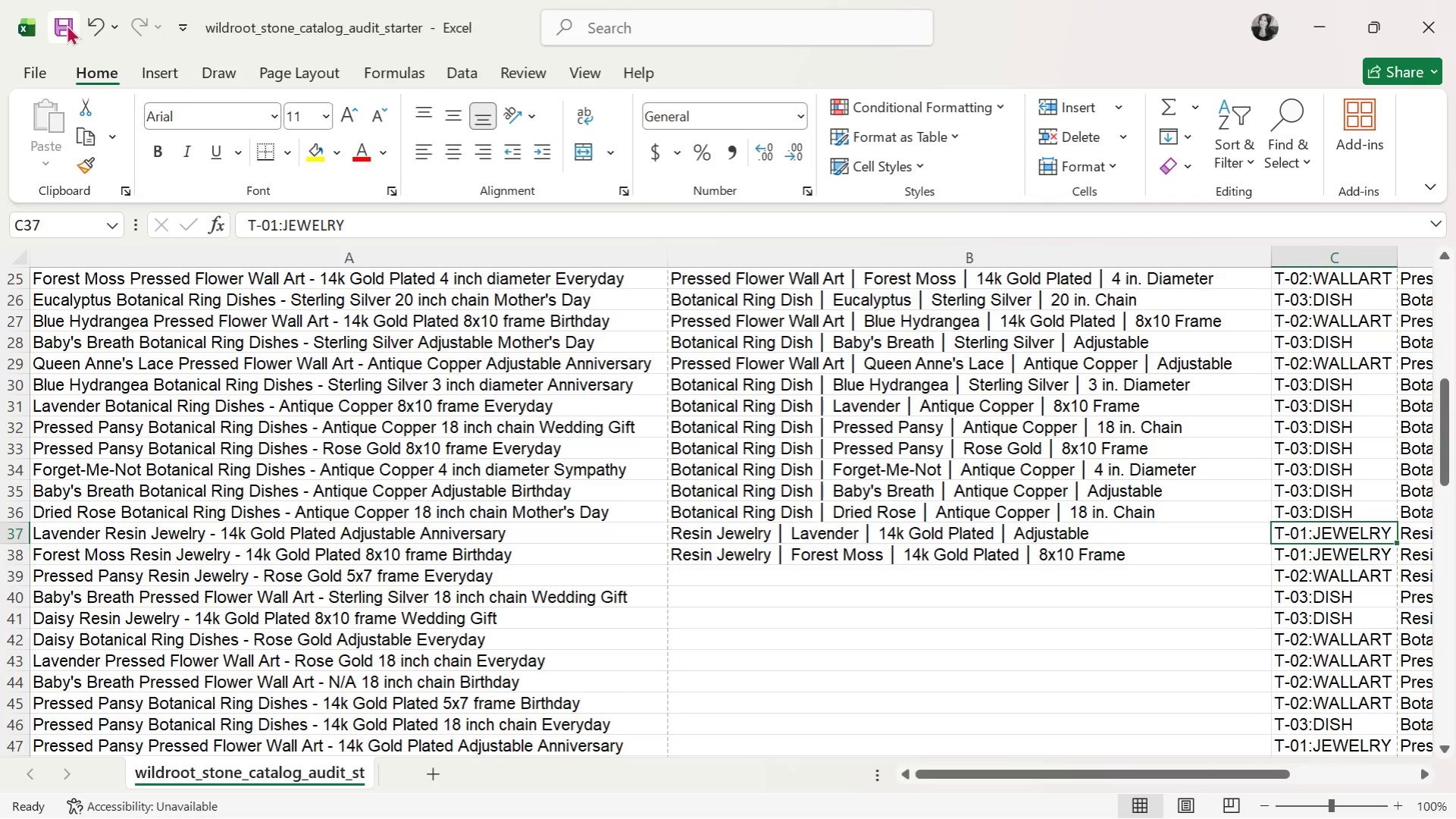 
triple_click([67, 24])
 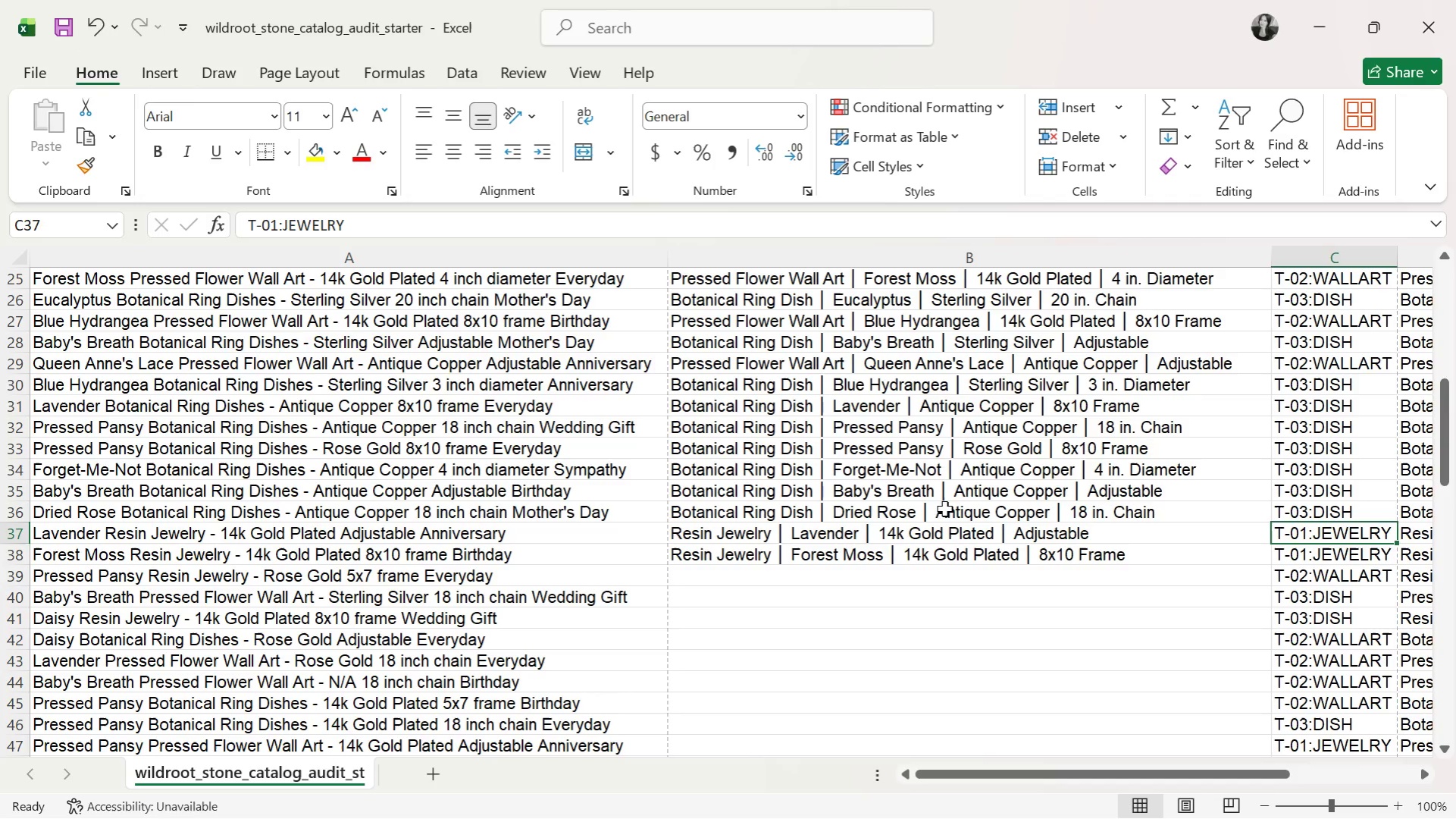 
left_click([923, 524])
 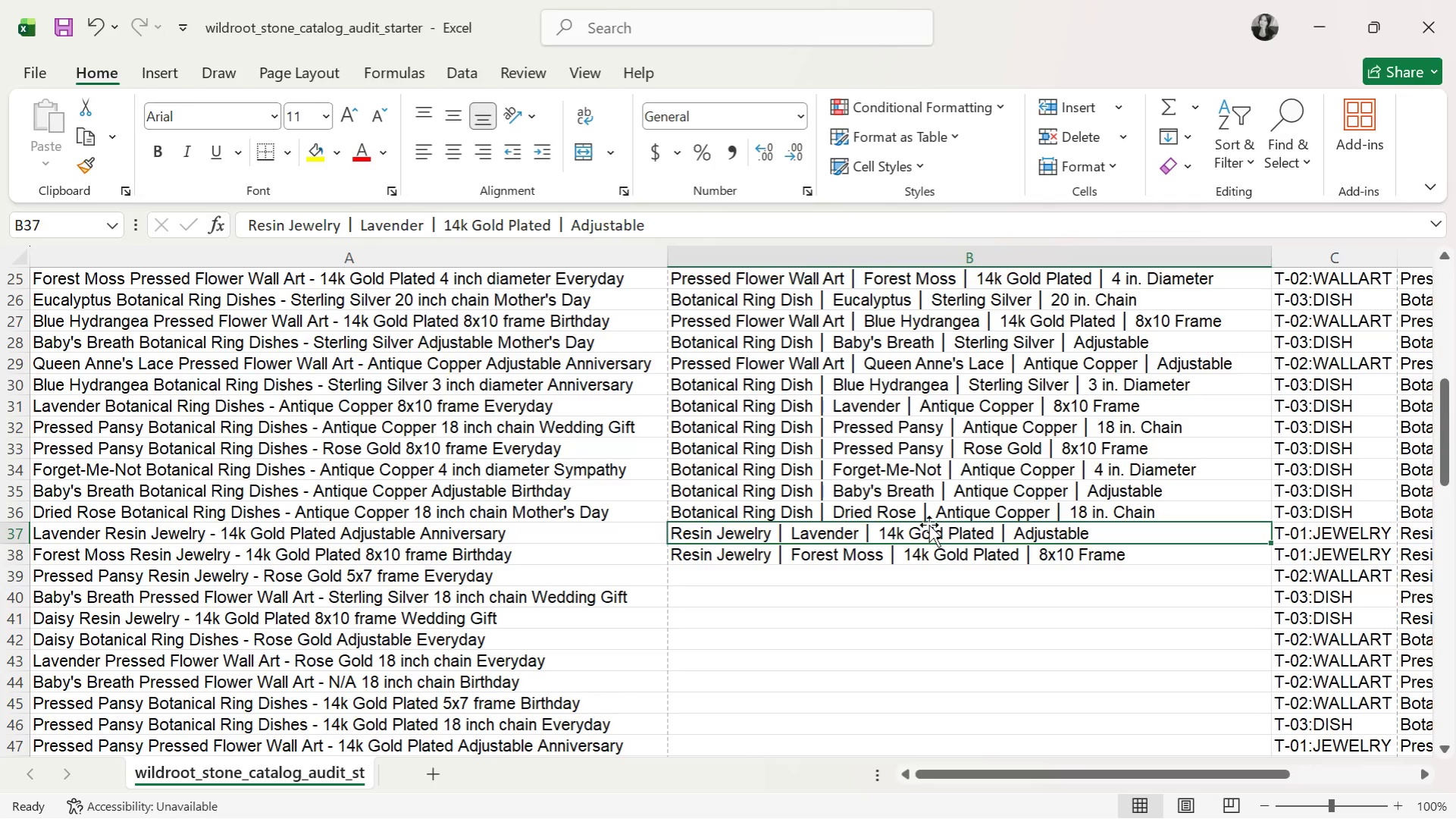 
key(ArrowRight)
 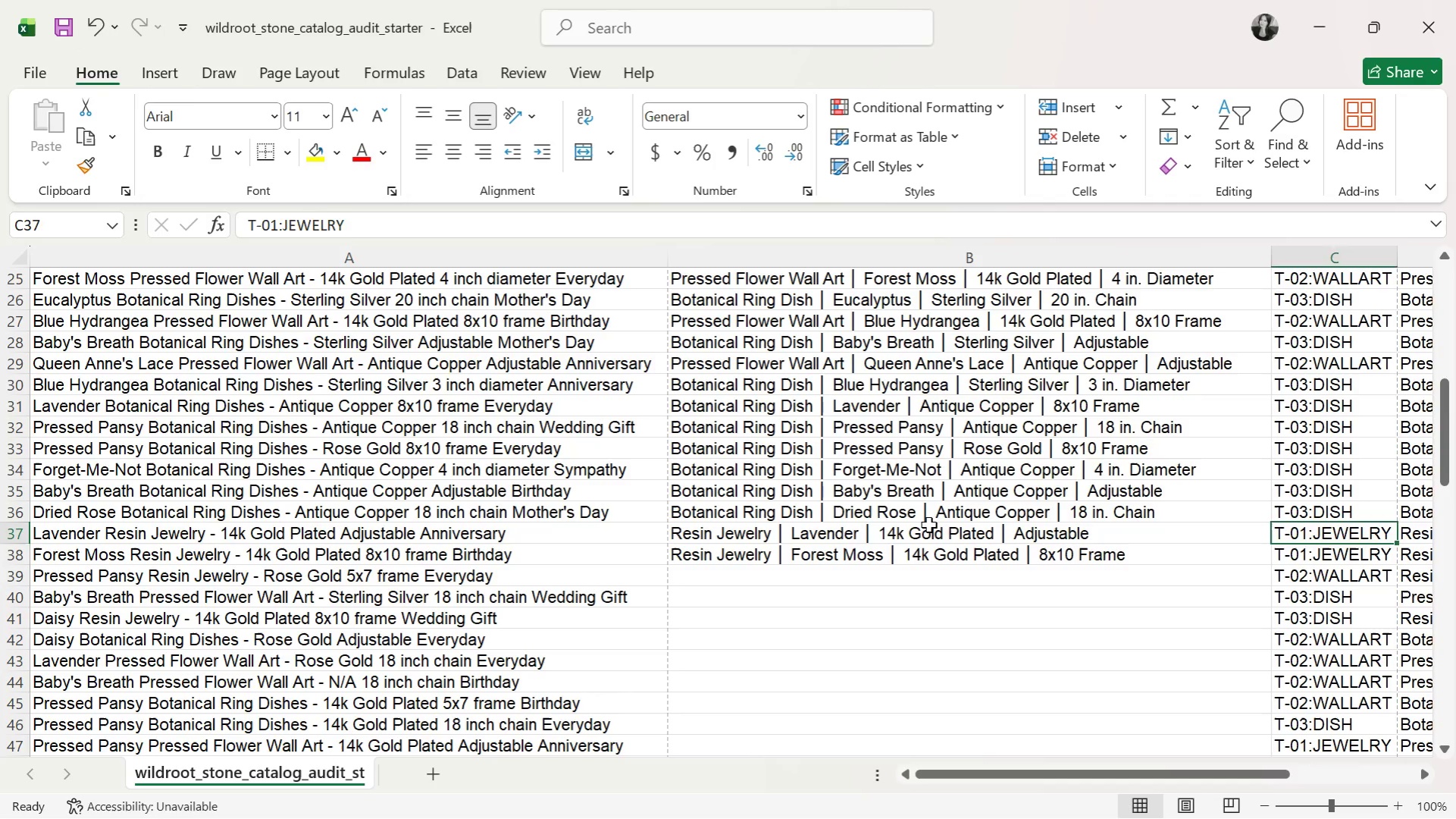 
key(ArrowLeft)
 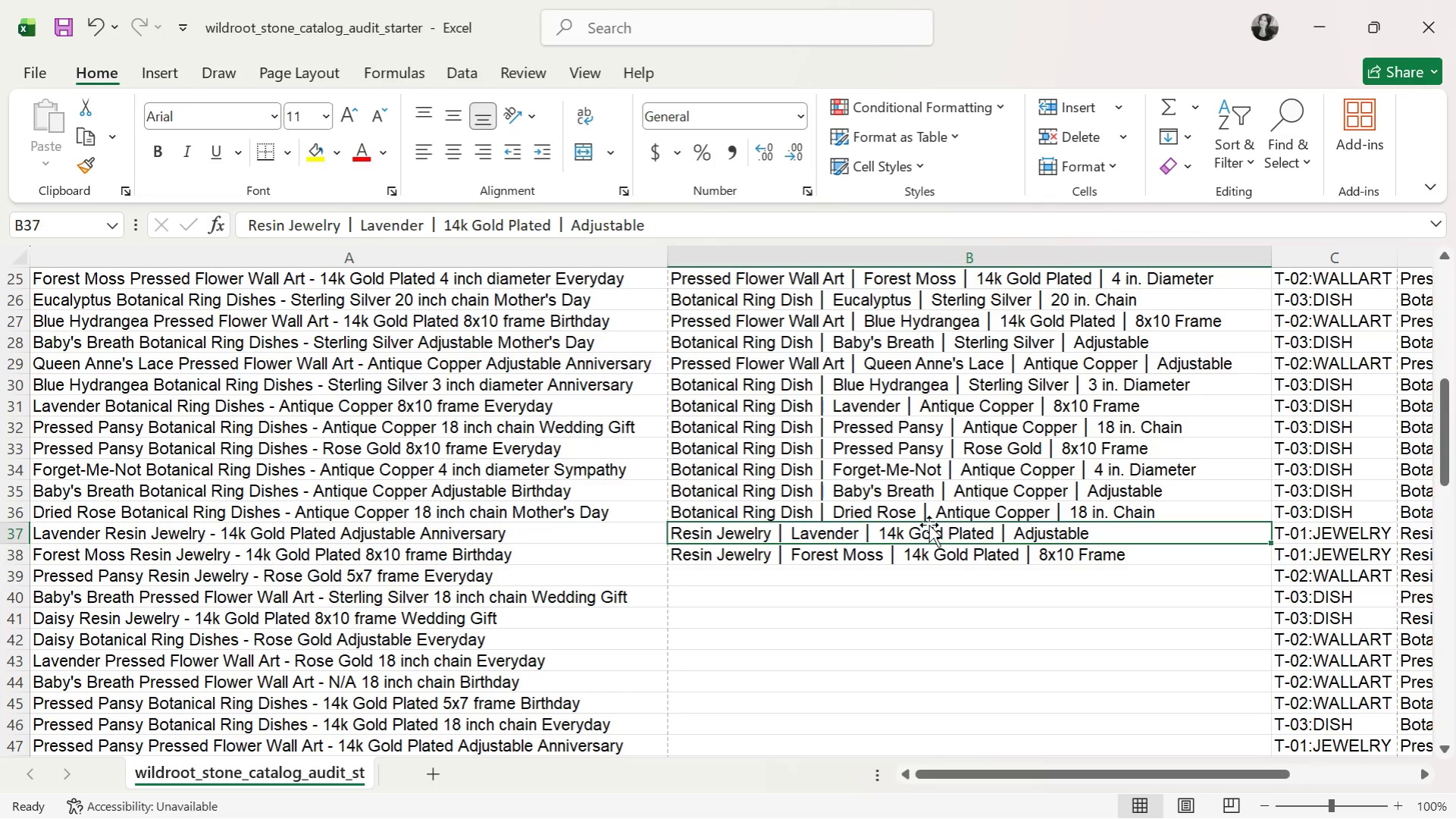 
key(ArrowRight)
 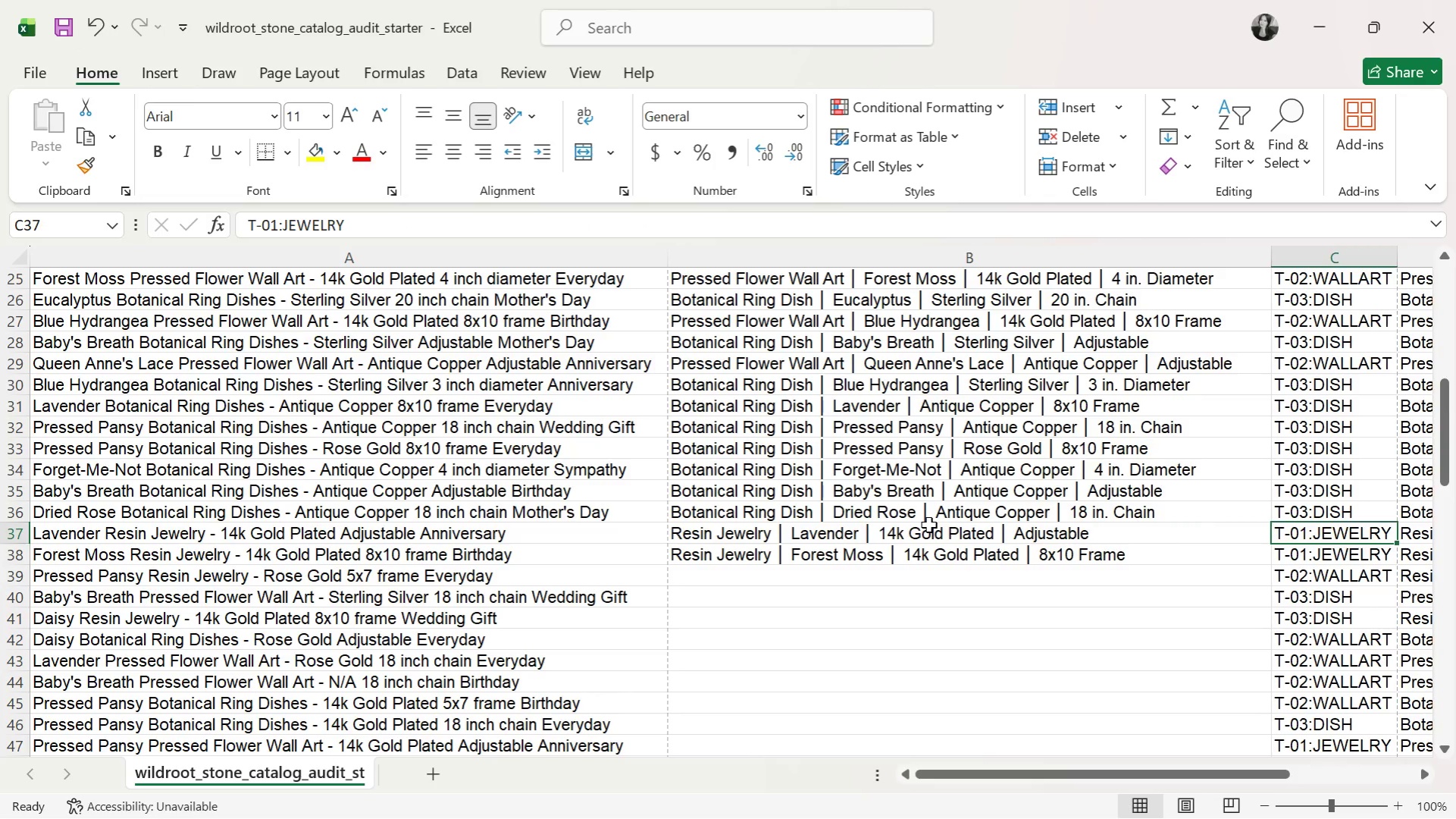 
key(ArrowDown)
 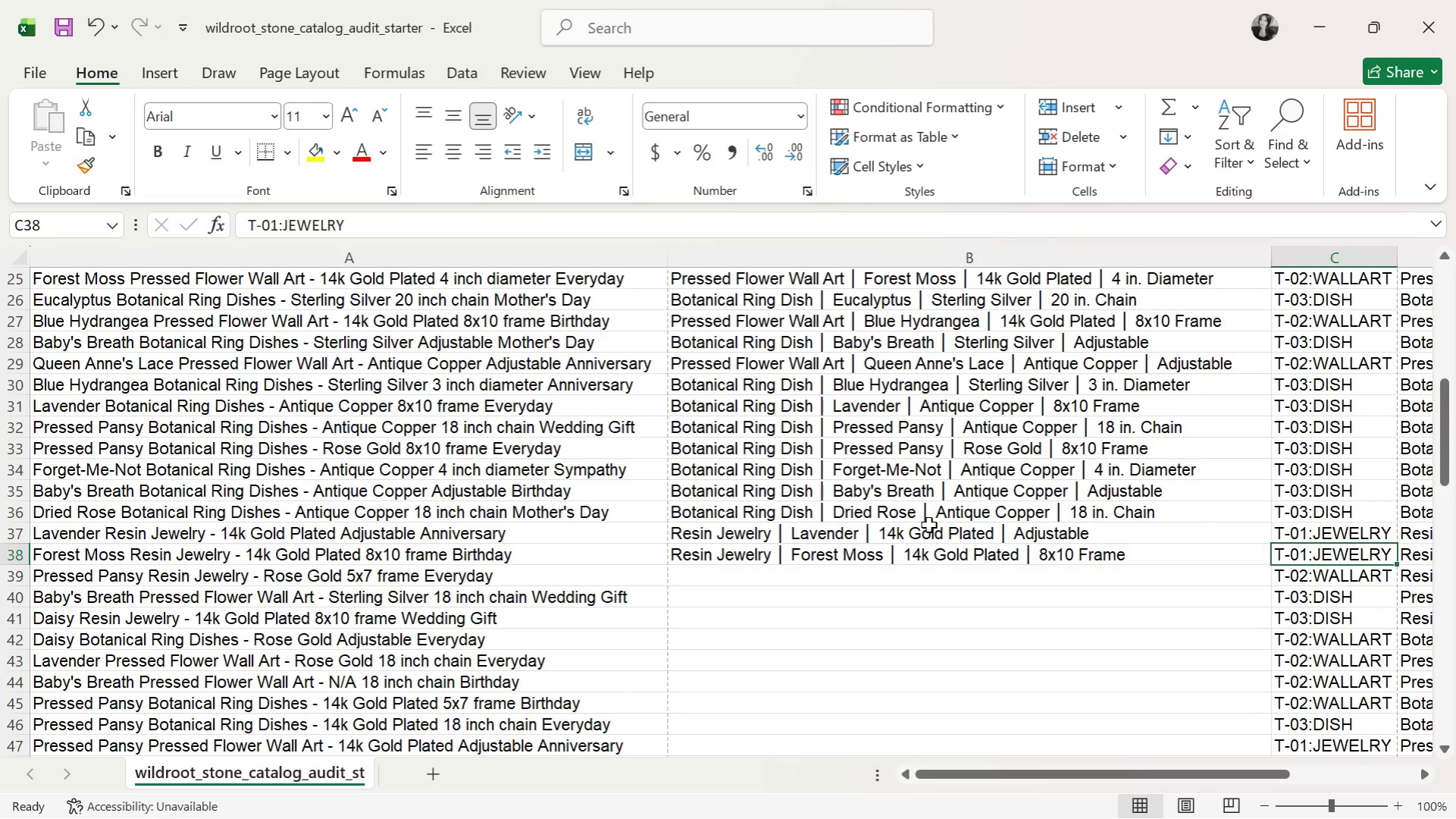 
key(ArrowLeft)
 